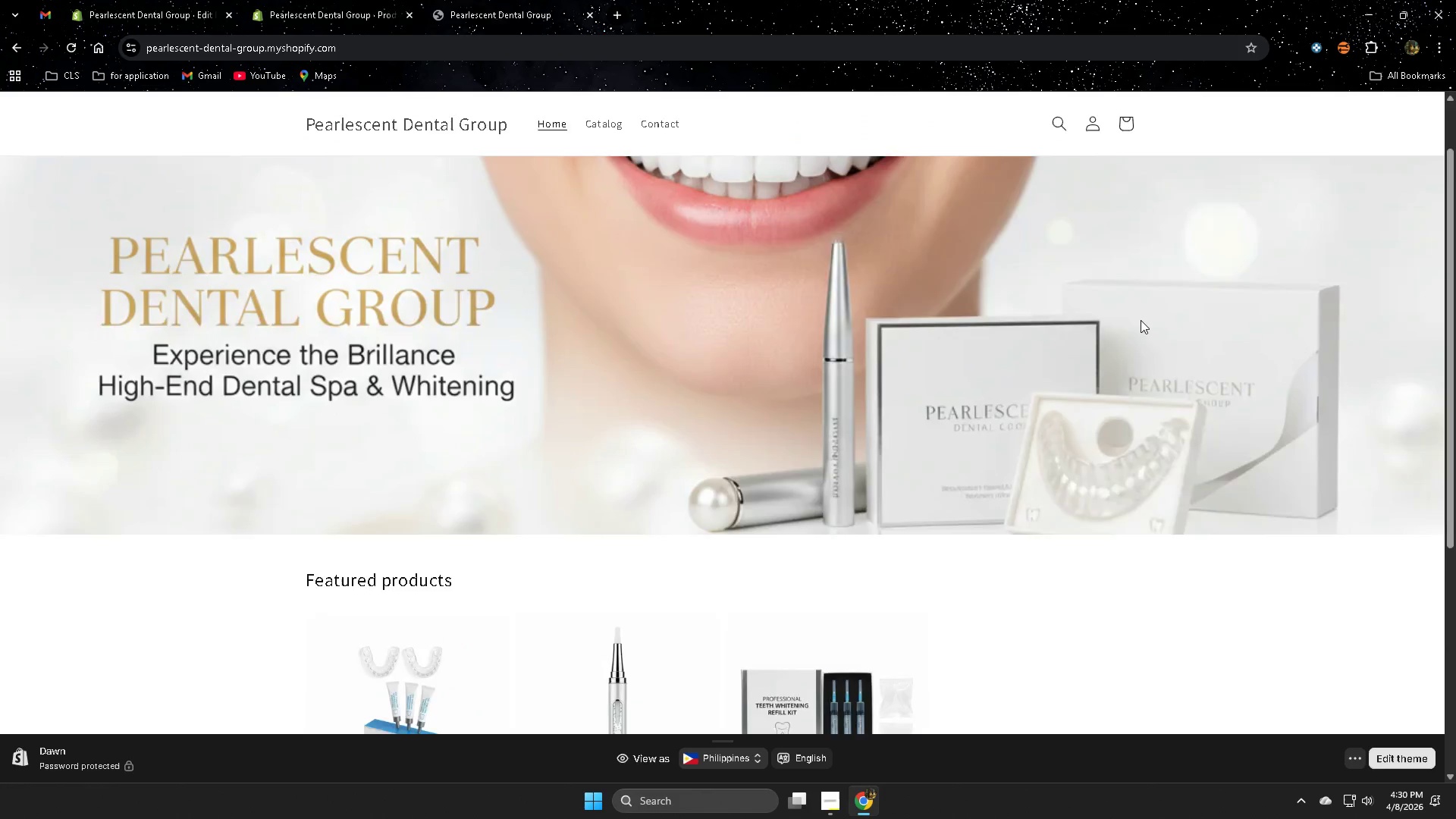 
scroll: coordinate [1141, 320], scroll_direction: up, amount: 3.0
 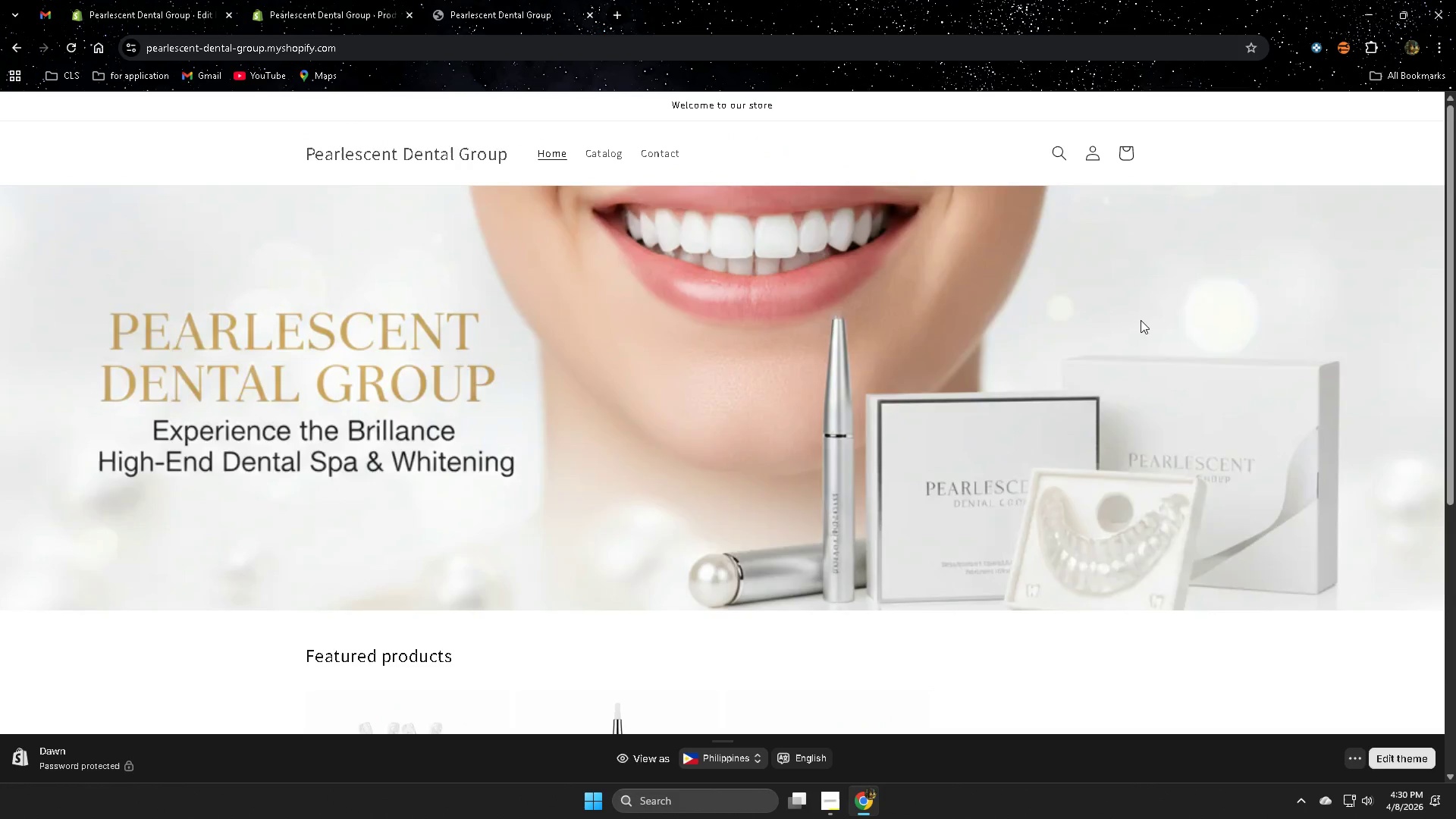 
scroll: coordinate [1140, 320], scroll_direction: down, amount: 6.0
 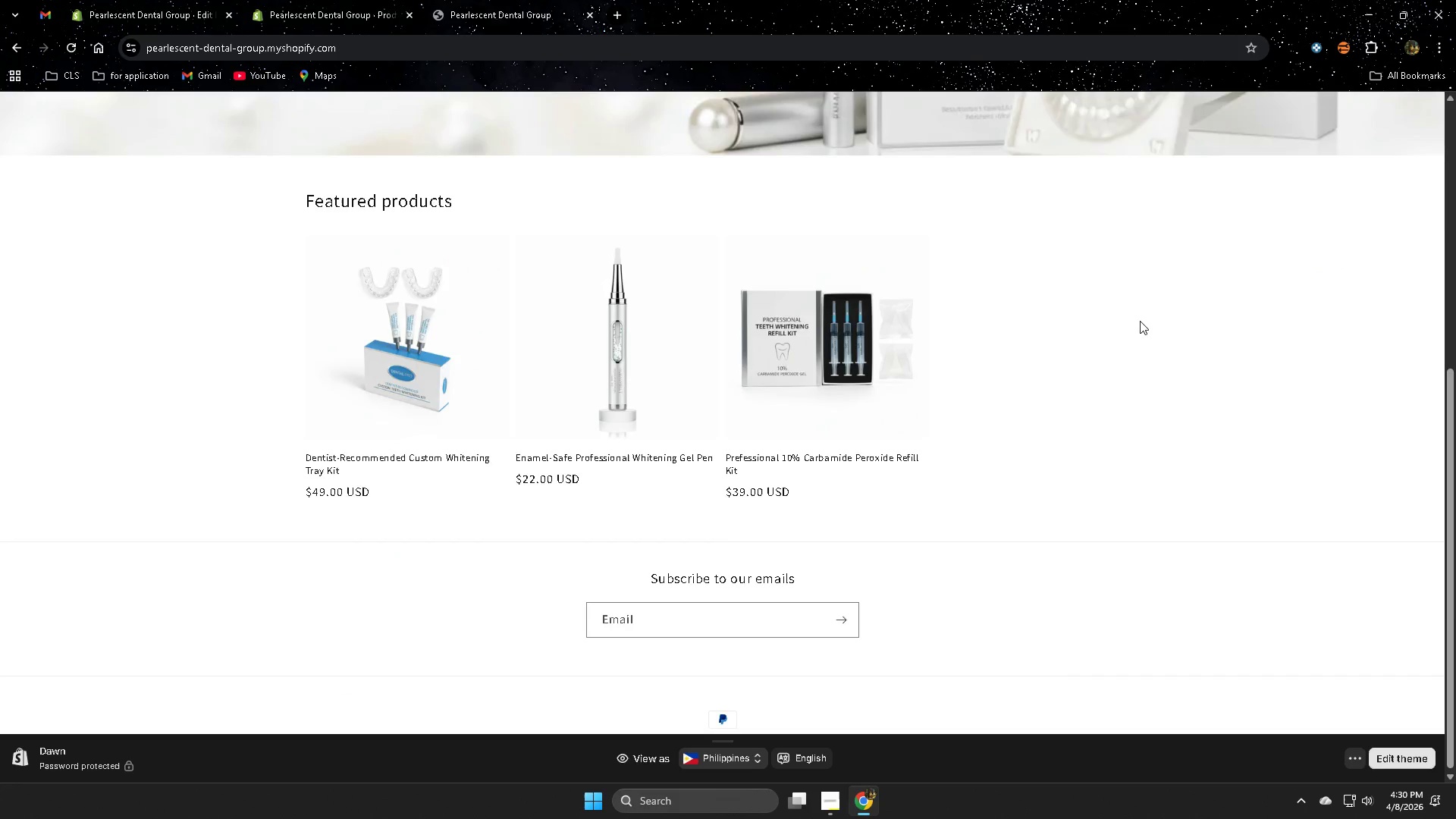 
scroll: coordinate [1138, 322], scroll_direction: up, amount: 7.0
 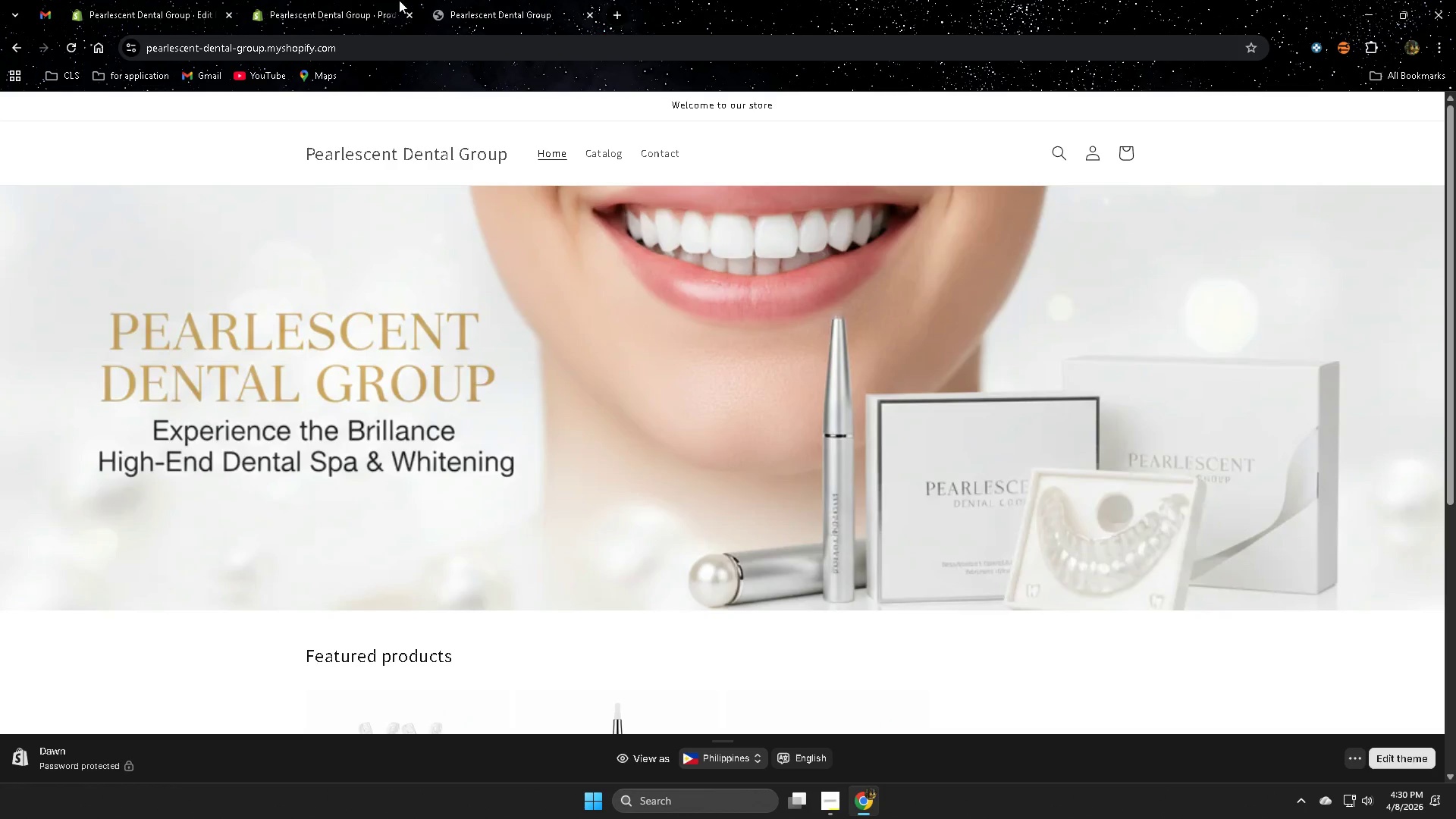 
left_click([333, 0])
 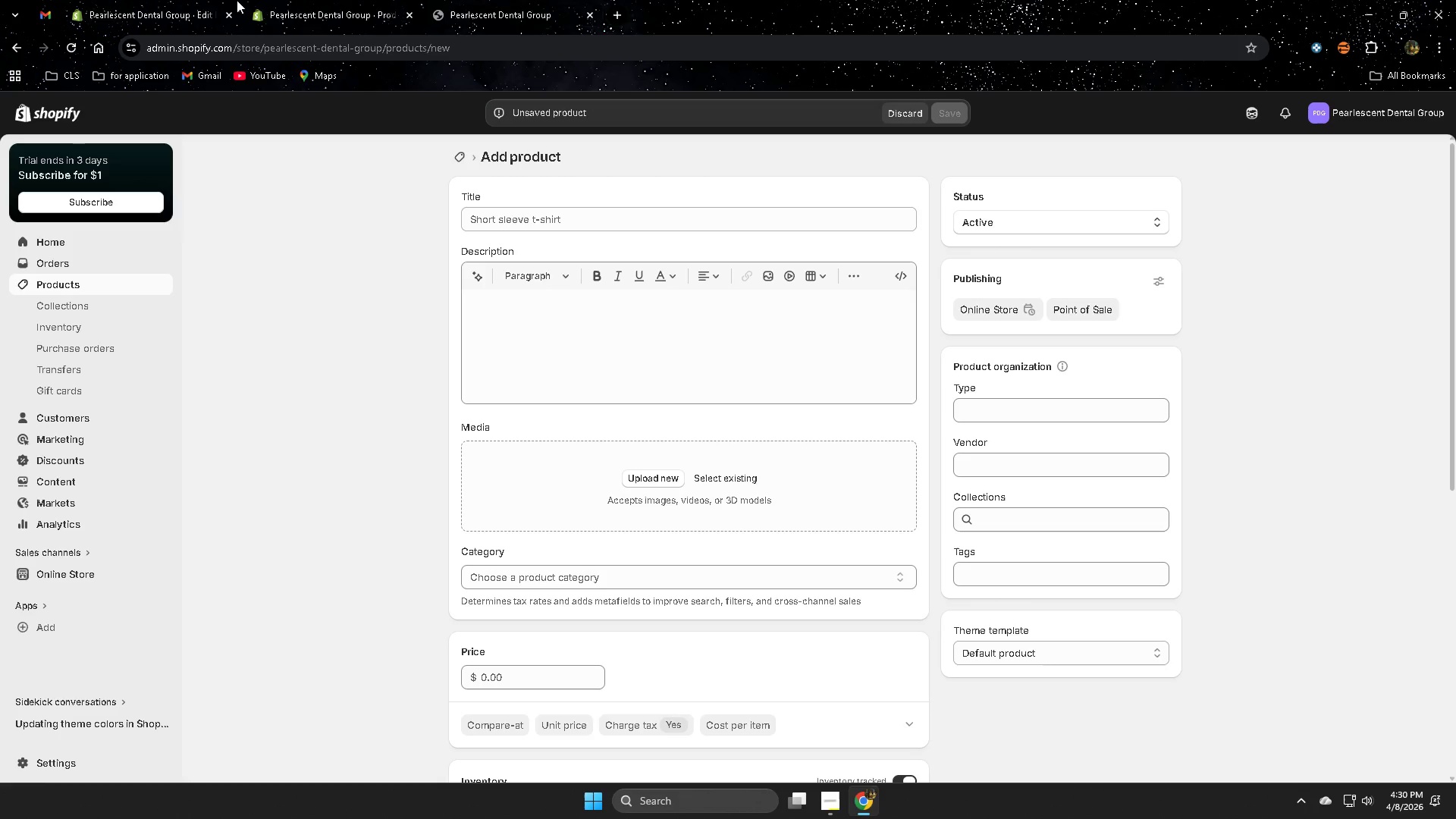 
left_click([162, 0])
 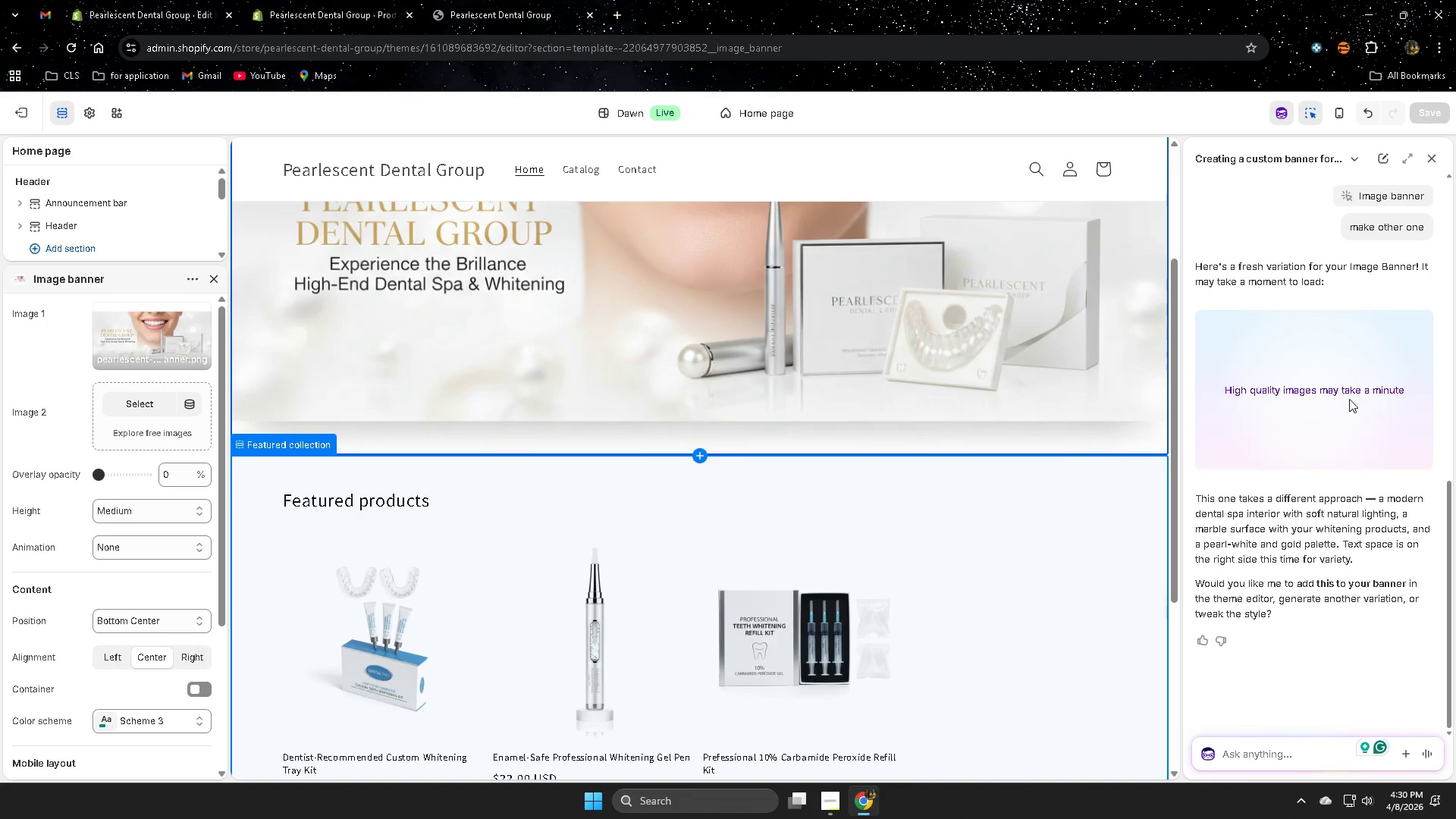 
mouse_move([1395, 458])
 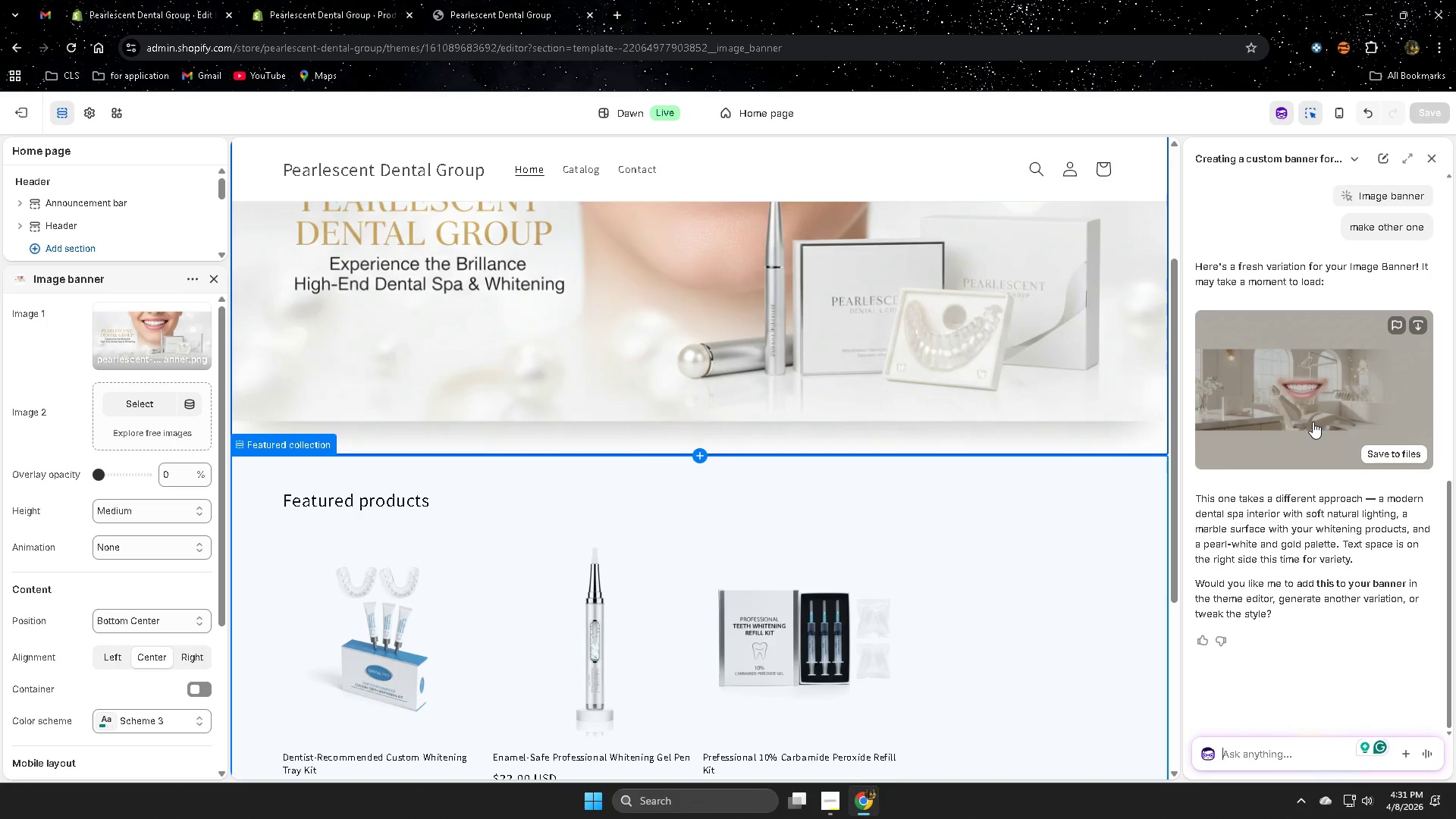 
left_click([1313, 416])
 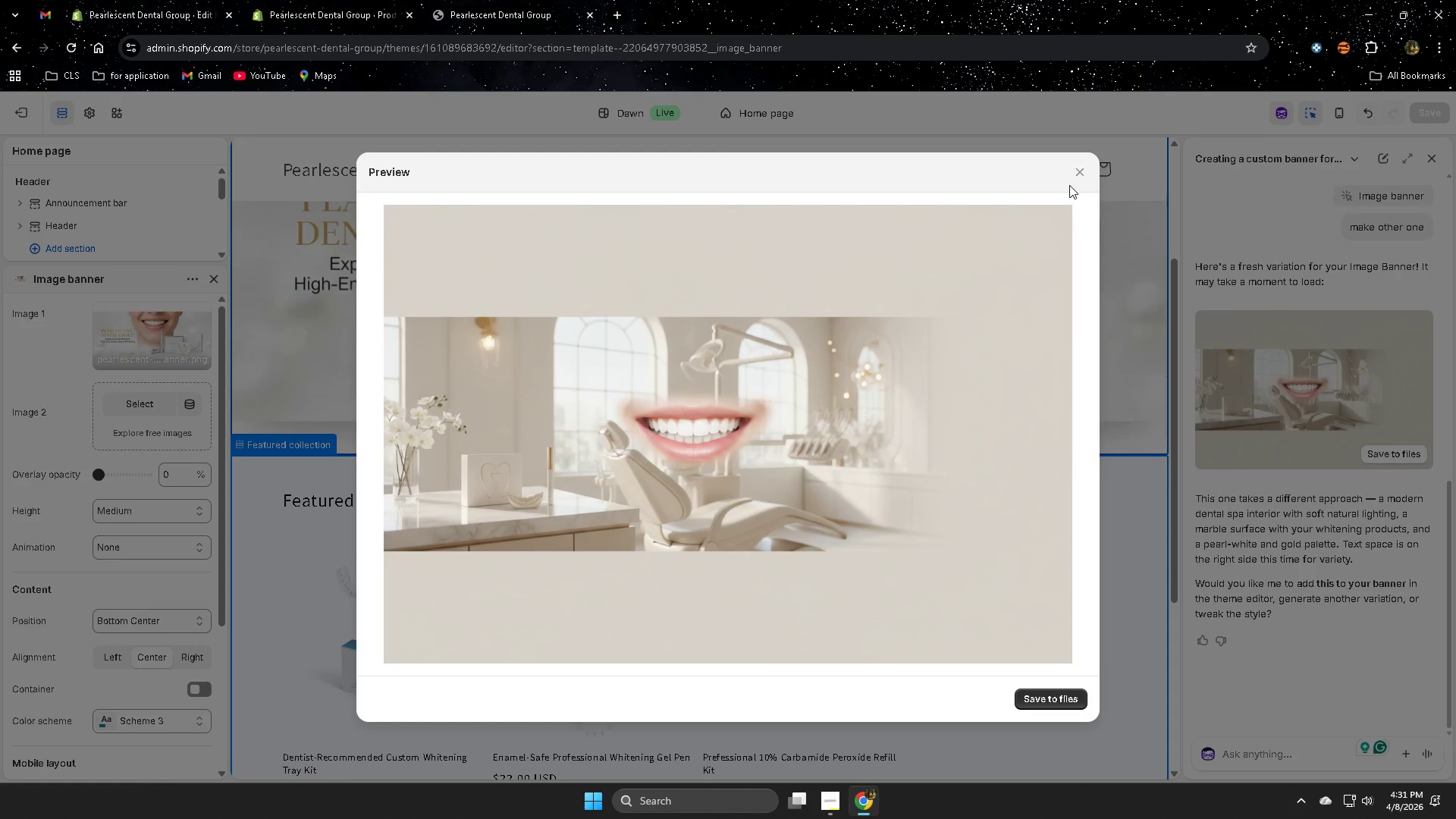 
left_click([1084, 176])
 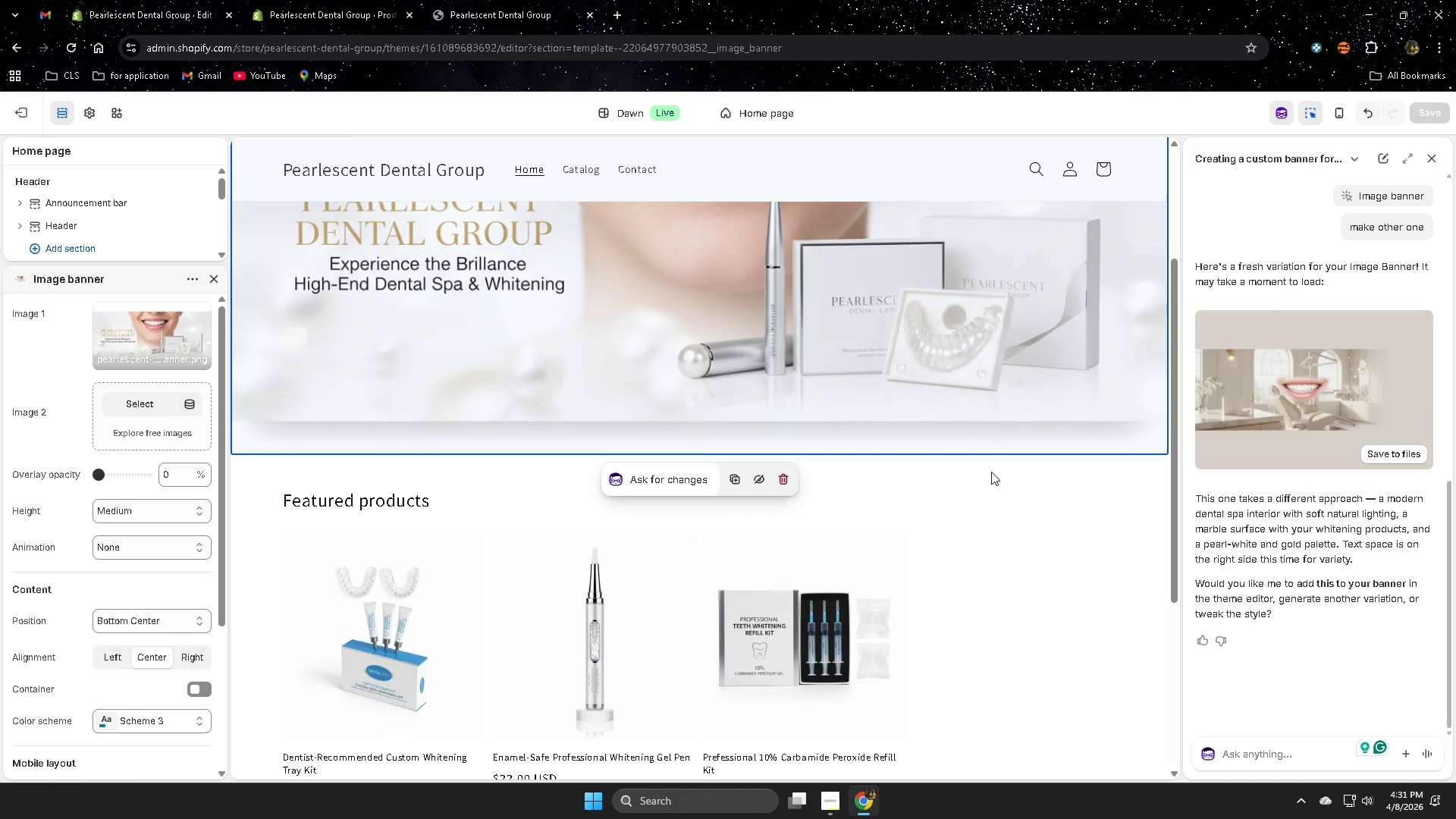 
scroll: coordinate [806, 389], scroll_direction: up, amount: 6.0
 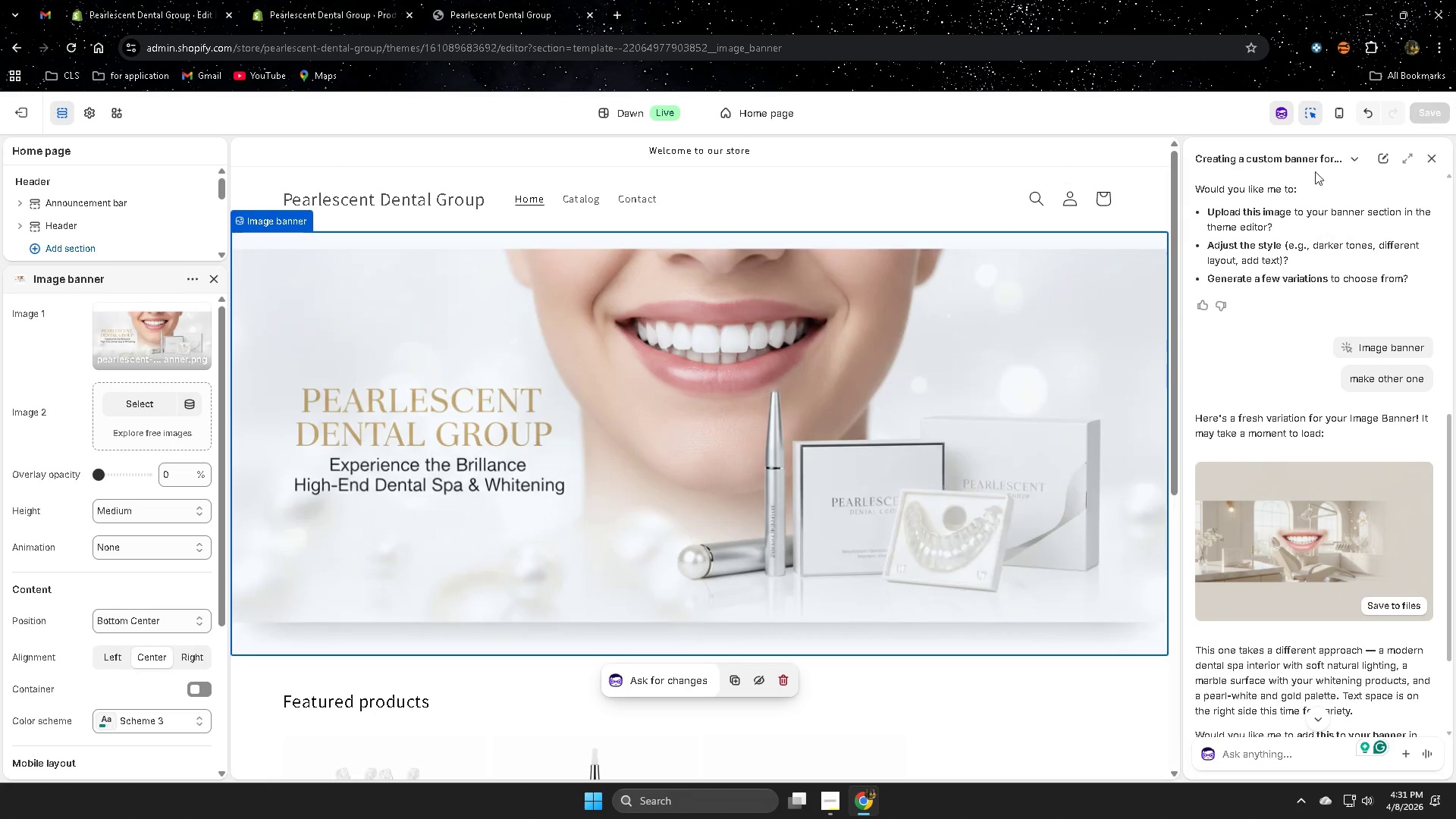 
left_click([1431, 158])
 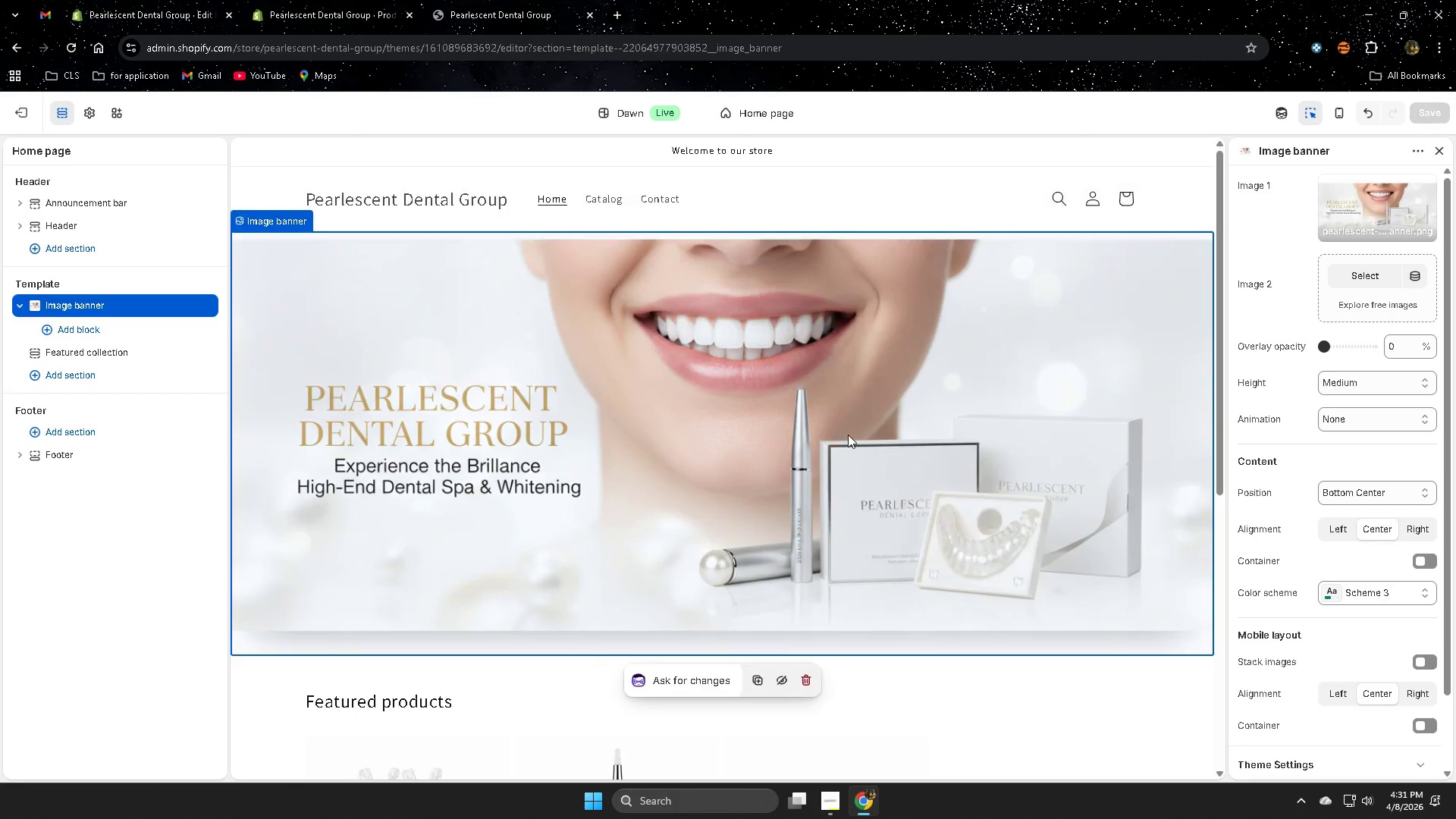 
scroll: coordinate [984, 441], scroll_direction: none, amount: 0.0
 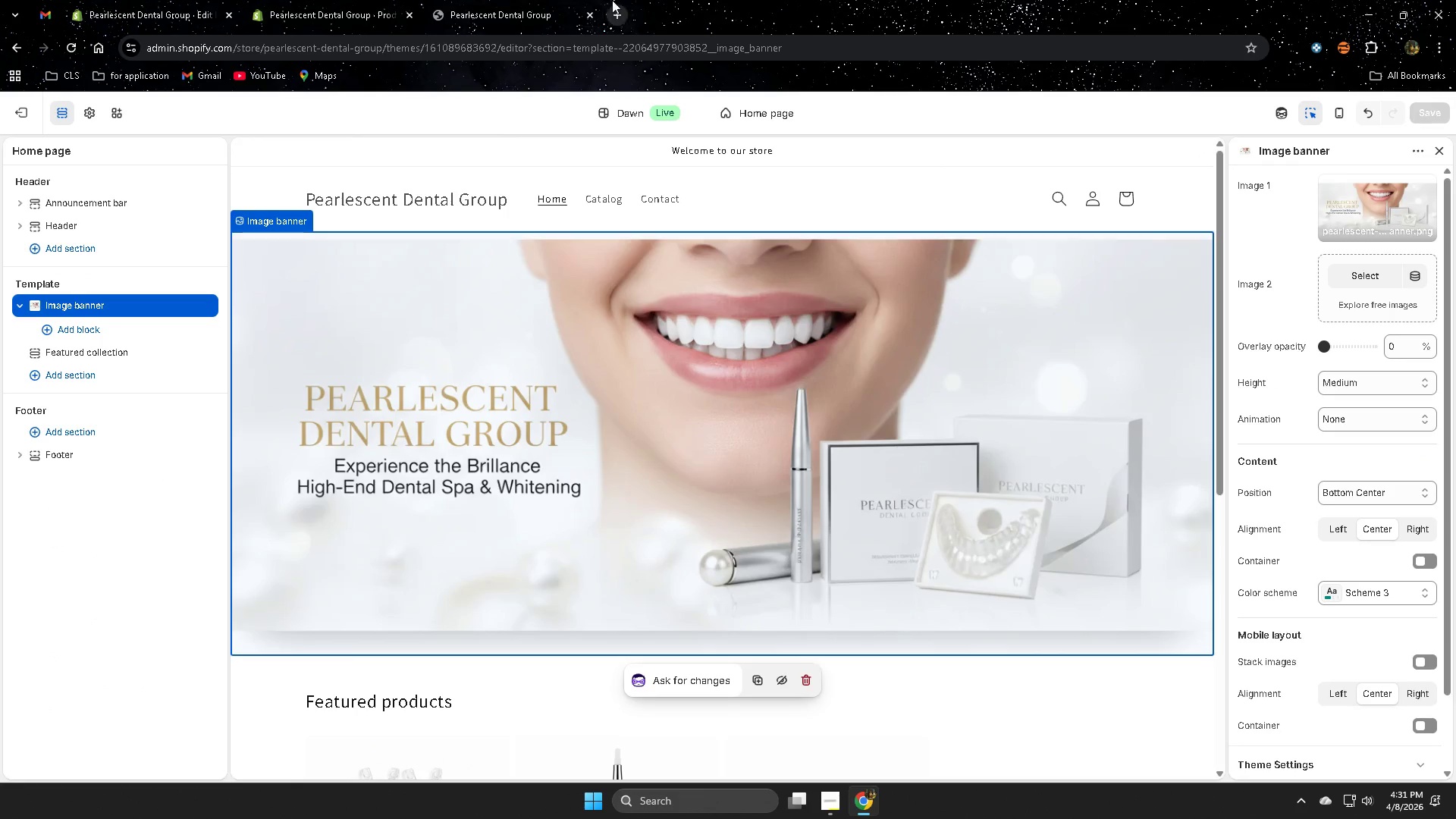 
left_click([496, 0])
 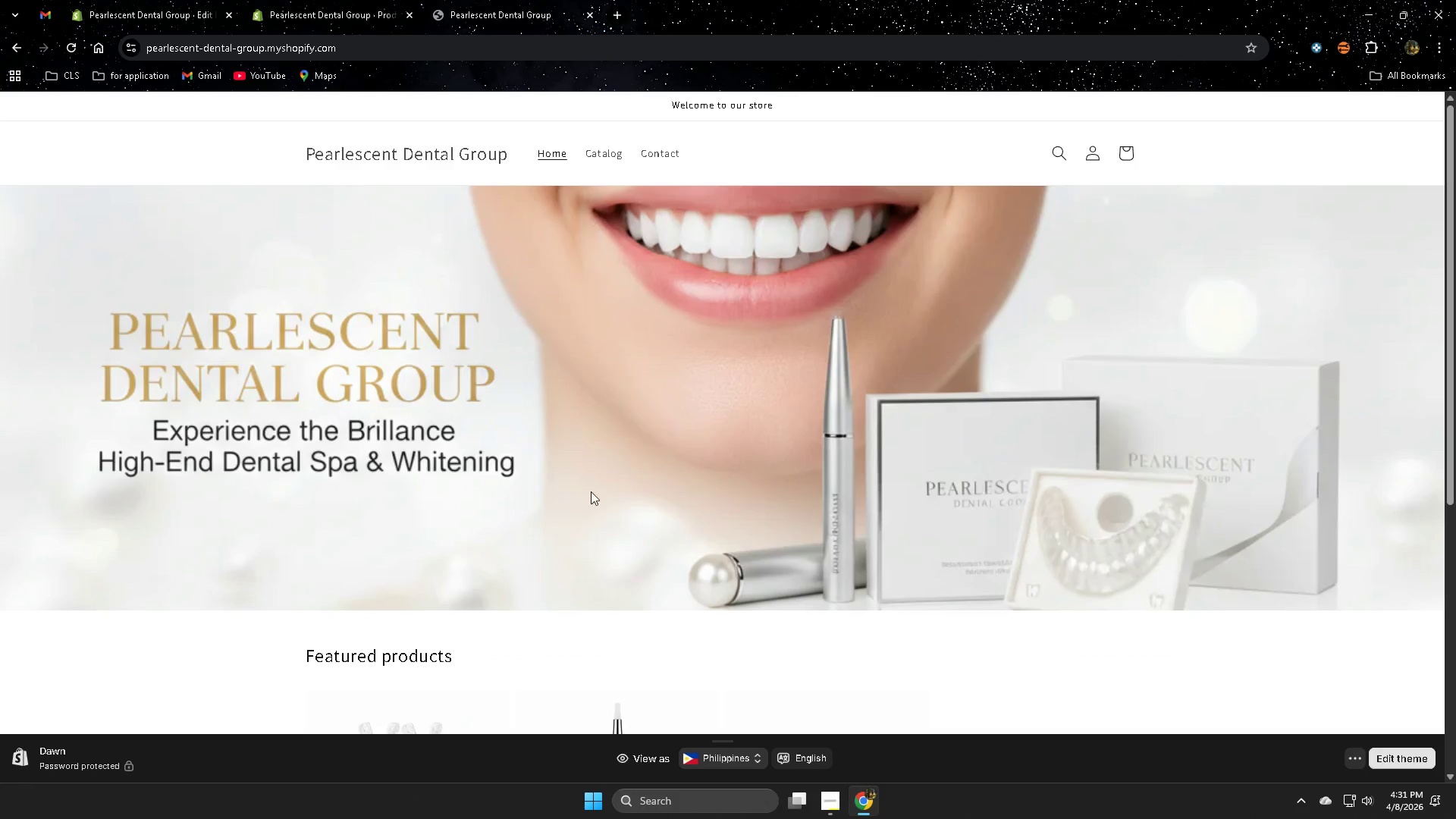 
scroll: coordinate [538, 476], scroll_direction: down, amount: 3.0
 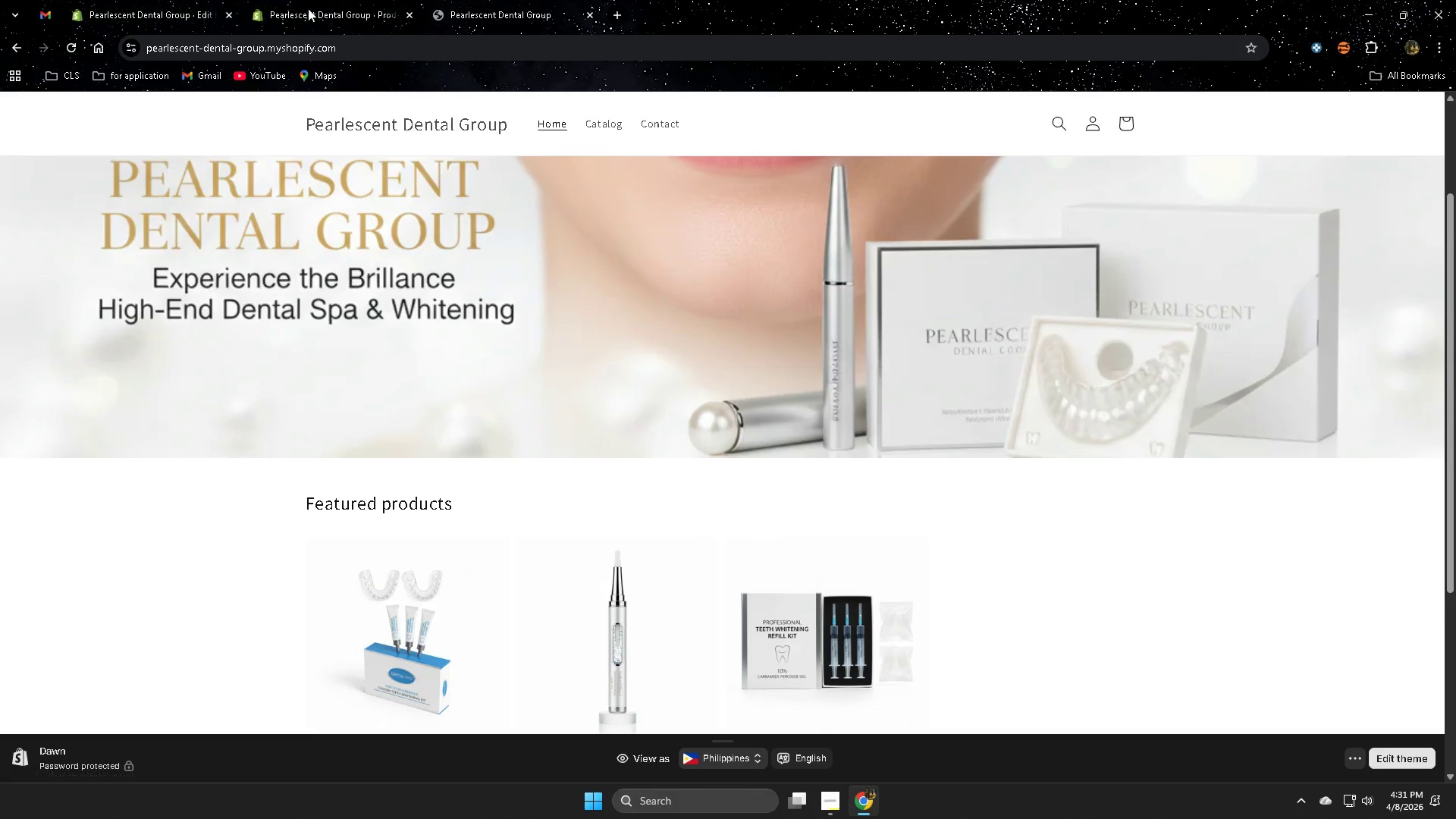 
left_click([313, 3])
 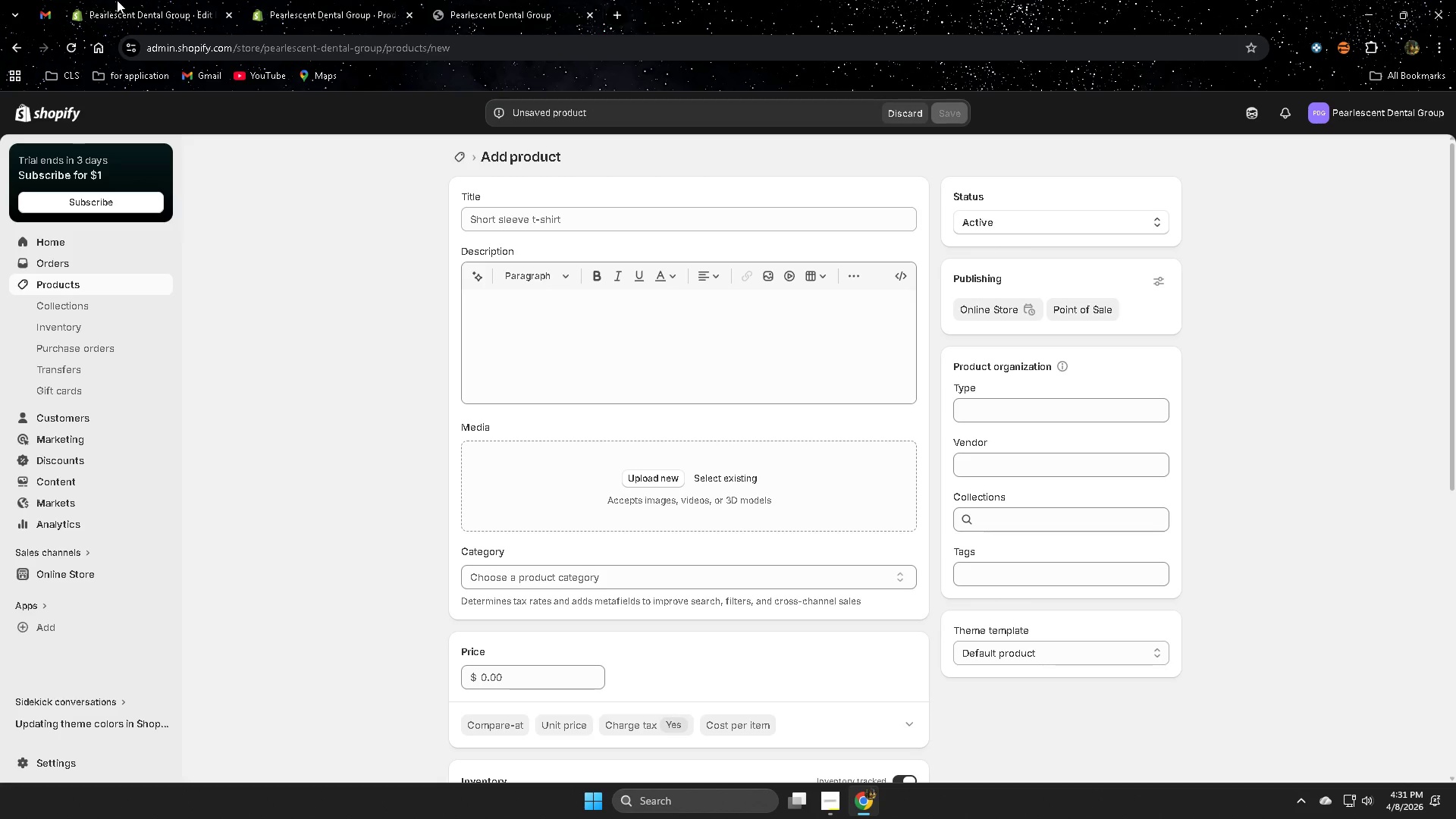 
left_click([144, 0])
 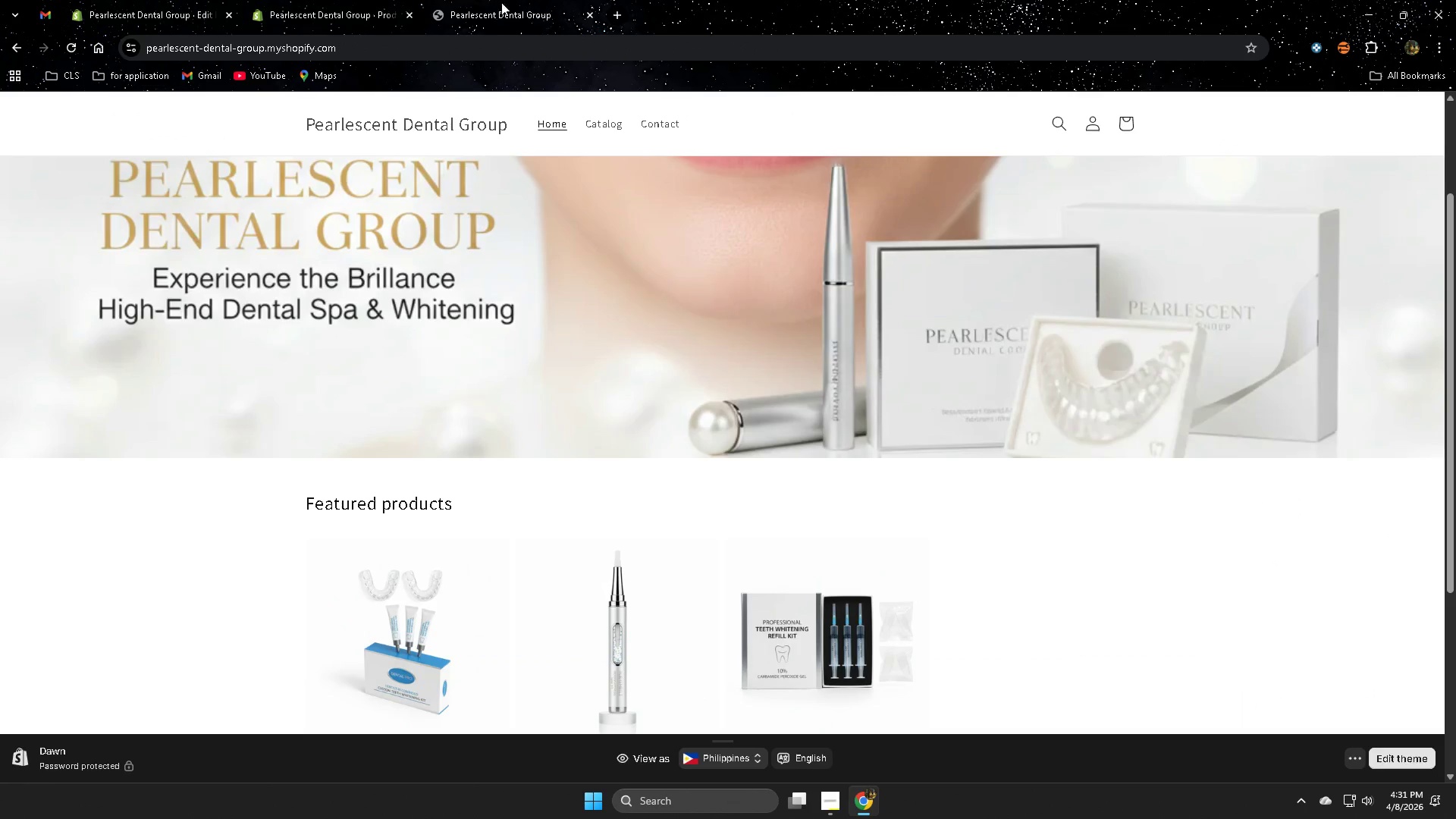 
left_click([191, 0])
 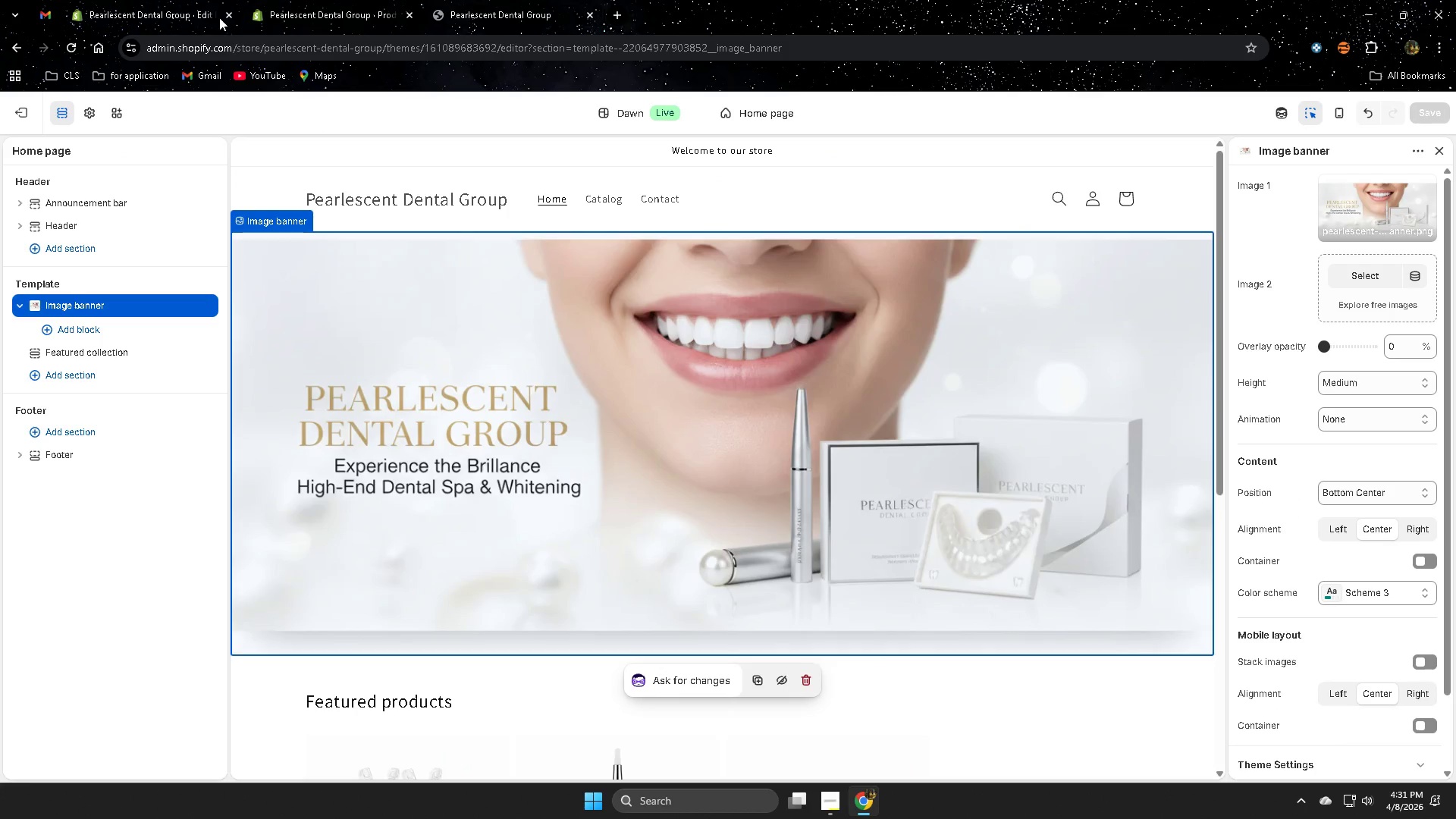 
double_click([225, 17])
 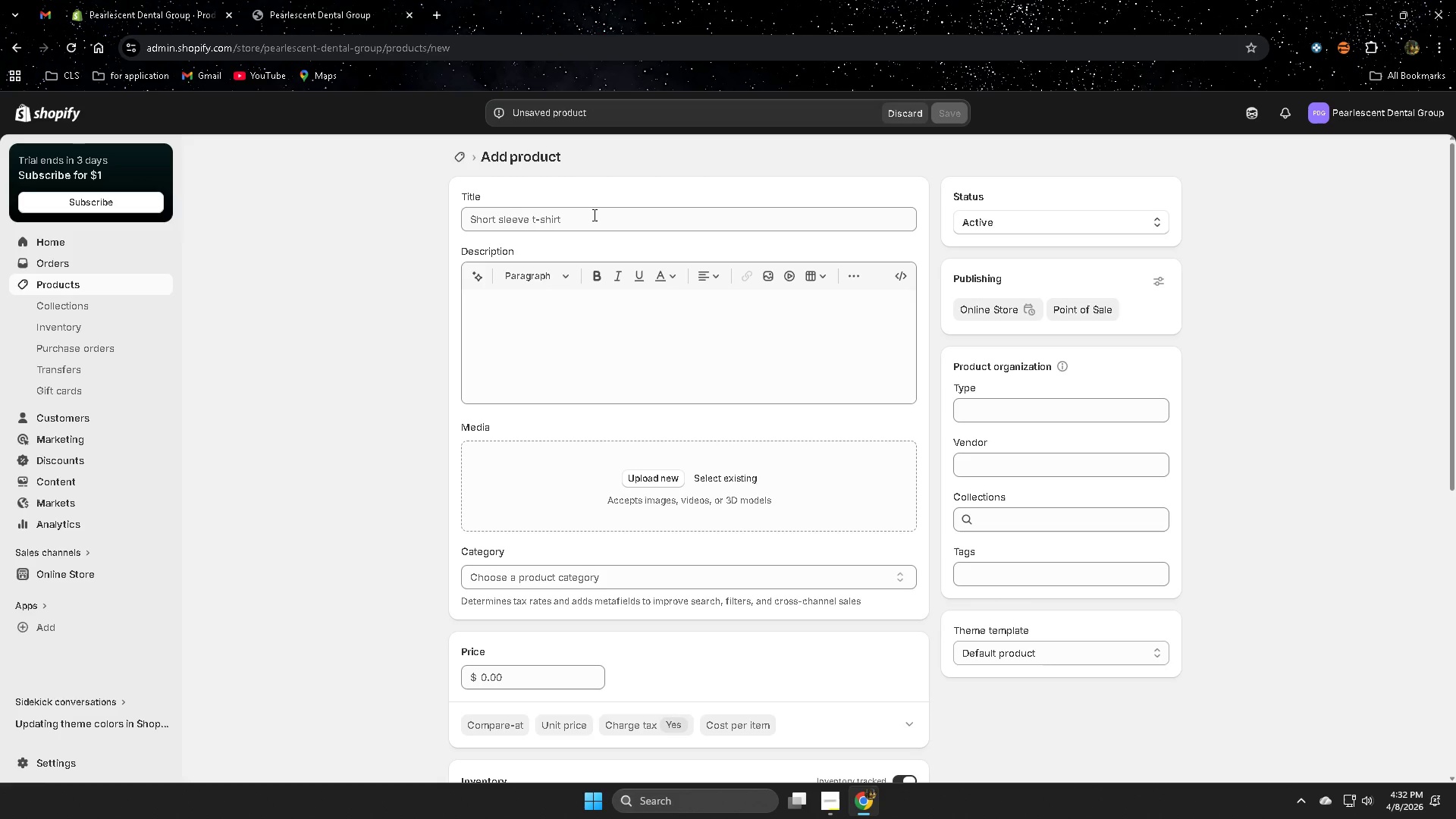 
wait(56.99)
 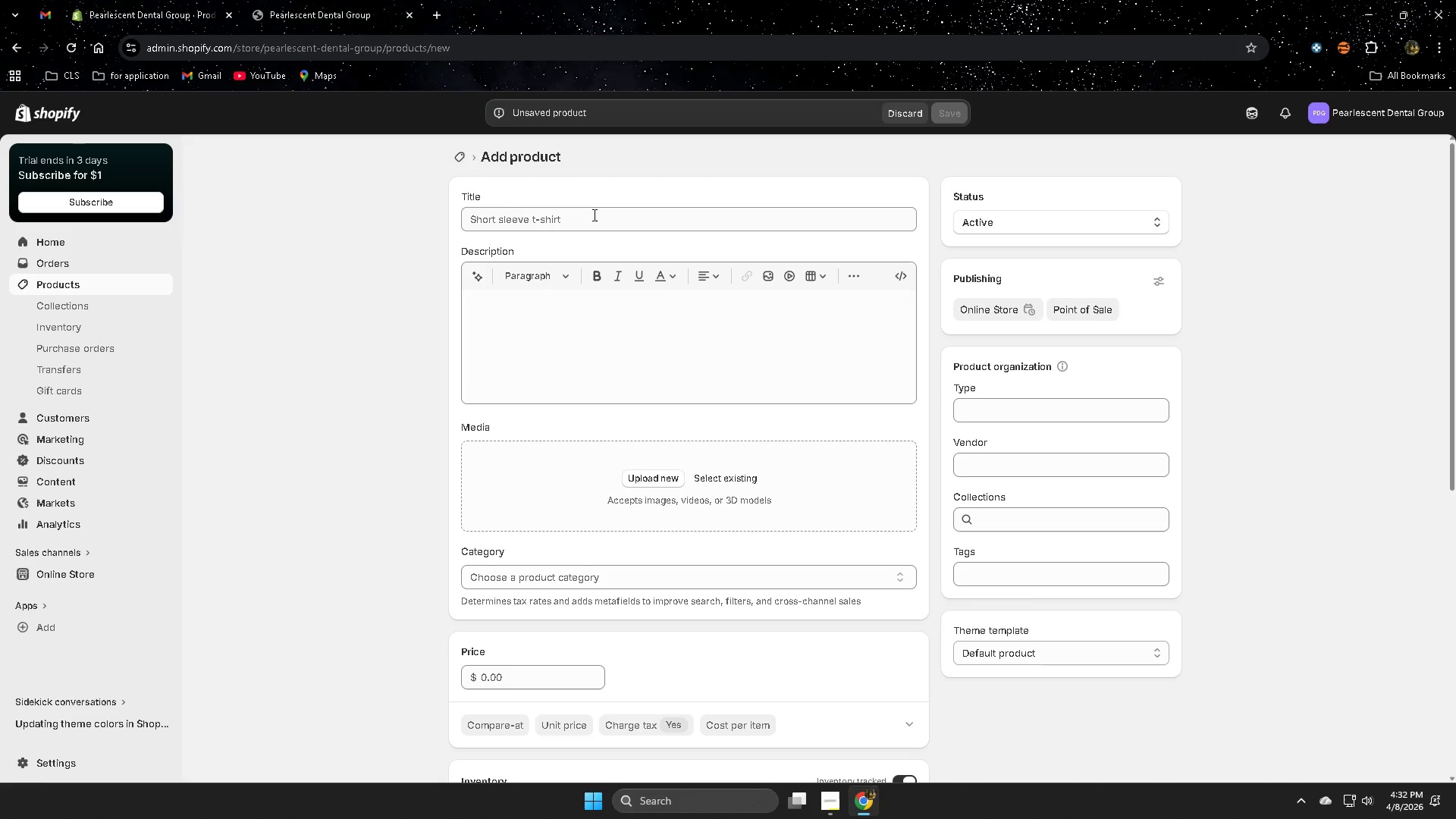 
scroll: coordinate [446, 551], scroll_direction: none, amount: 0.0
 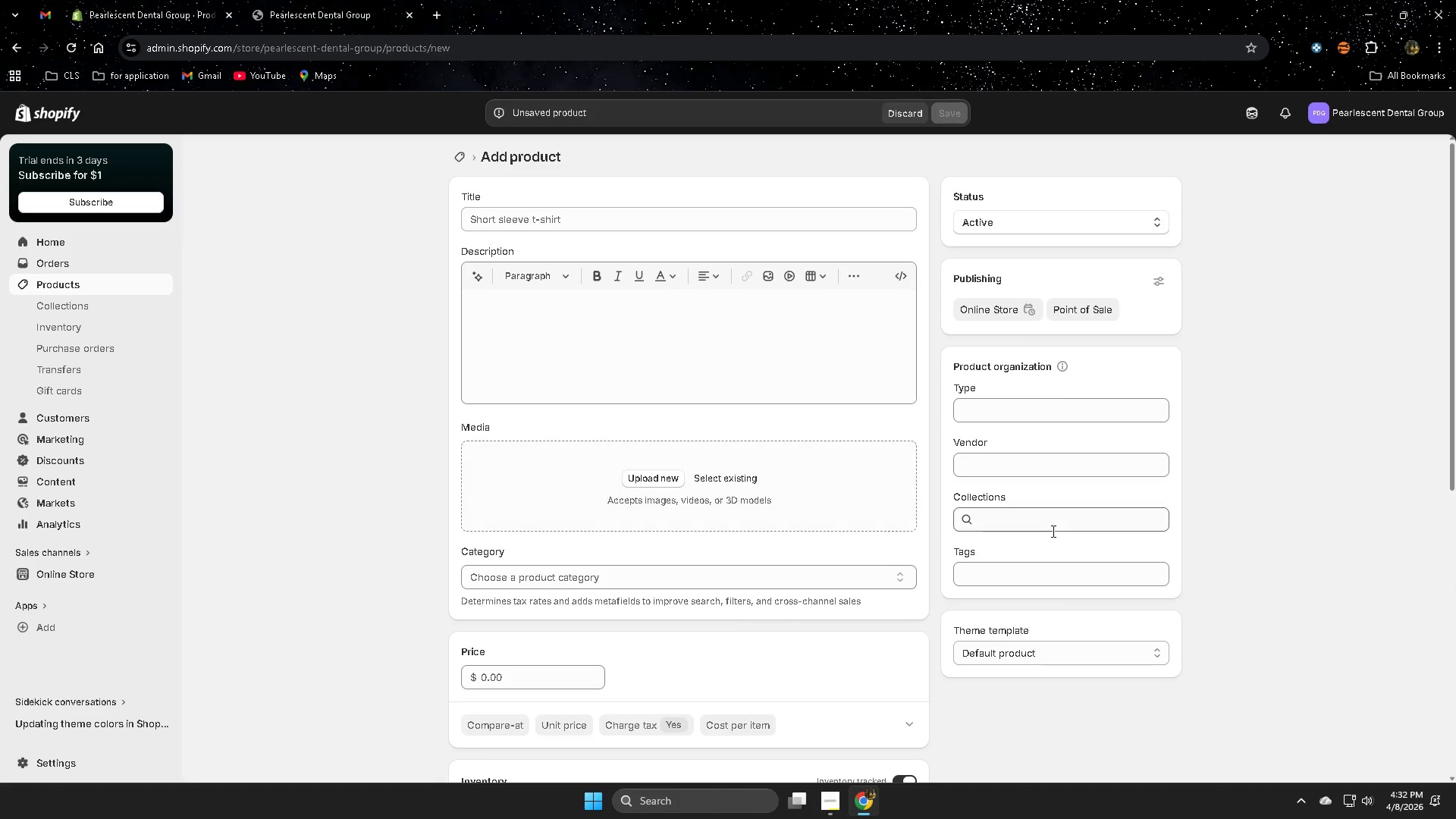 
left_click([1052, 529])
 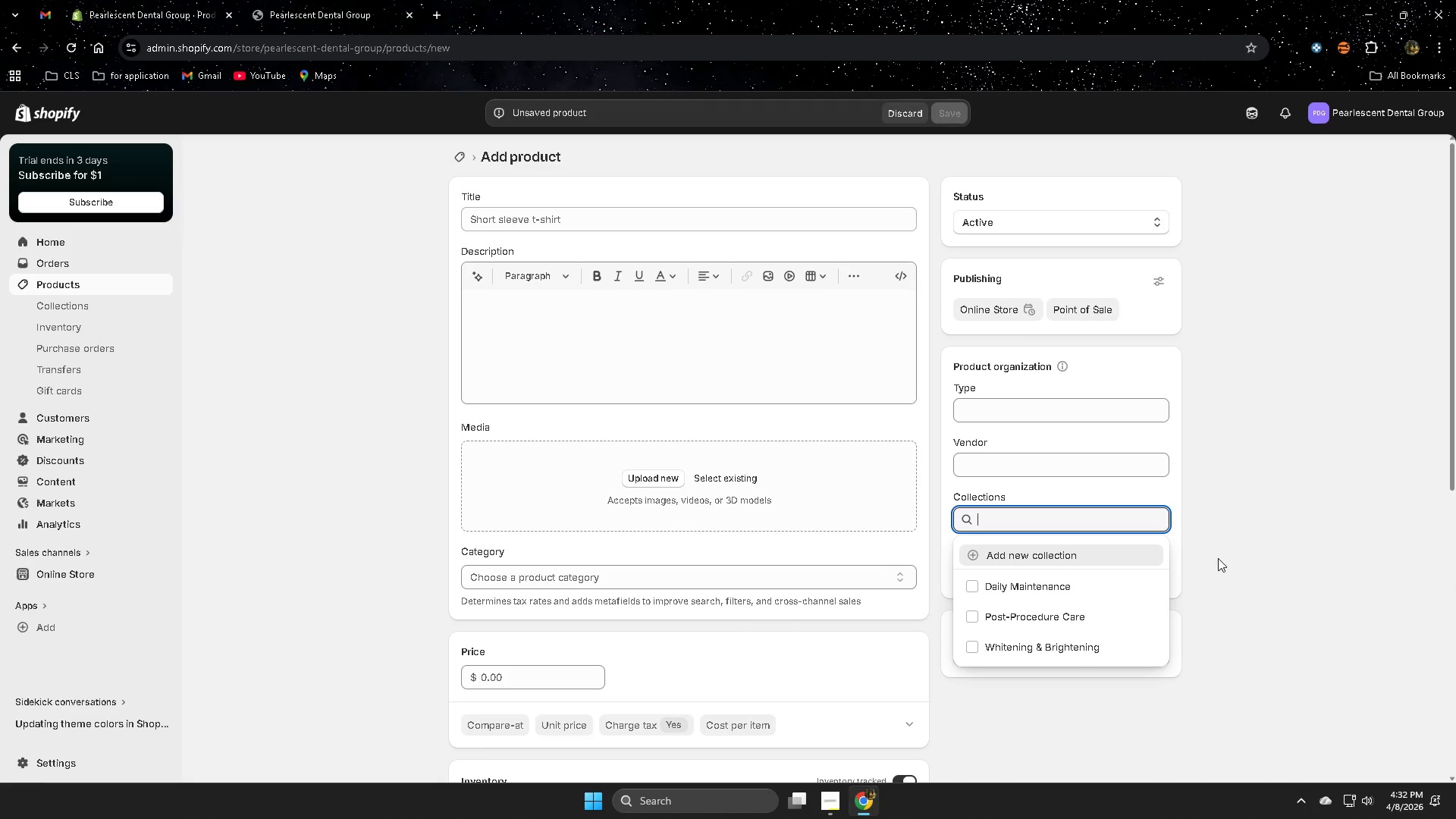 
left_click([1222, 558])
 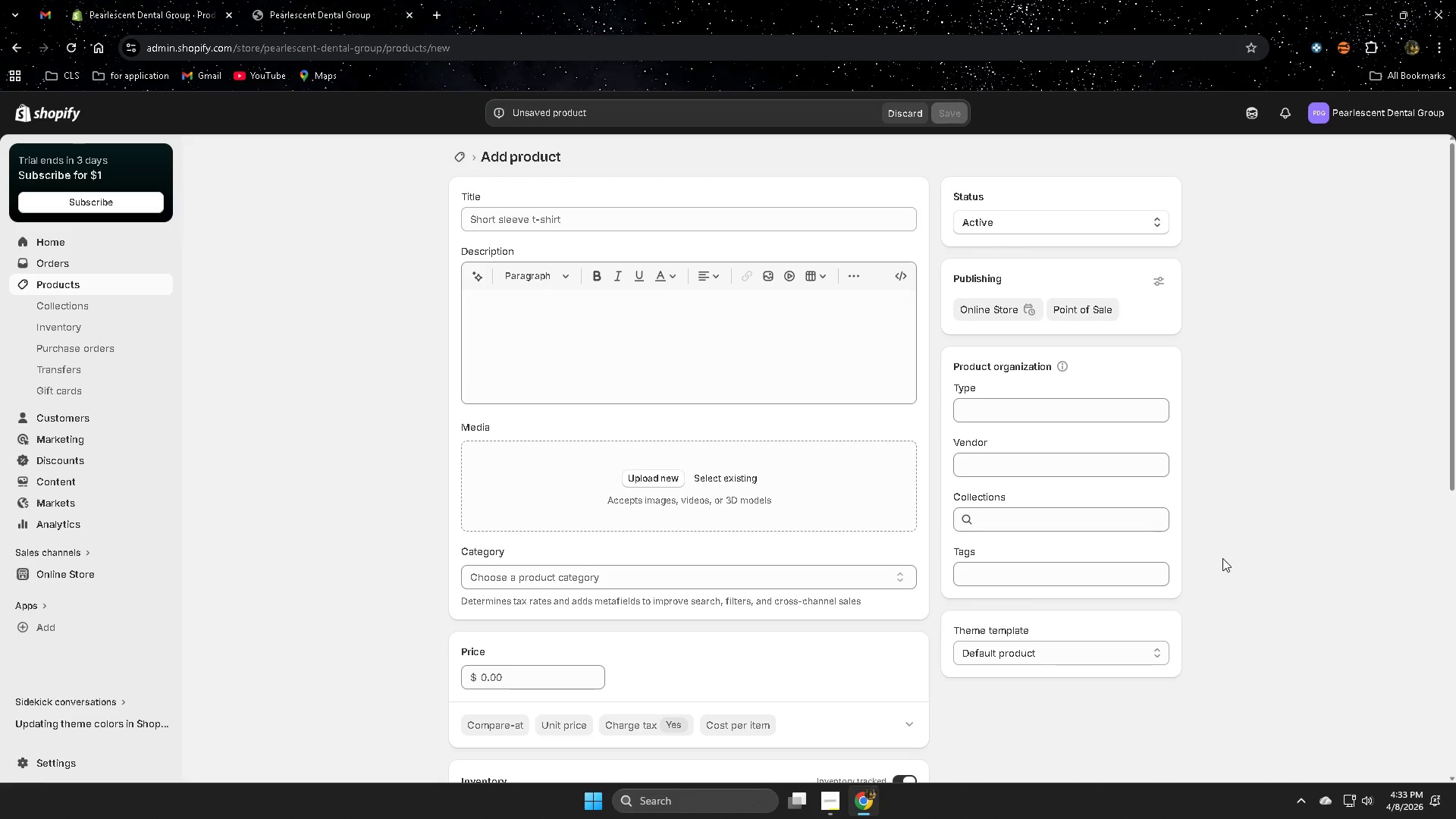 
wait(55.83)
 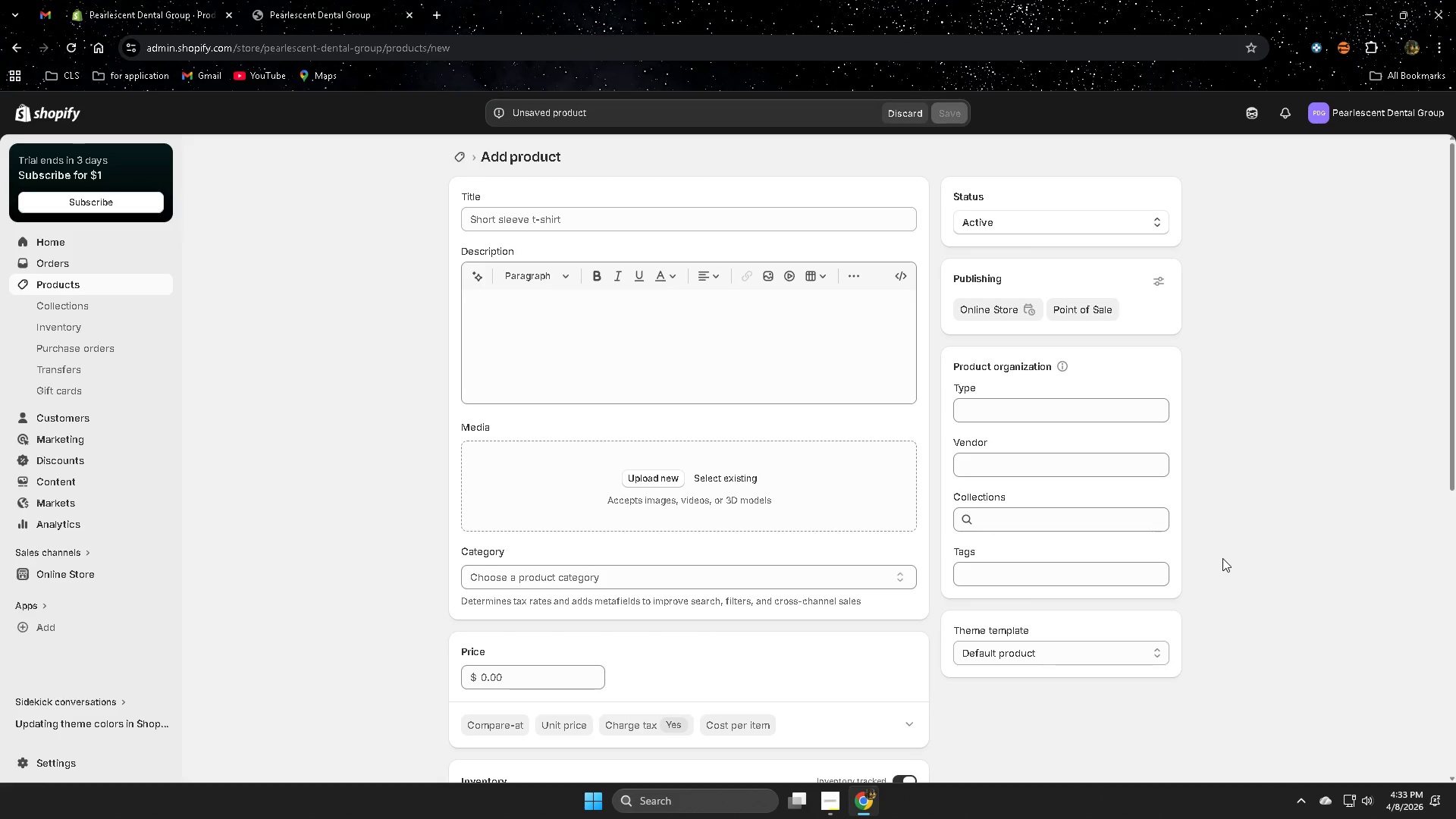 
double_click([611, 213])
 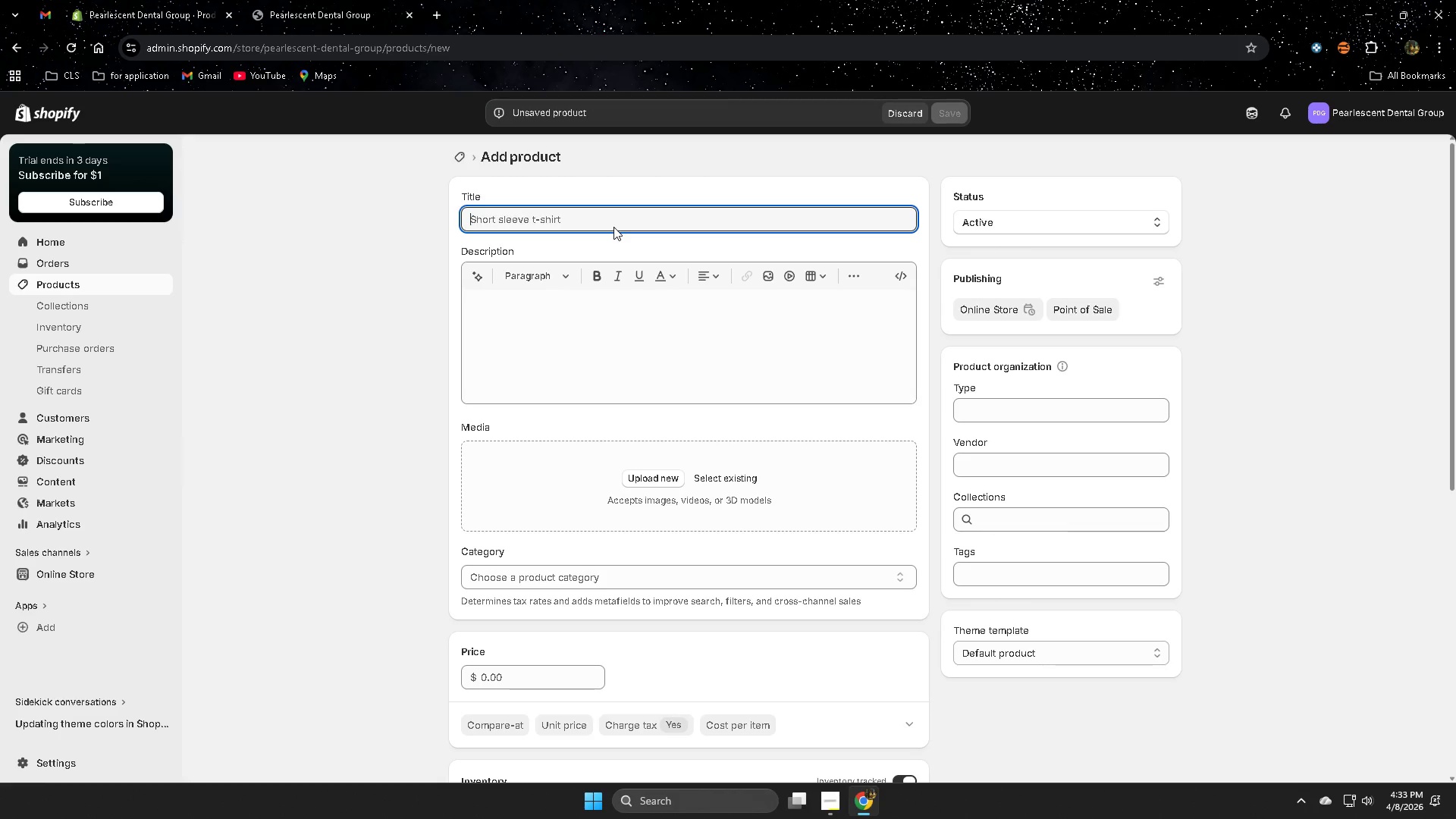 
wait(5.34)
 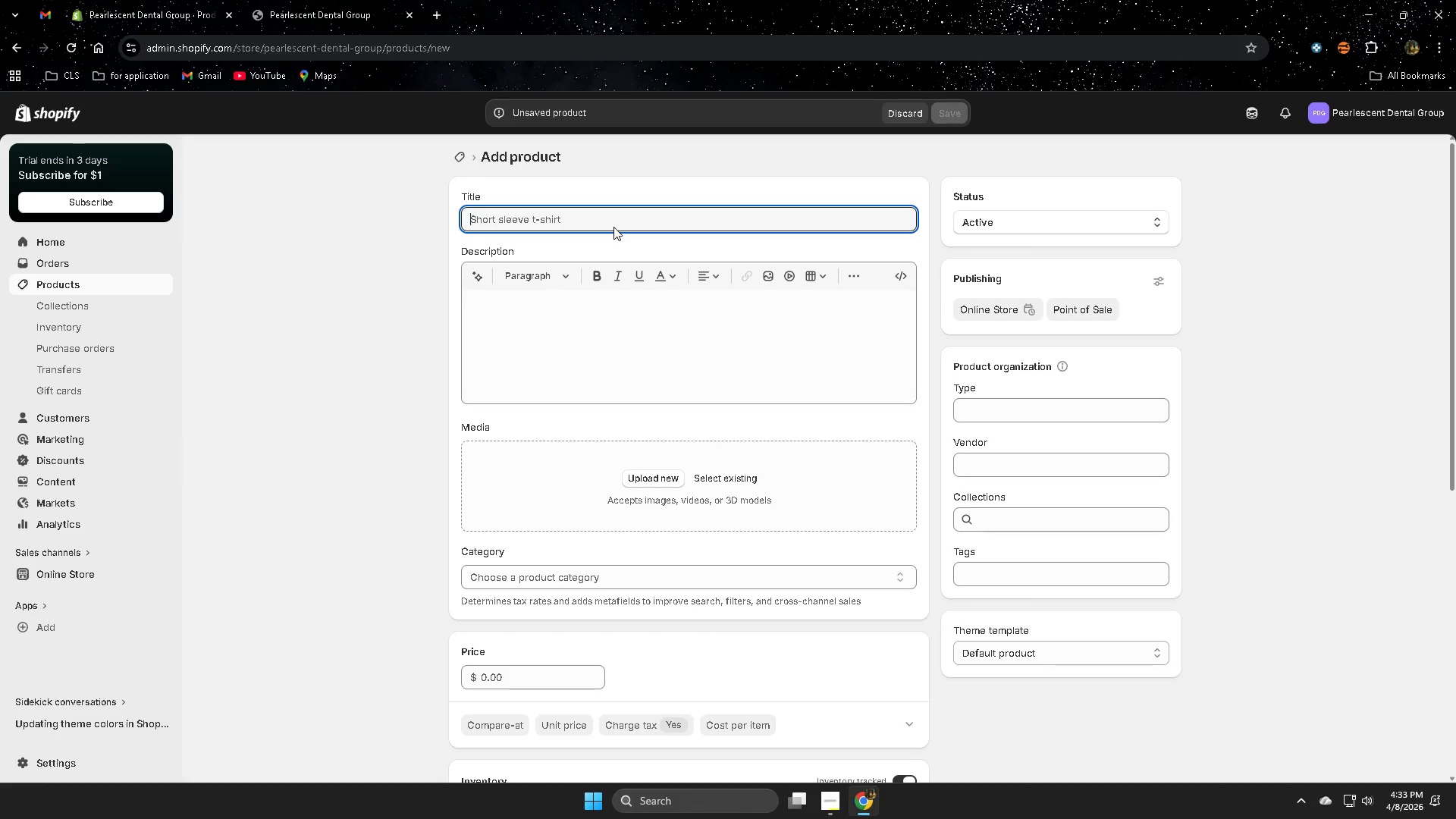 
type(Prefo)
key(Backspace)
key(Backspace)
key(Backspace)
type(ofessional Teeth w)
key(Backspace)
type(Whitening Maintenance)
 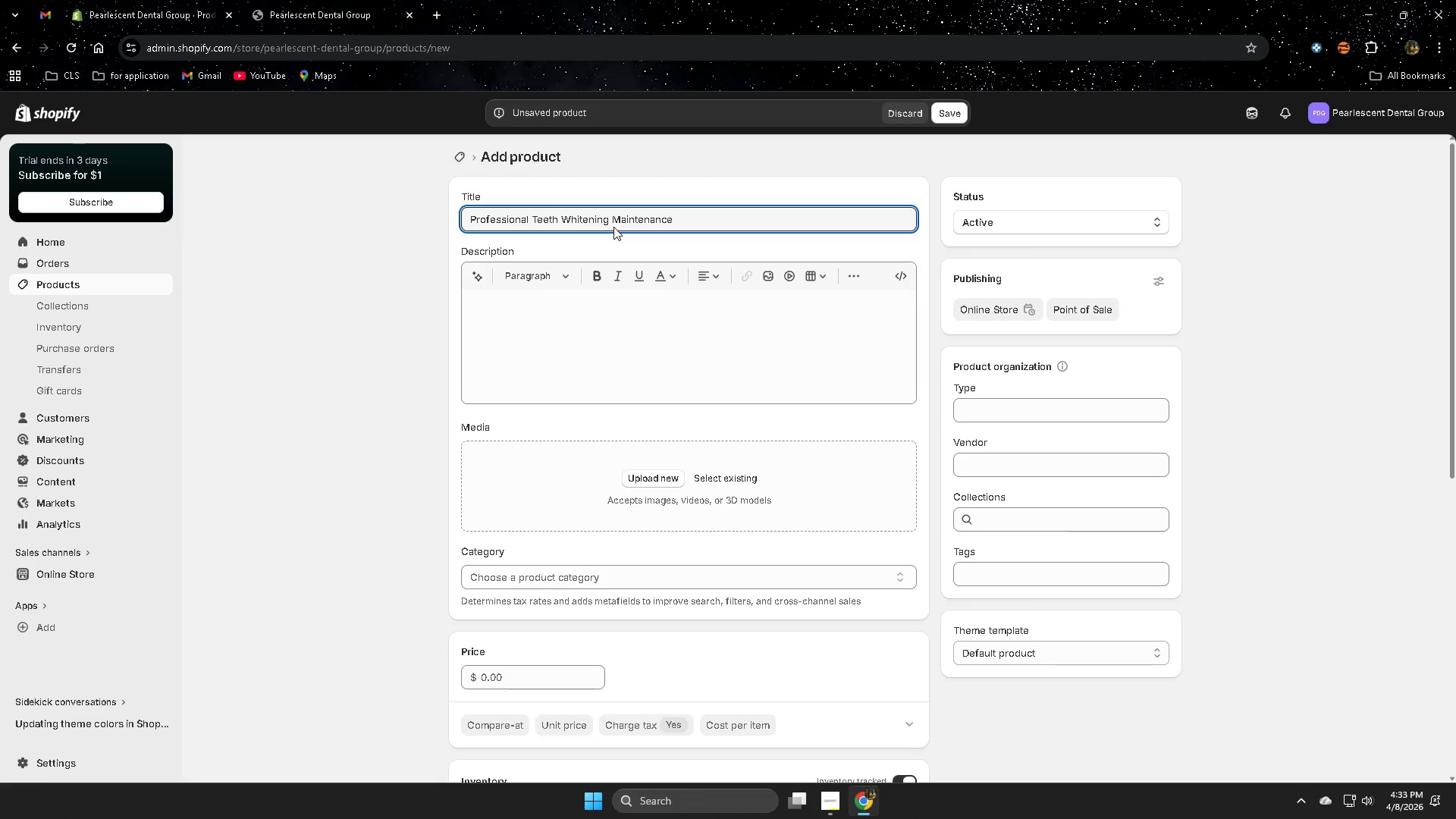 
left_click([616, 331])
 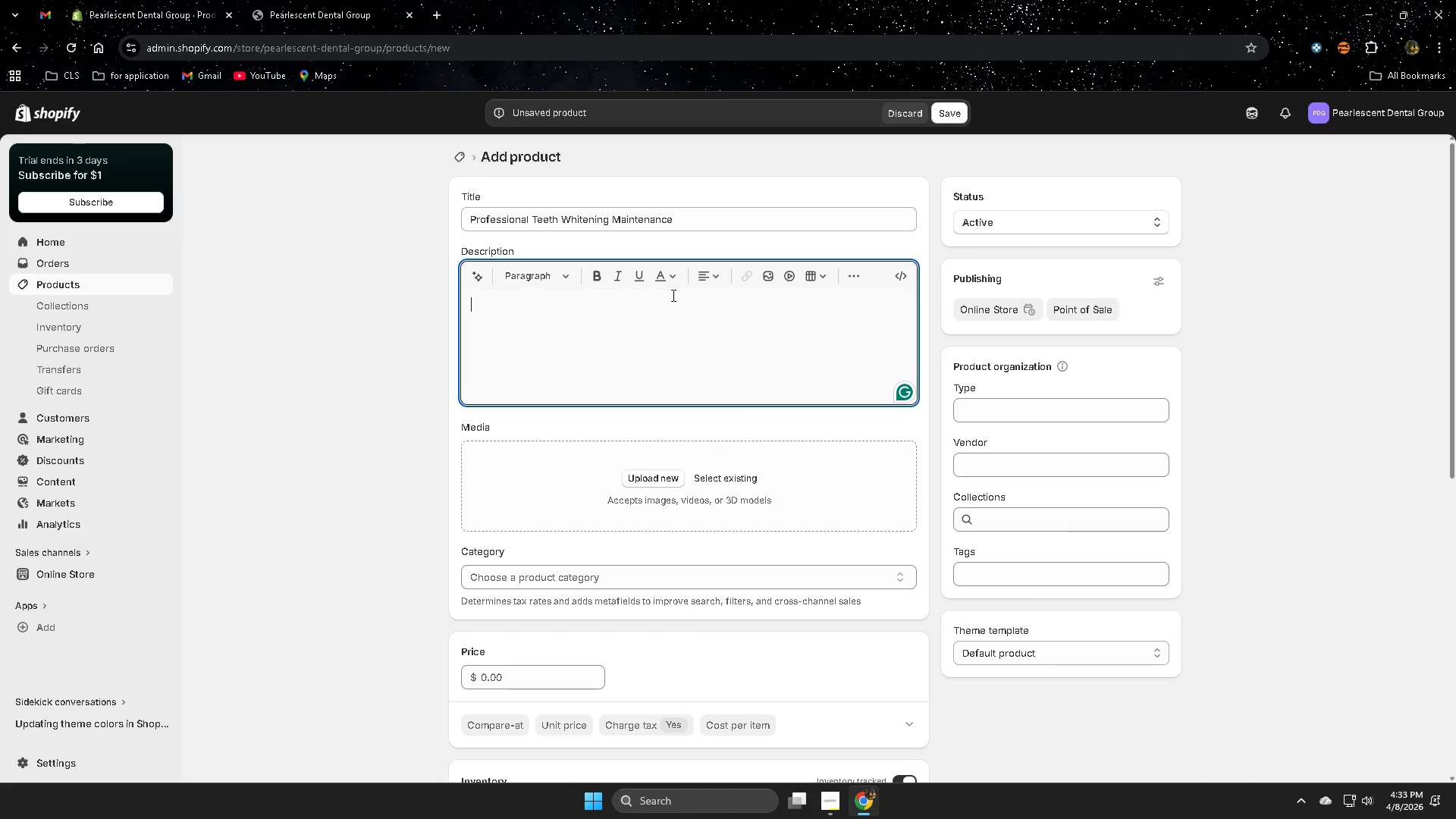 
key(Control+ControlRight)
 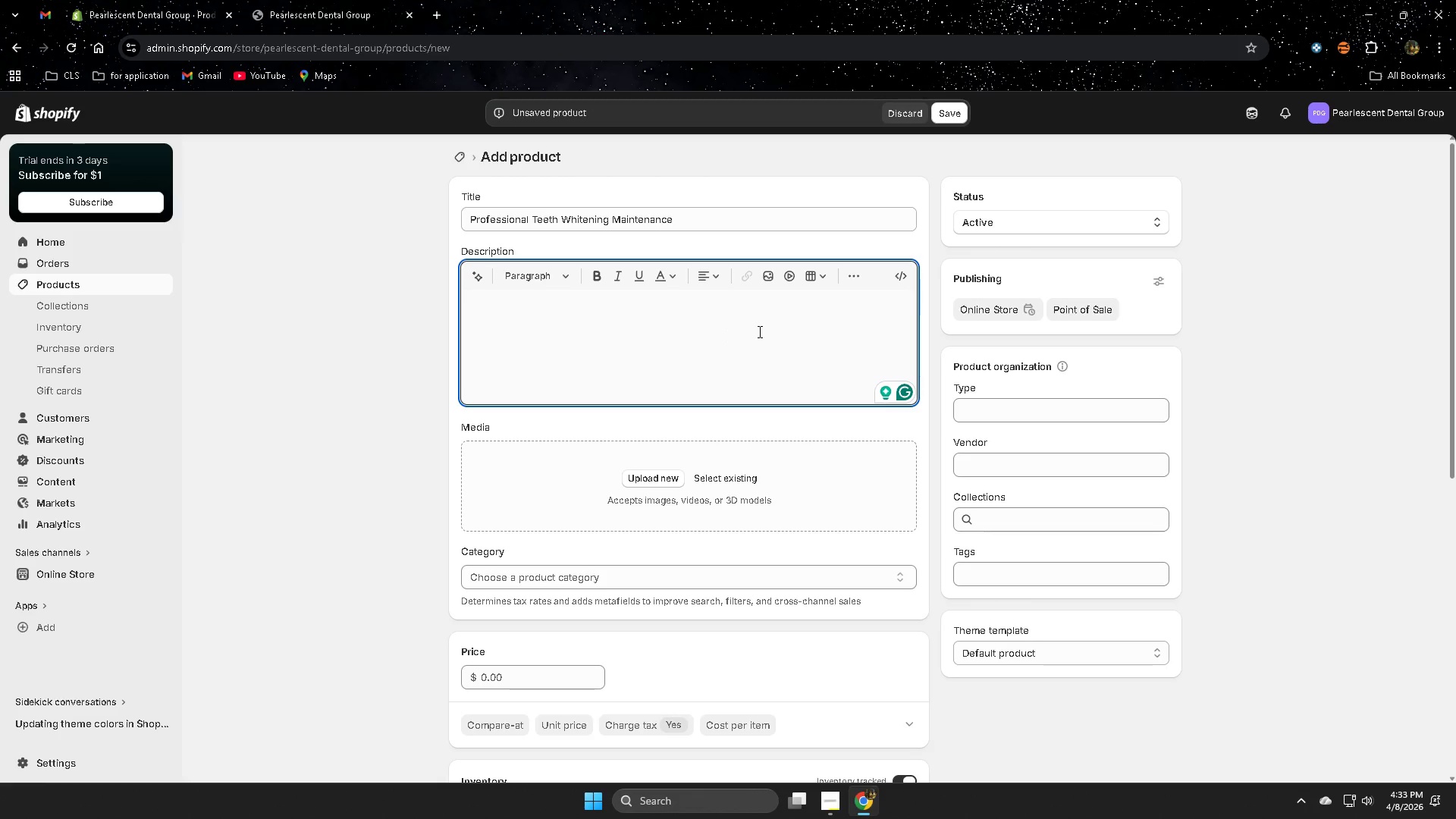 
wait(12.06)
 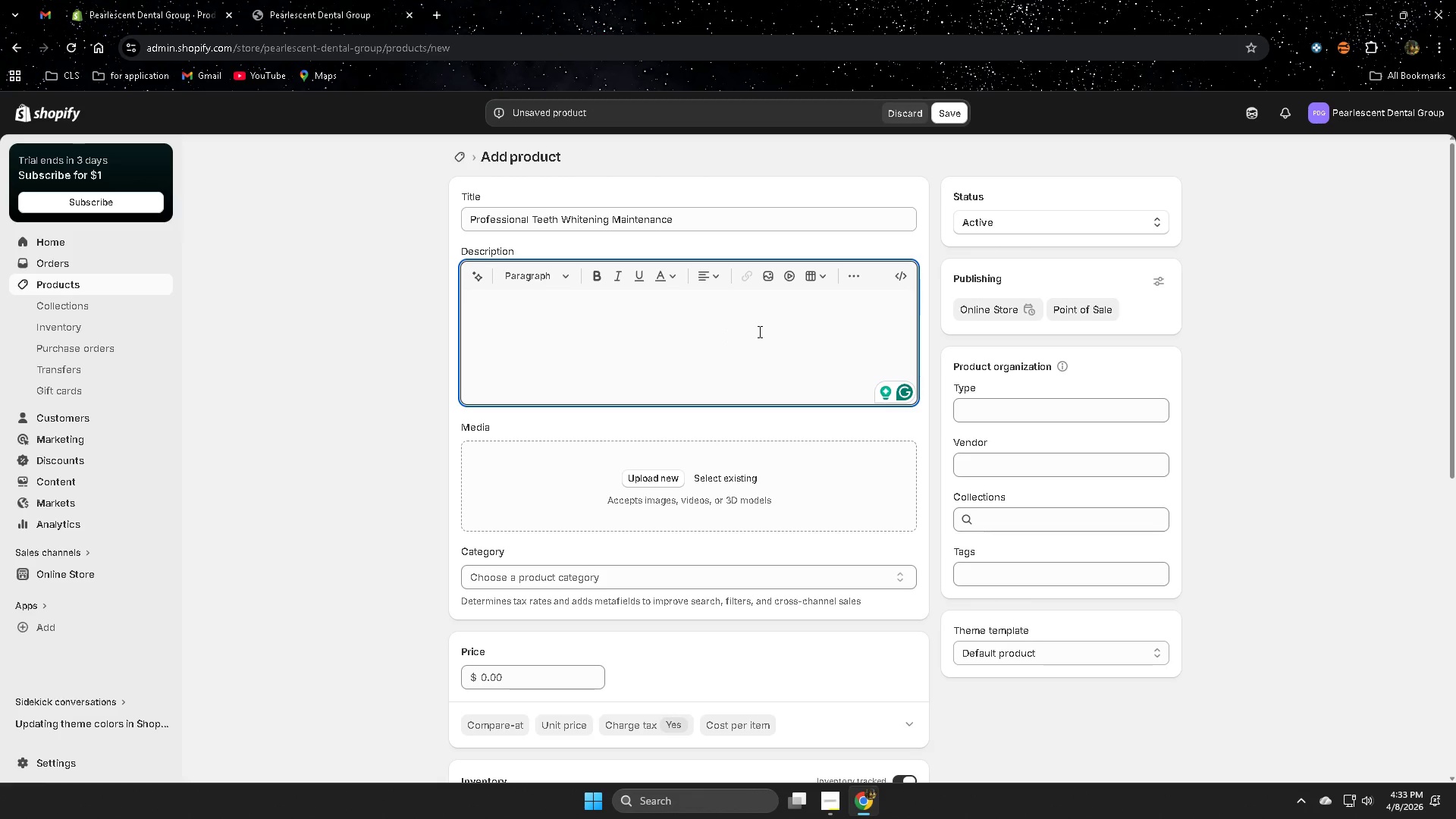 
left_click([1034, 525])
 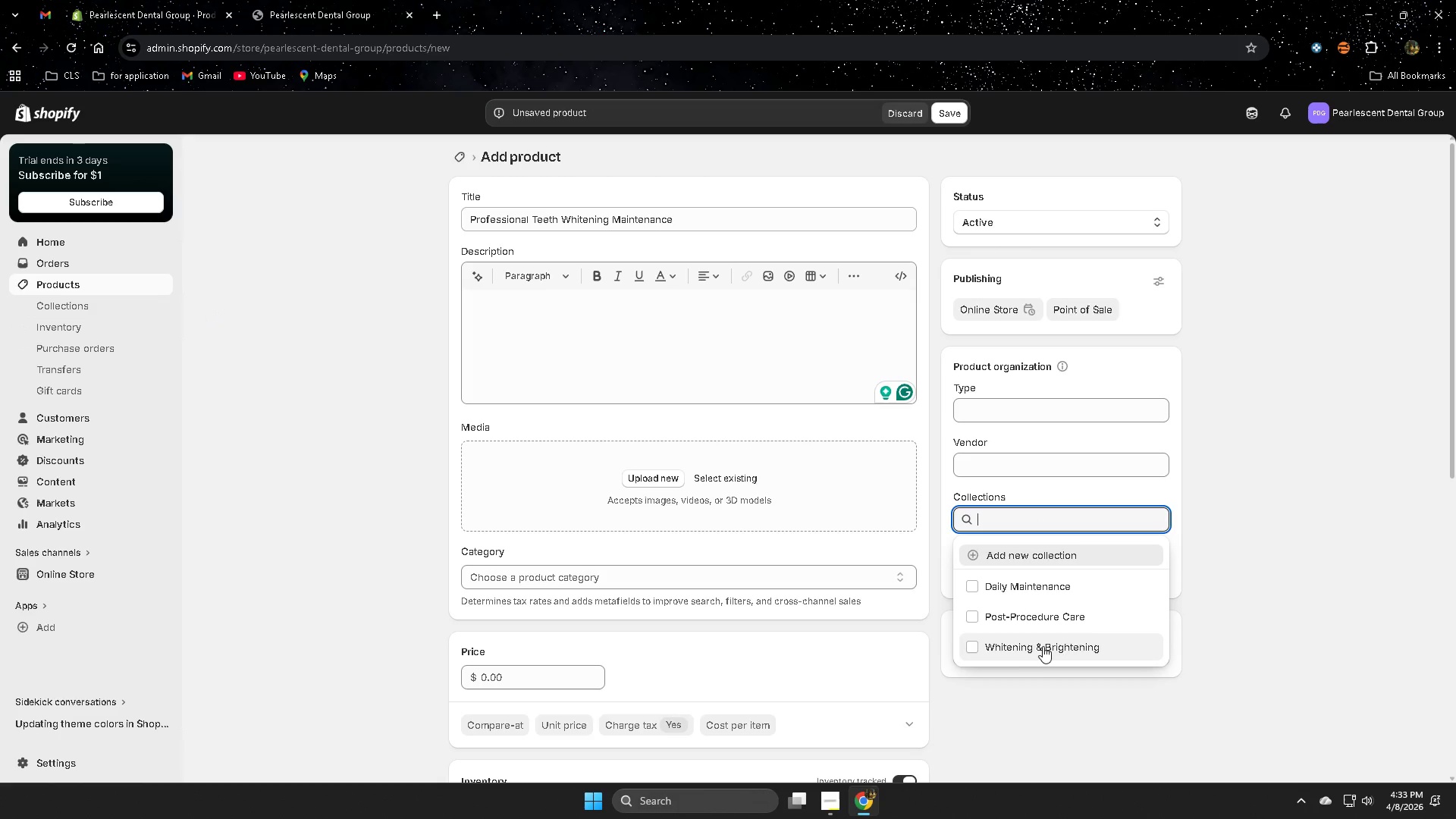 
left_click([1034, 653])
 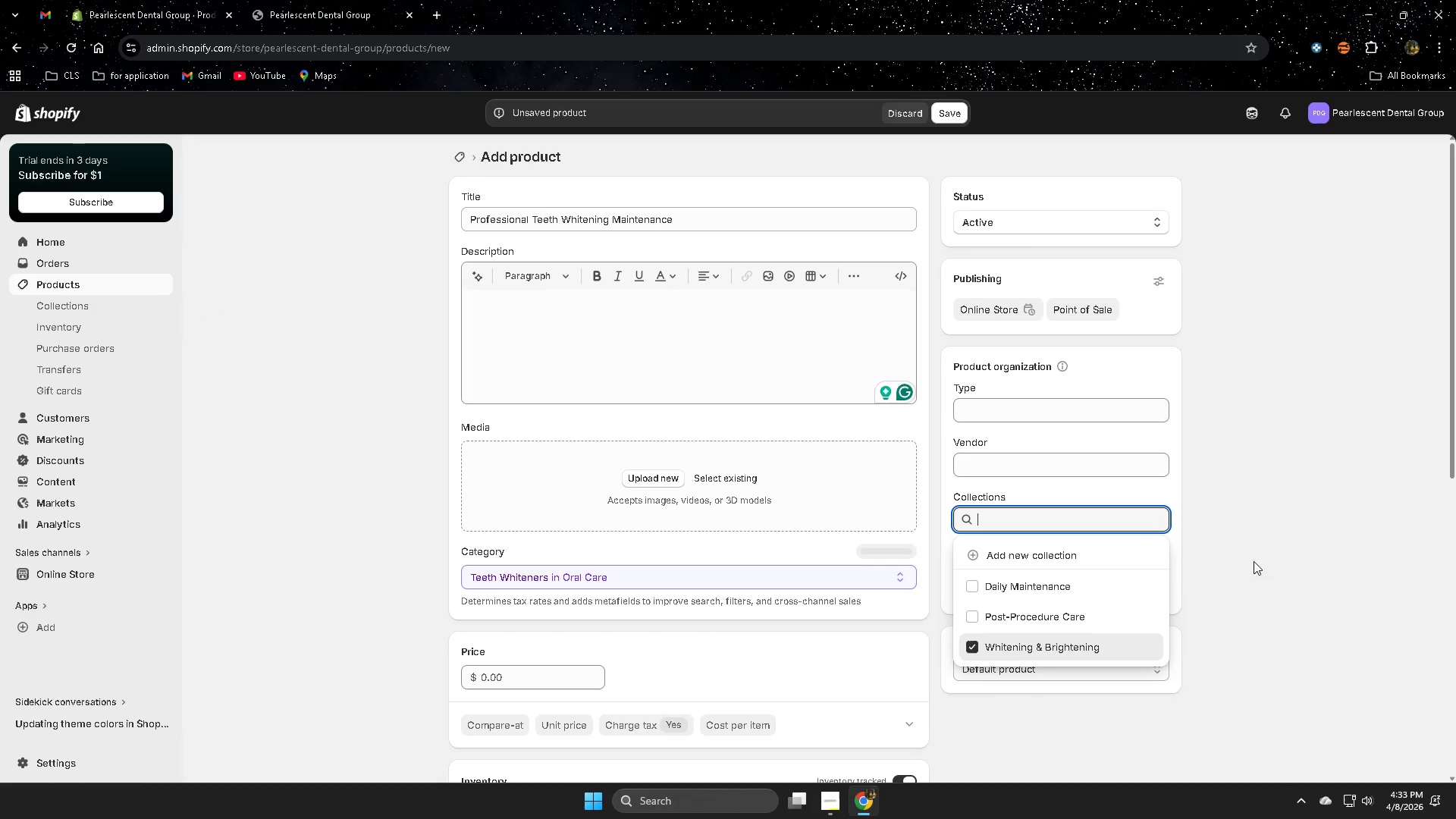 
left_click([1343, 551])
 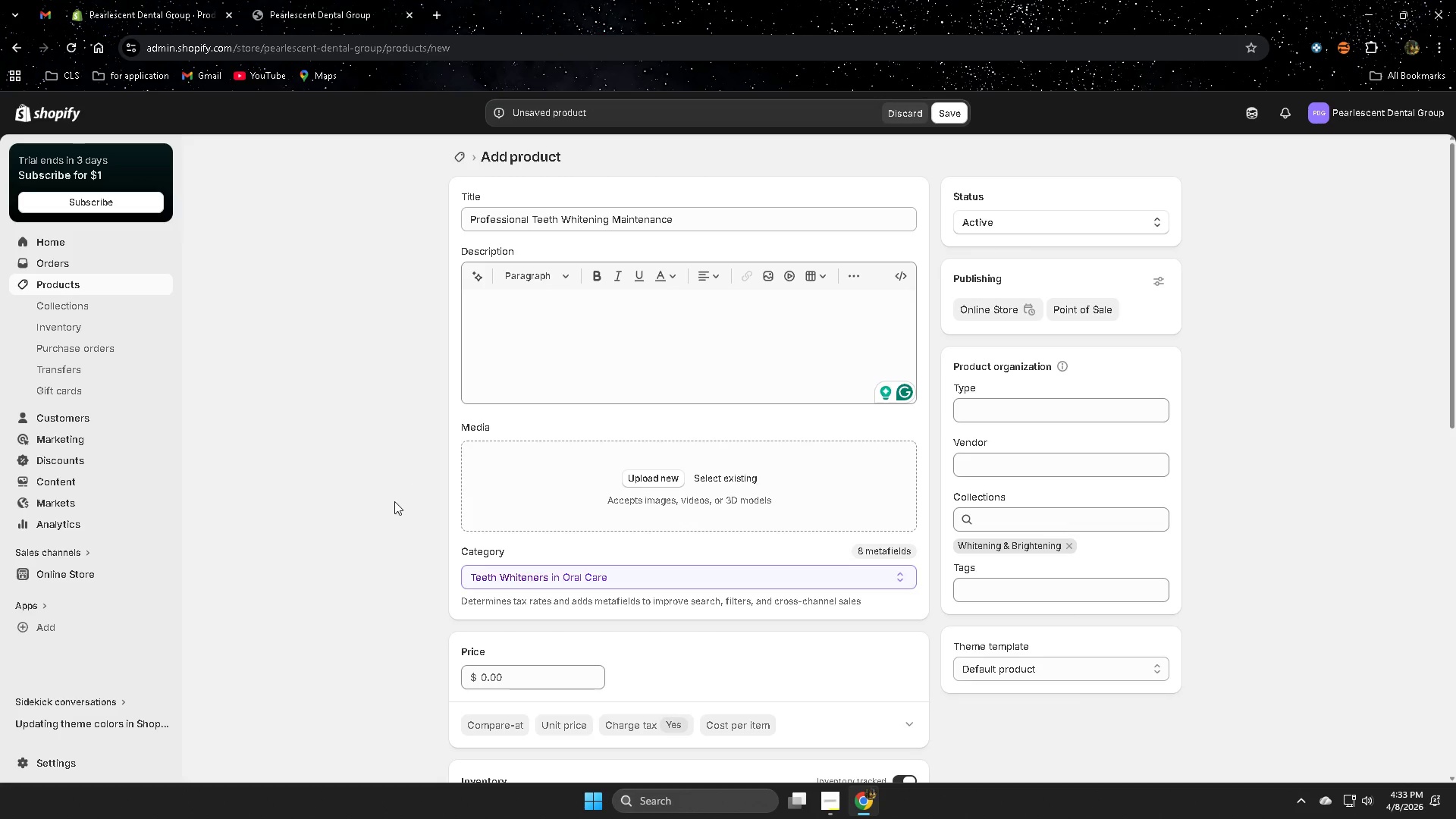 
left_click([528, 325])
 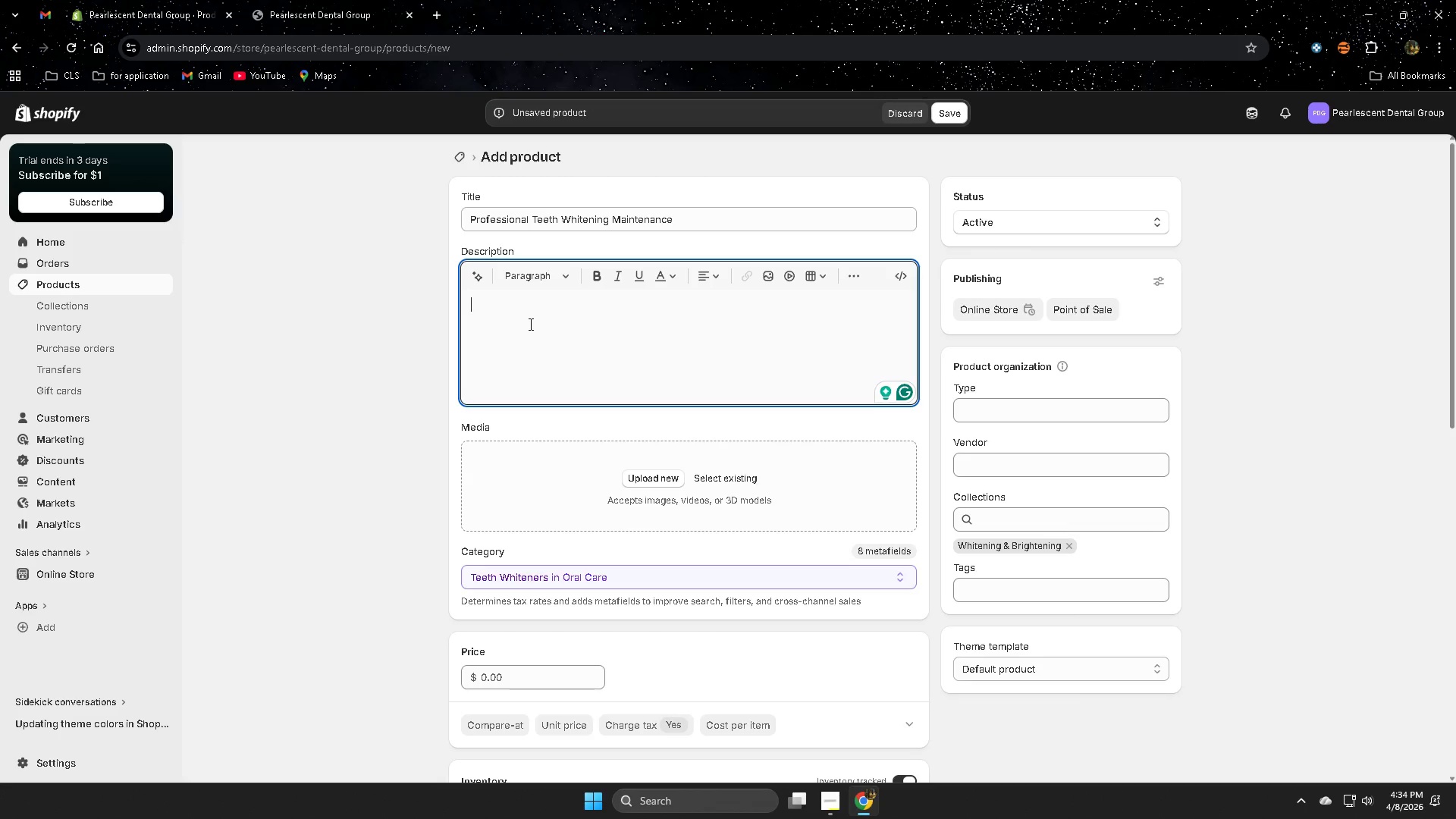 
wait(7.22)
 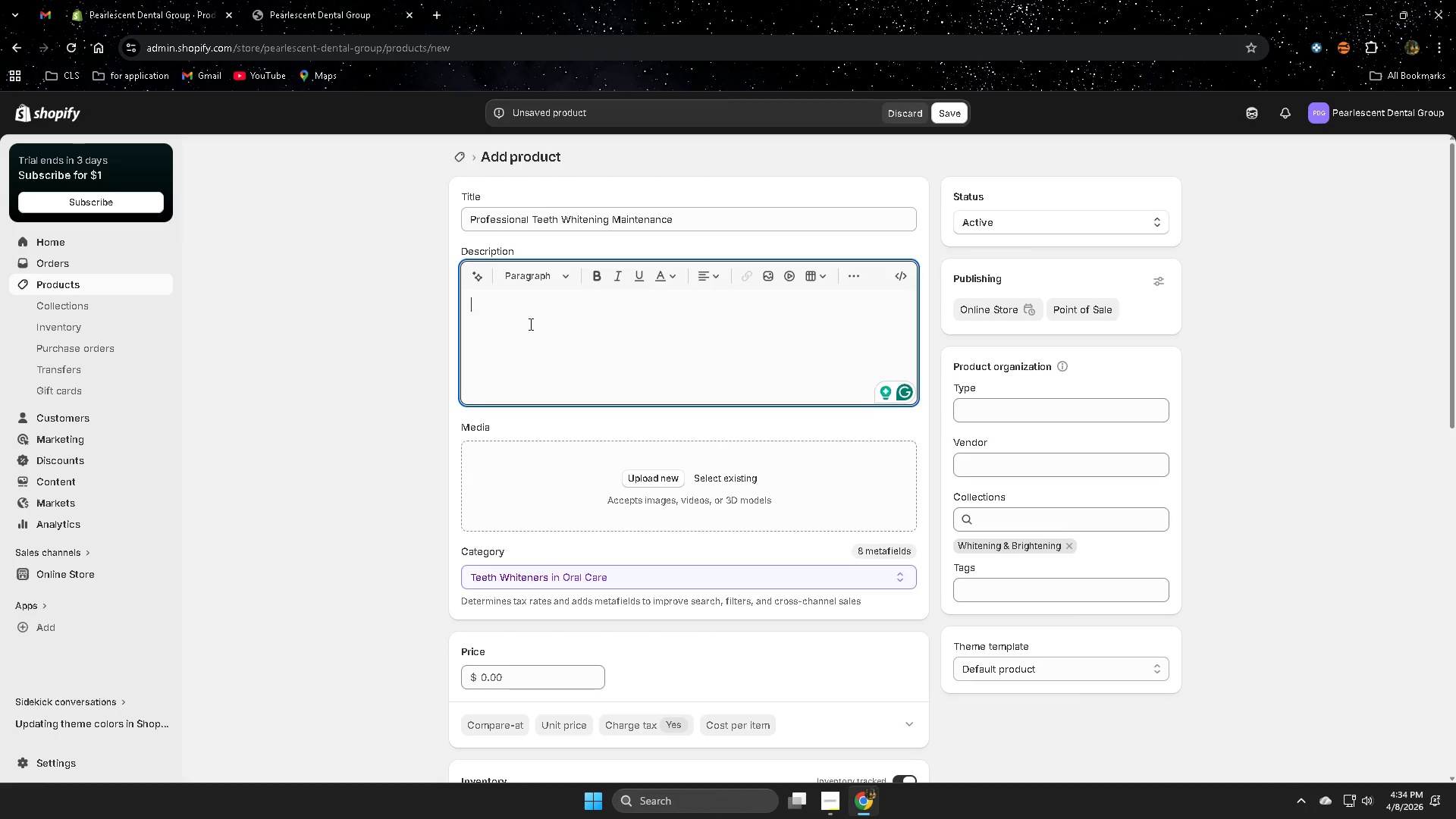 
hold_key(key=ShiftRight, duration=1.5)
 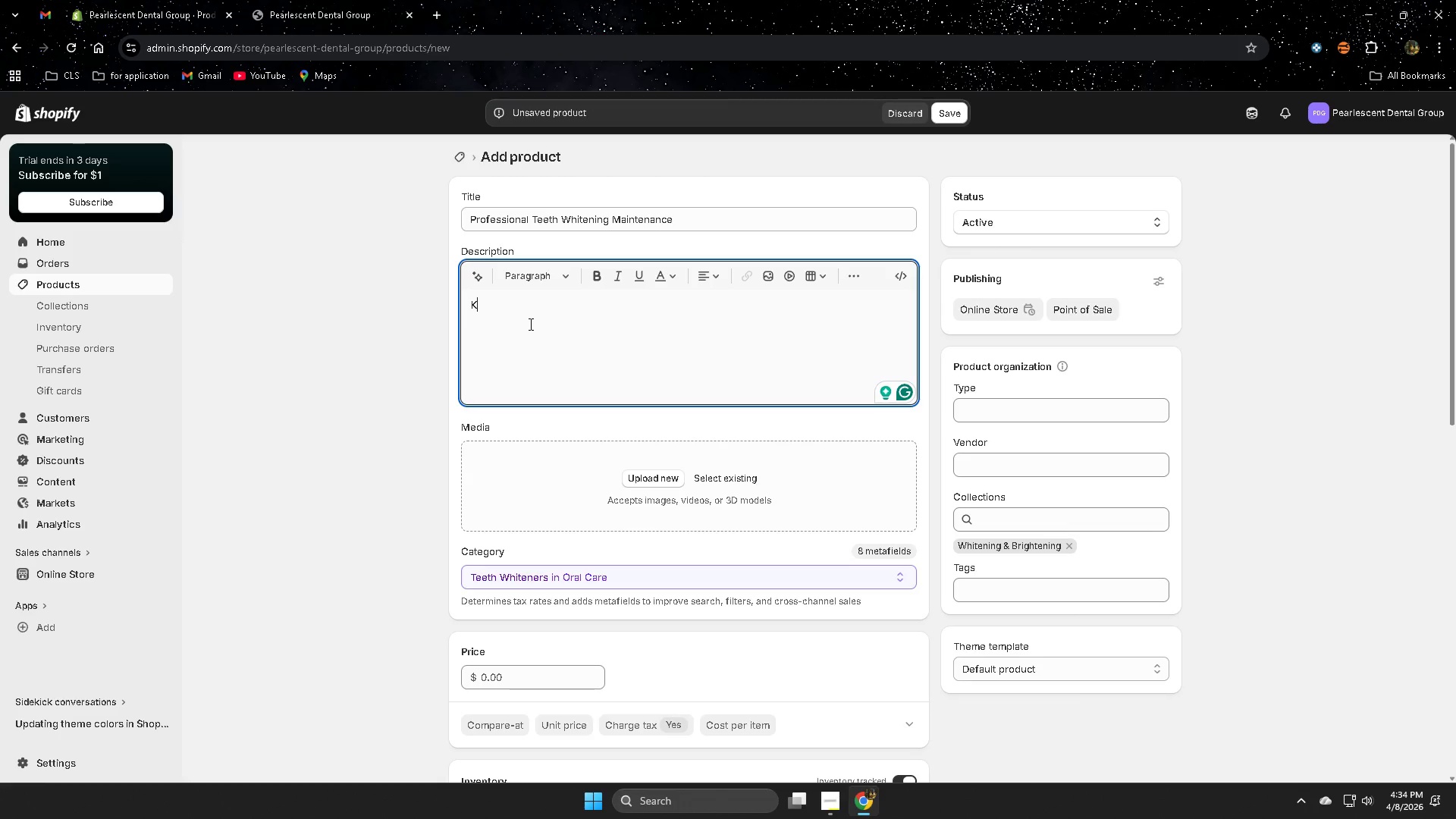 
type(Keep your smole)
key(Backspace)
key(Backspace)
type(io)
key(Backspace)
key(Backspace)
type(i)
key(Backspace)
key(Backspace)
type(ile radiant with this denstist=)
key(Backspace)
type(- )
key(Backspace)
type(recomeend)
key(Backspace)
key(Backspace)
key(Backspace)
key(Backspace)
type(mended )
 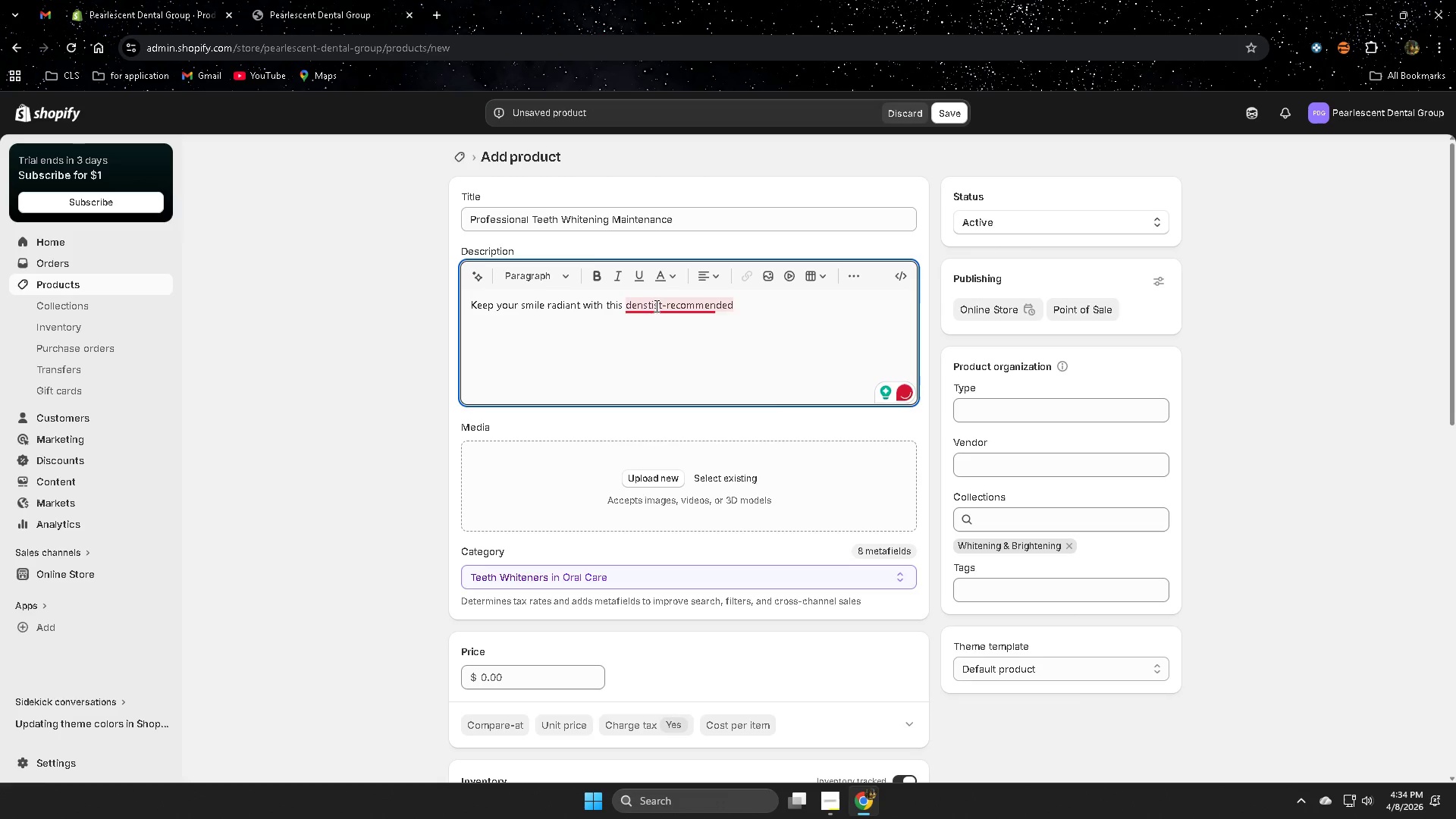 
left_click([665, 344])
 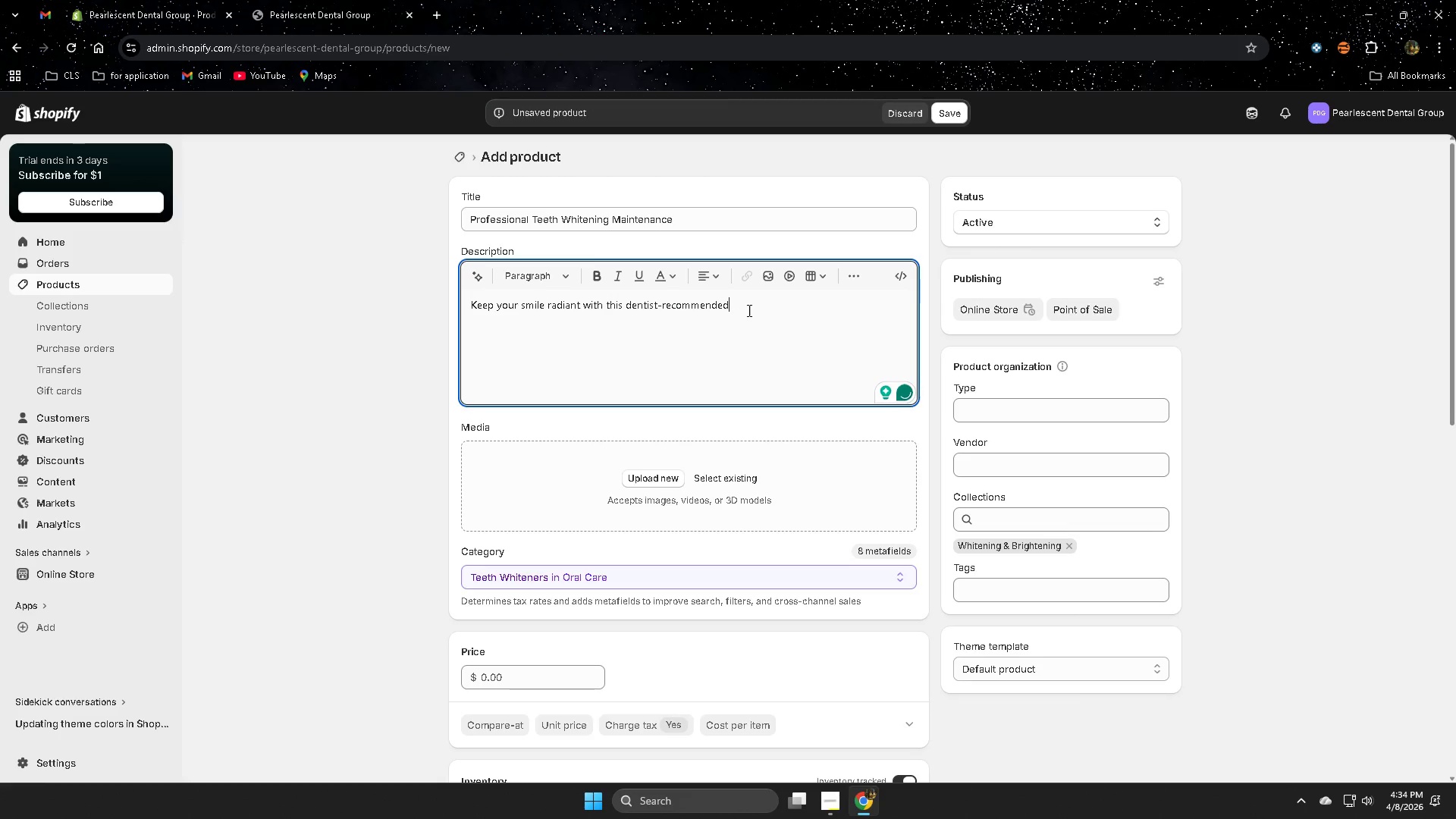 
left_click([748, 309])
 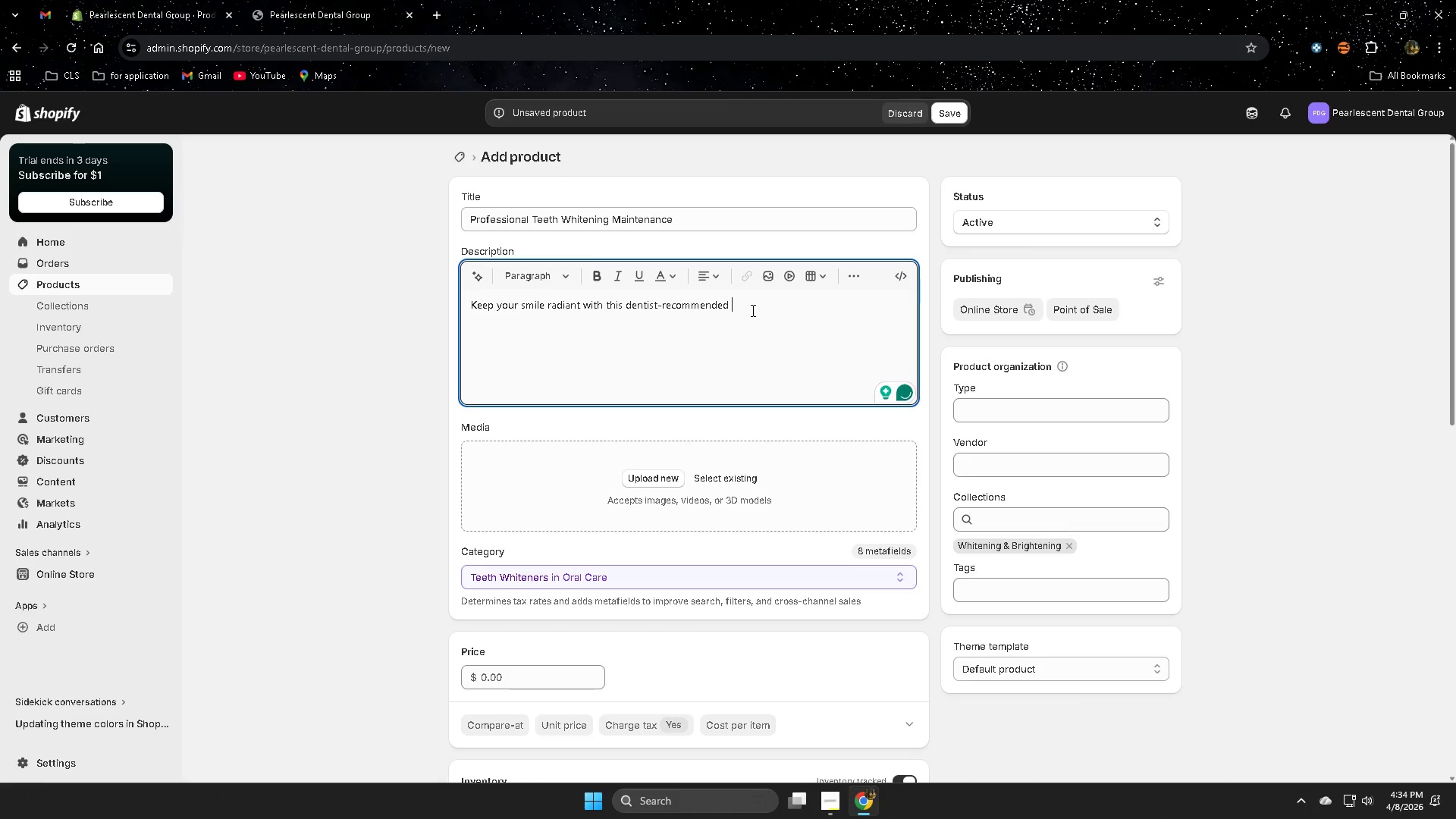 
type(whitening maintance)
key(Backspace)
key(Backspace)
type(ance kit .T)
 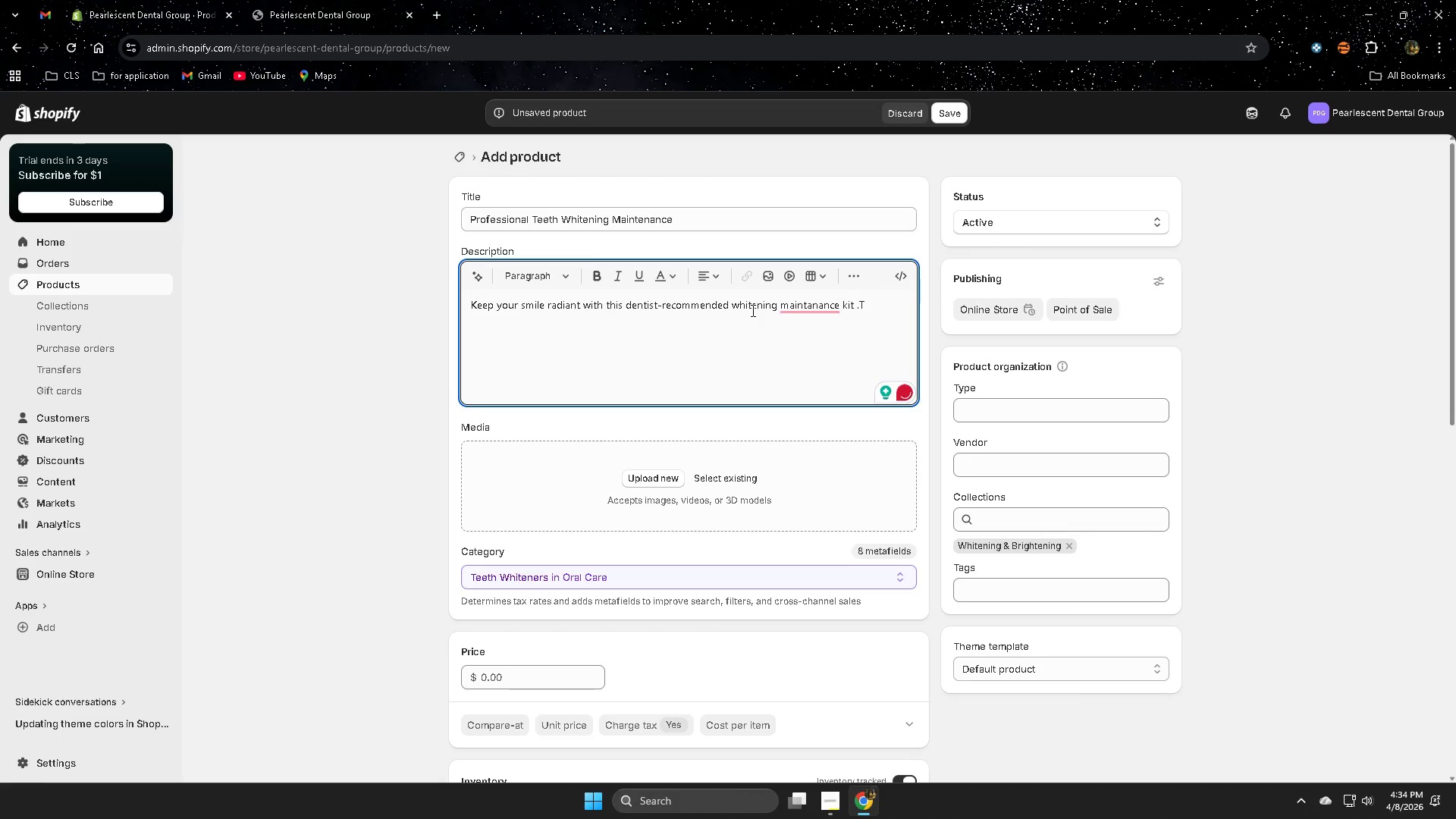 
type(he enamek)
key(Backspace)
type(l)
 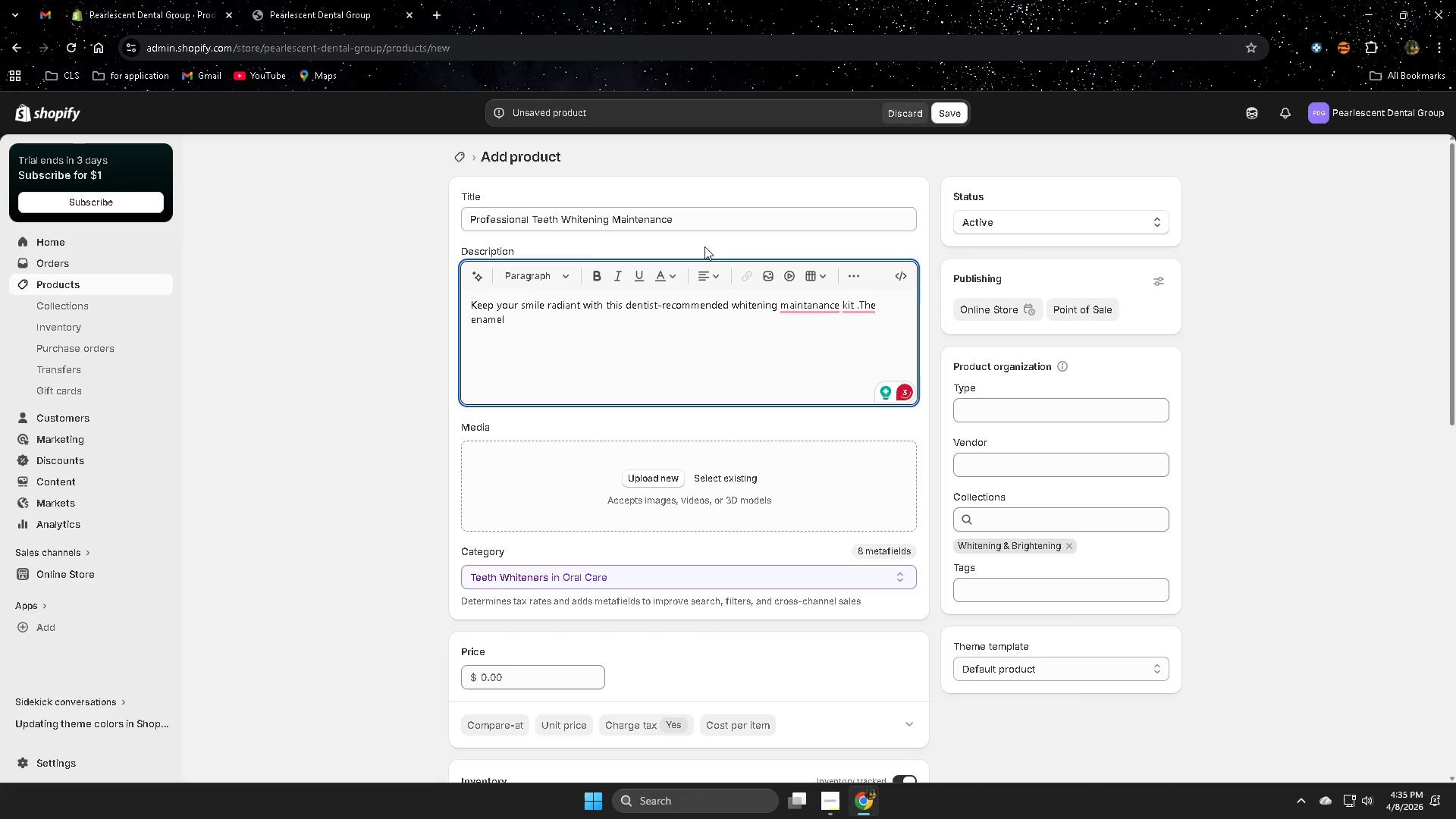 
wait(6.98)
 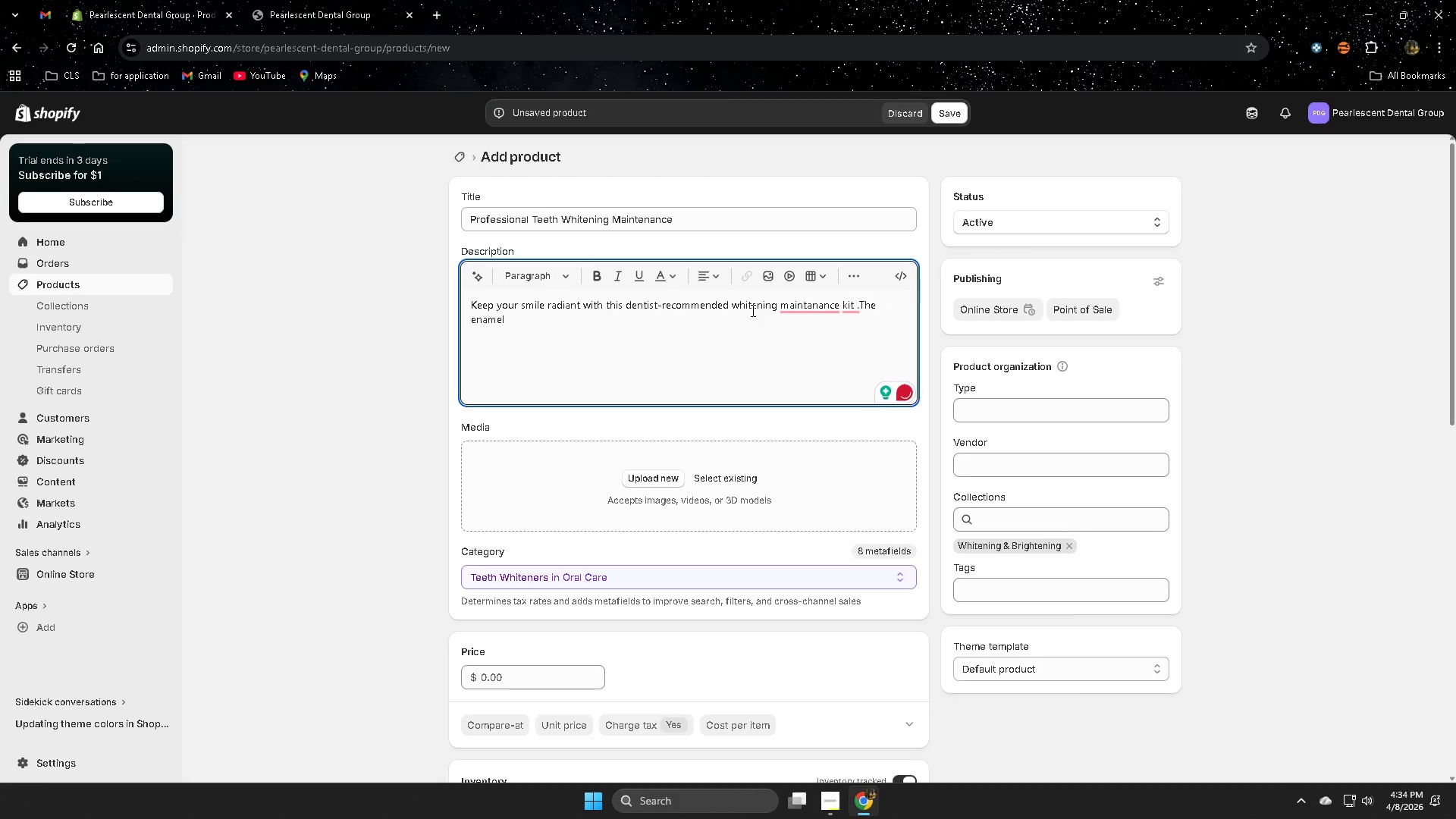 
left_click([833, 350])
 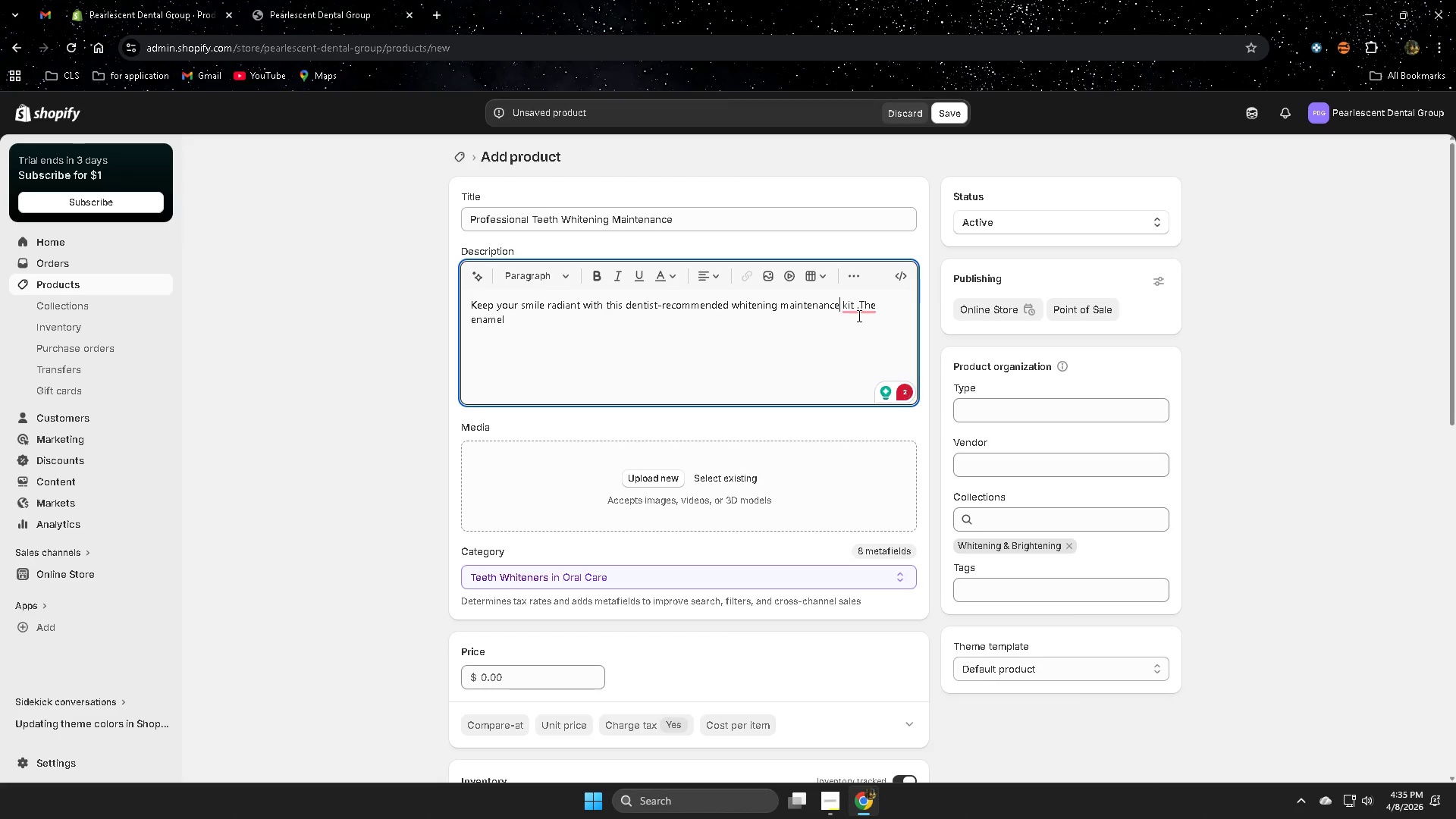 
mouse_move([854, 328])
 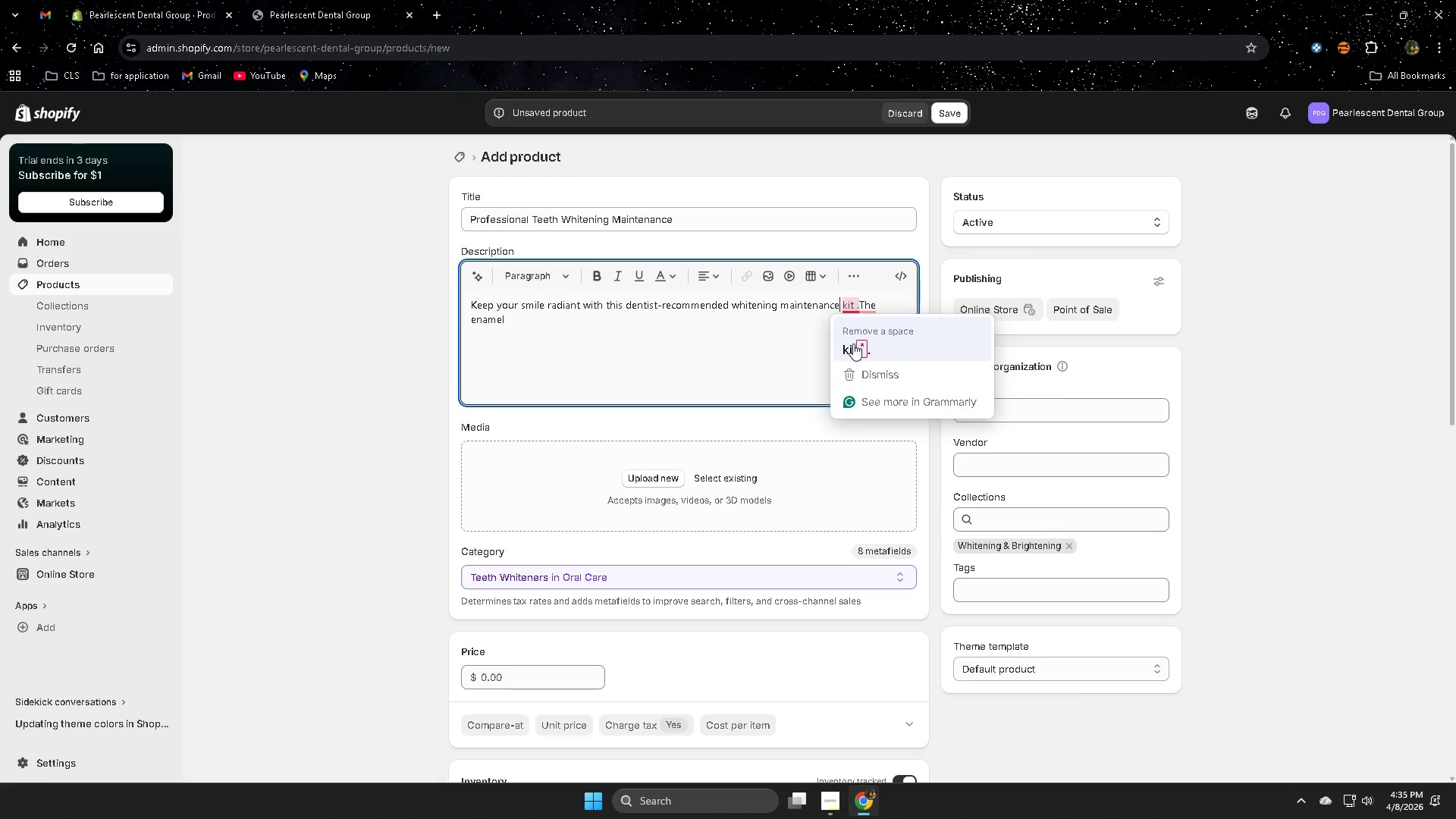 
left_click([853, 344])
 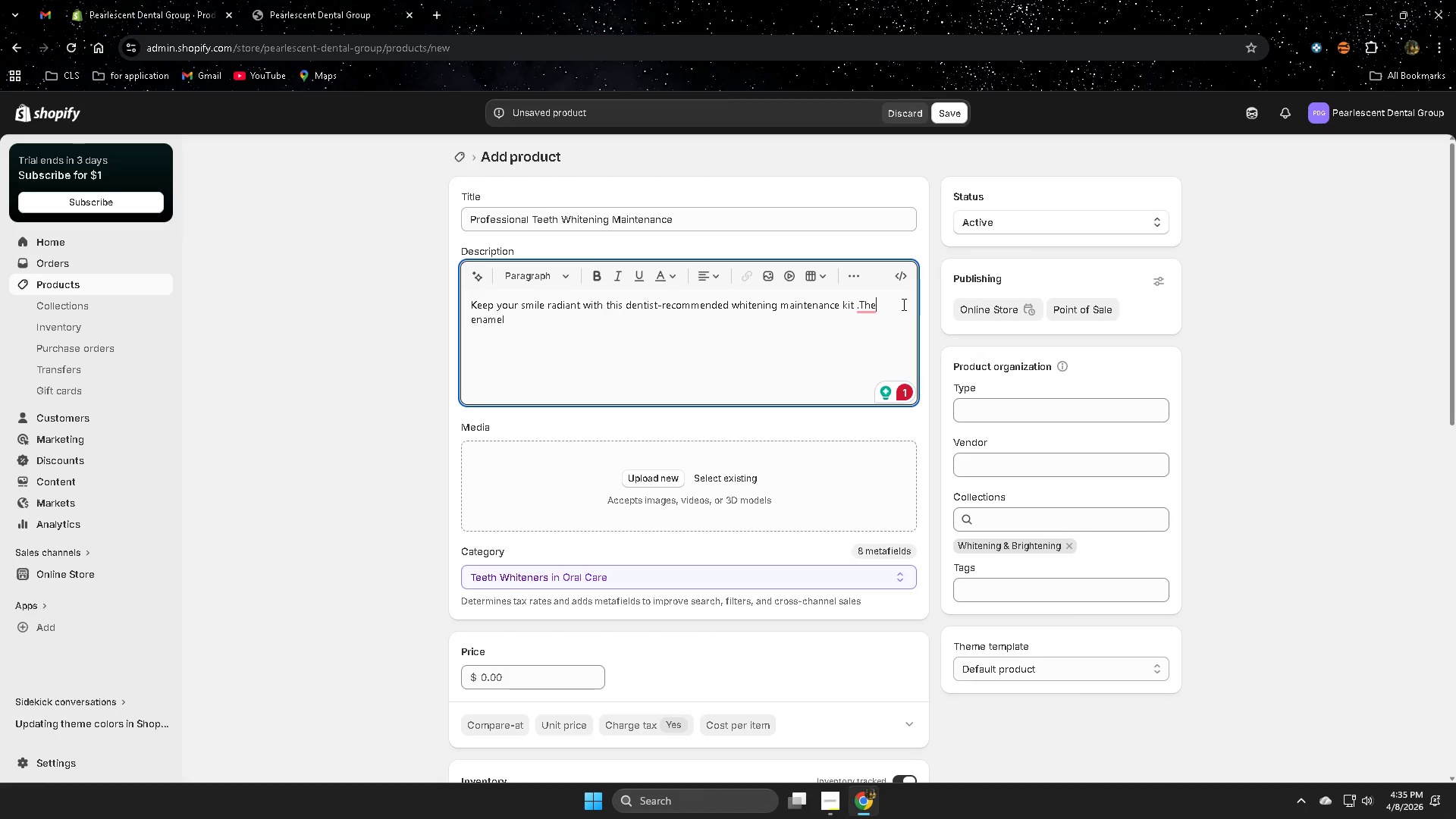 
wait(8.66)
 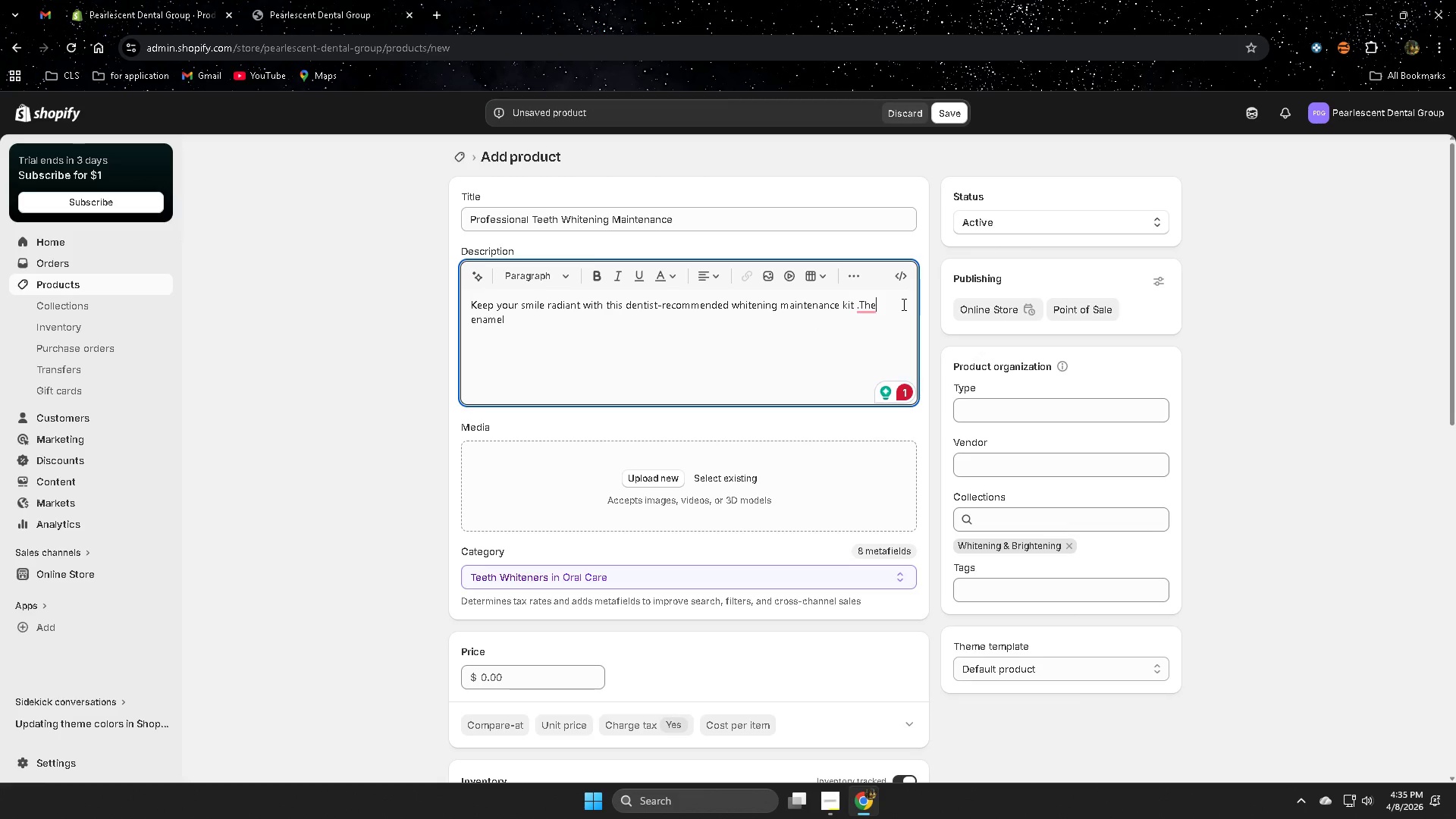 
left_click([876, 338])
 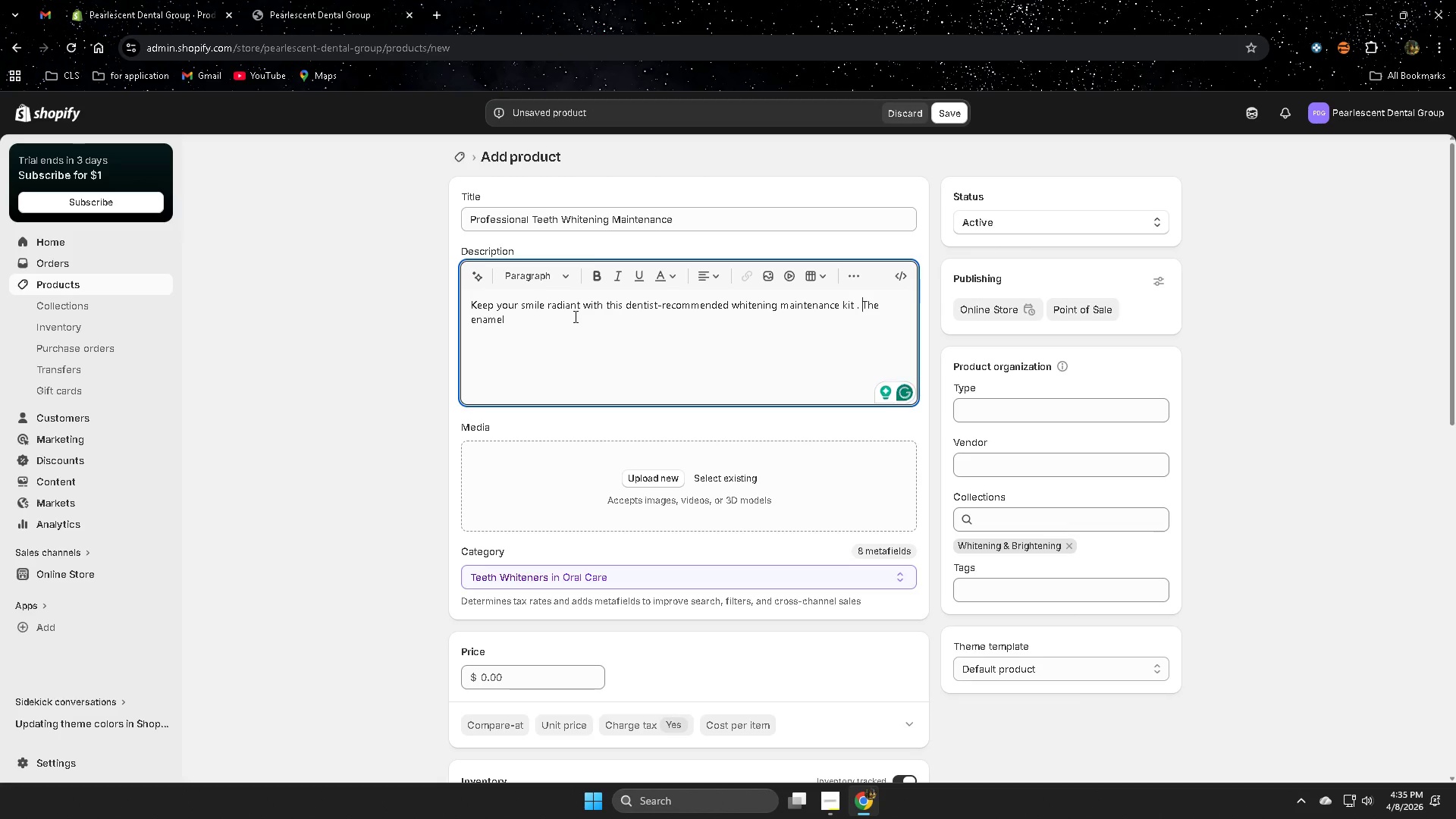 
left_click([535, 318])
 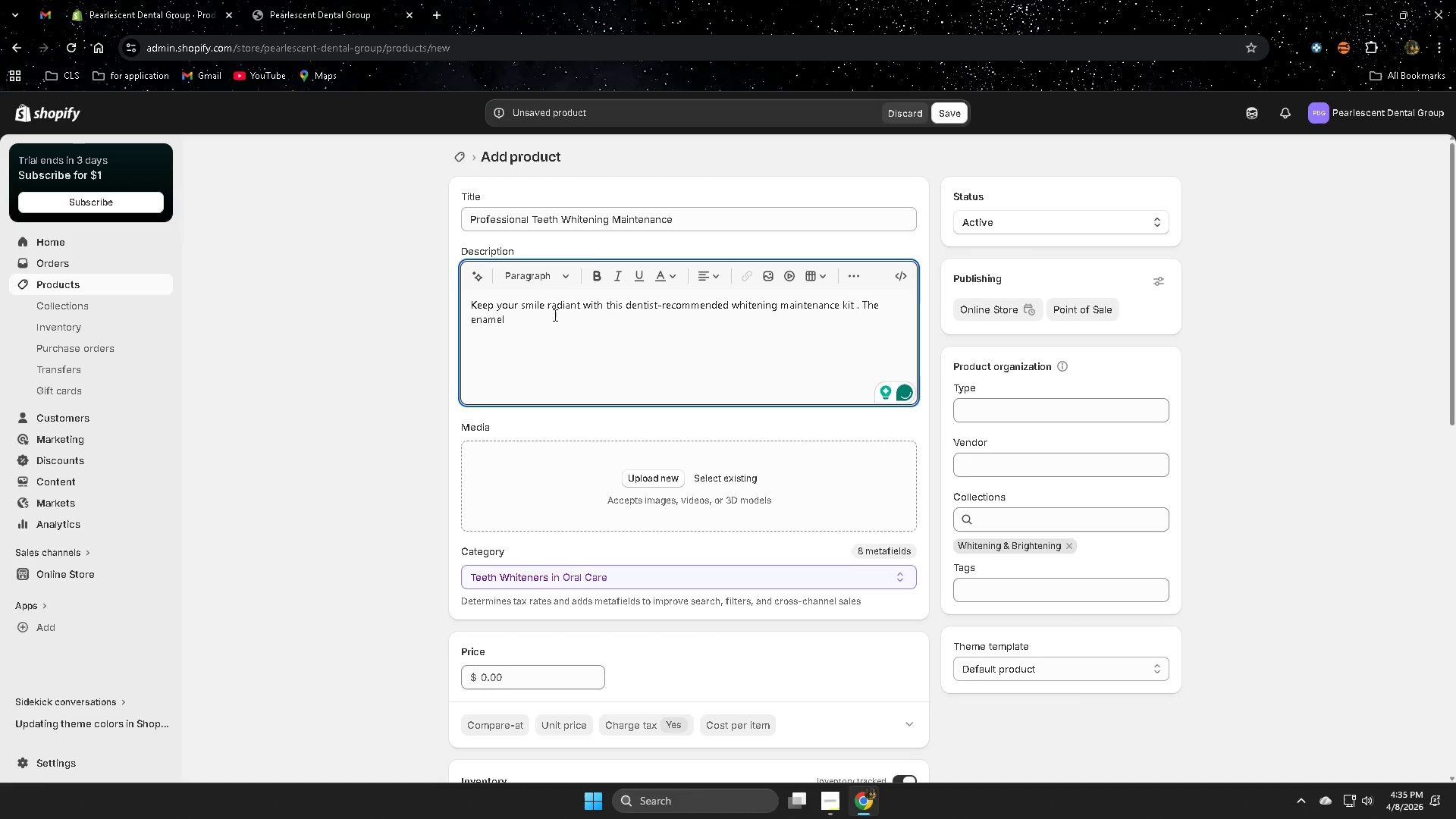 
type(-safe )
 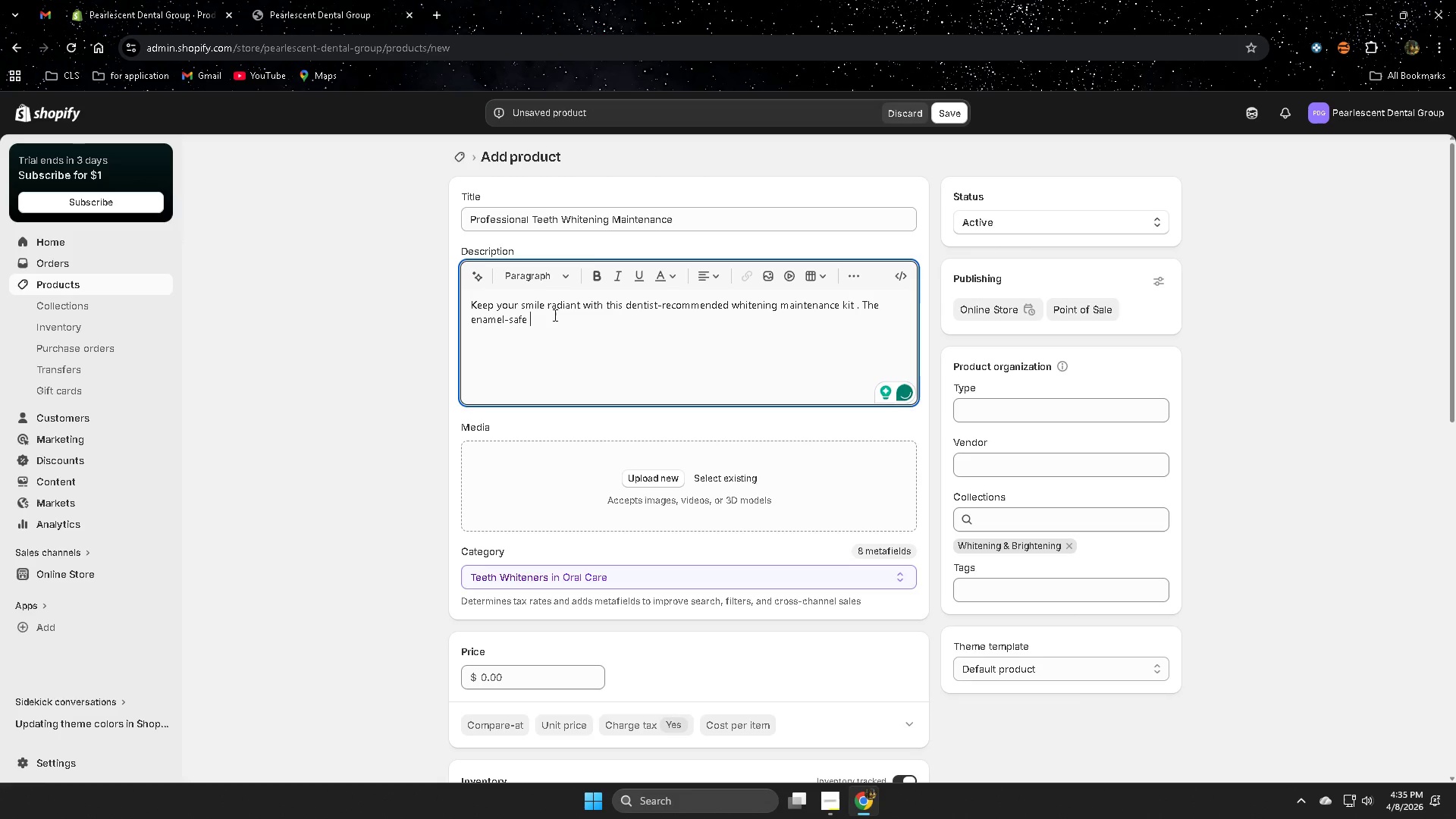 
type(fi)
key(Backspace)
type(ormula herlp)
key(Backspace)
key(Backspace)
type(l)
key(Backspace)
key(Backspace)
type(lps preserve po)
key(Backspace)
type(rof)
key(Backspace)
key(Backspace)
key(Backspace)
type(rofessional wthi)
key(Backspace)
key(Backspace)
key(Backspace)
type(ith)
key(Backspace)
key(Backspace)
key(Backspace)
type(hit)
key(Backspace)
type(h)
key(Backspace)
type(t)
key(Backspace)
key(Backspace)
type(ithening results )
 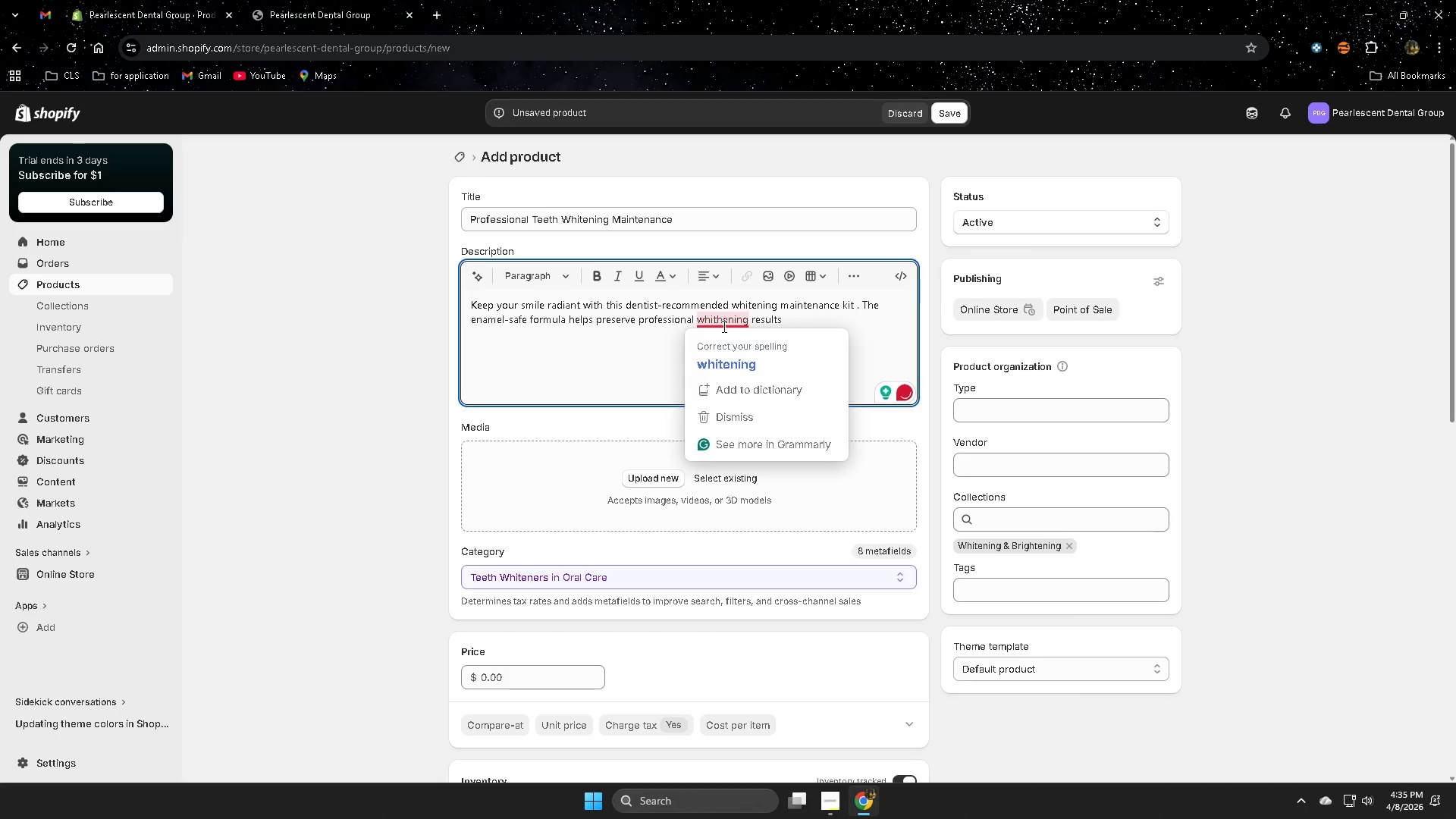 
double_click([811, 321])
 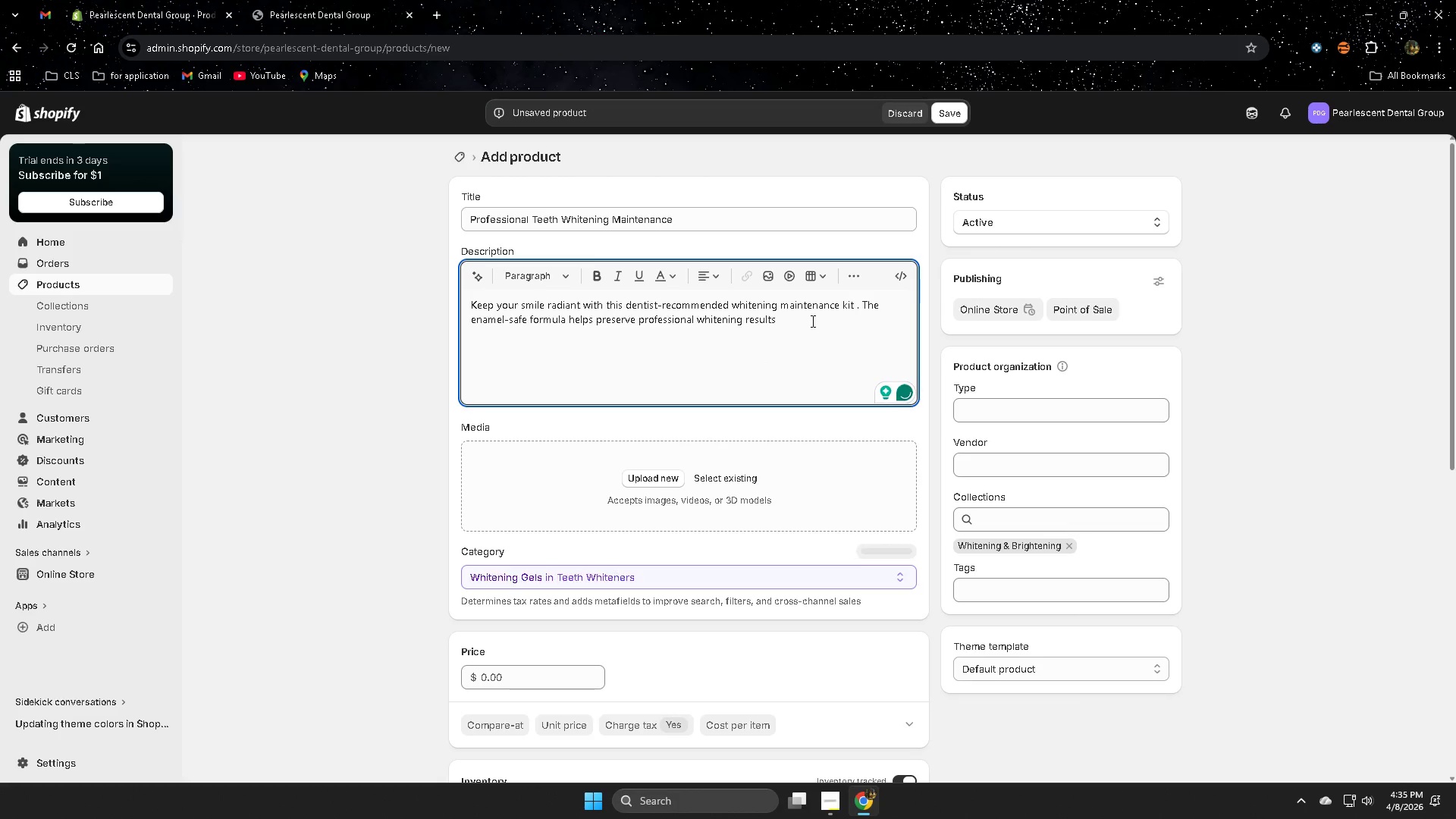 
type(between tra)
key(Backspace)
type(eam)
key(Backspace)
type(tments.)
 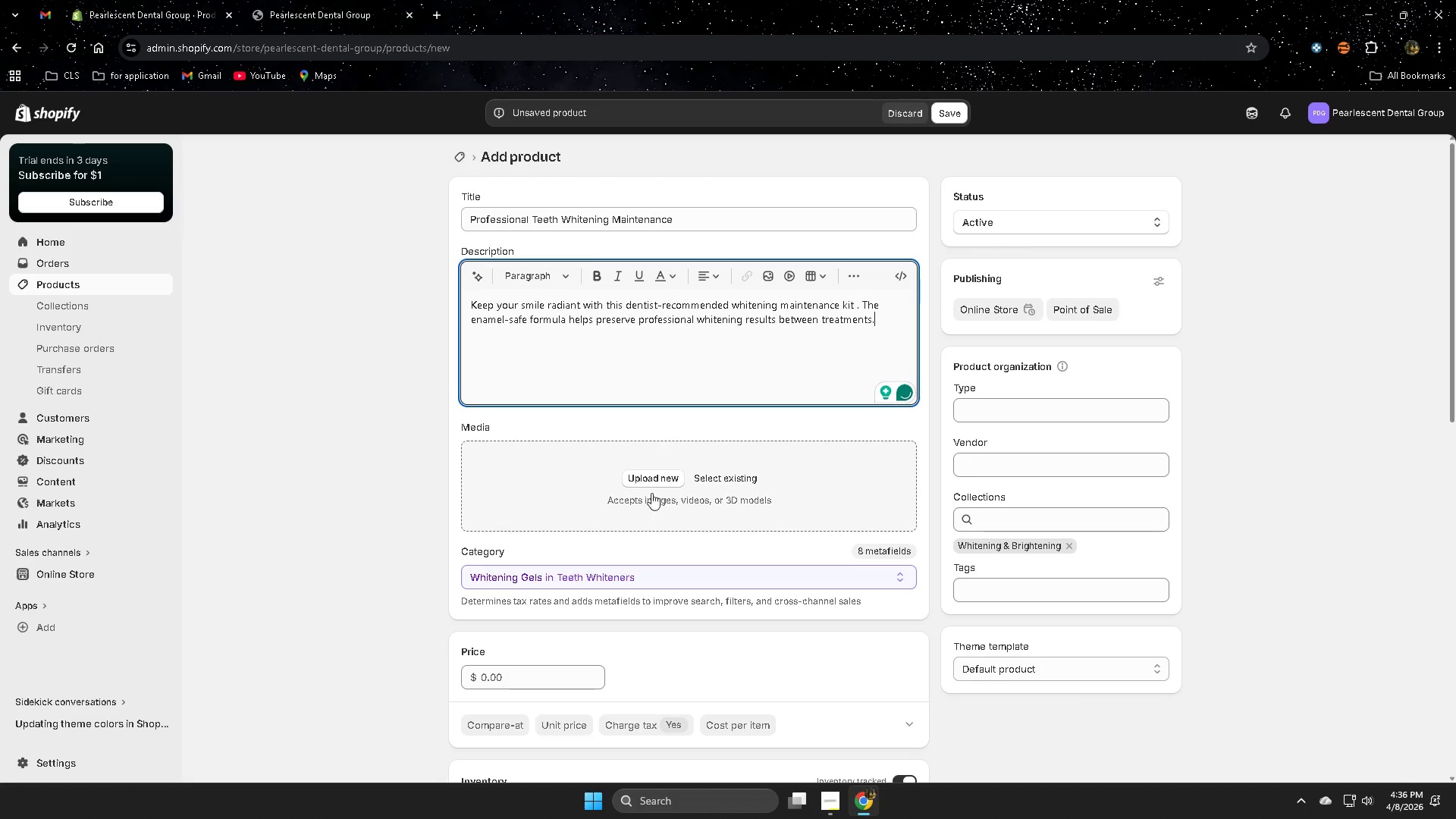 
scroll: coordinate [769, 534], scroll_direction: down, amount: 4.0
 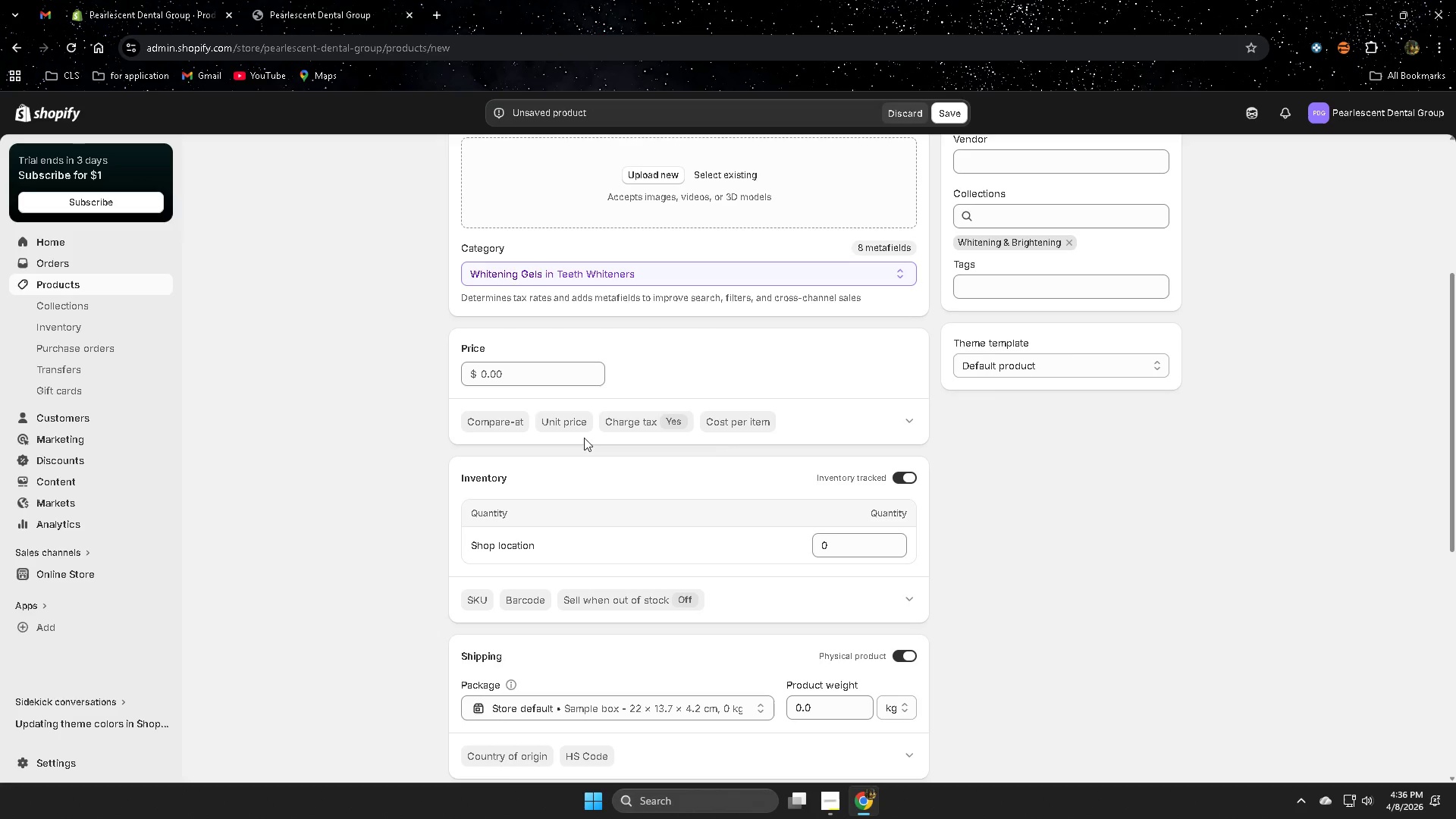 
left_click([588, 379])
 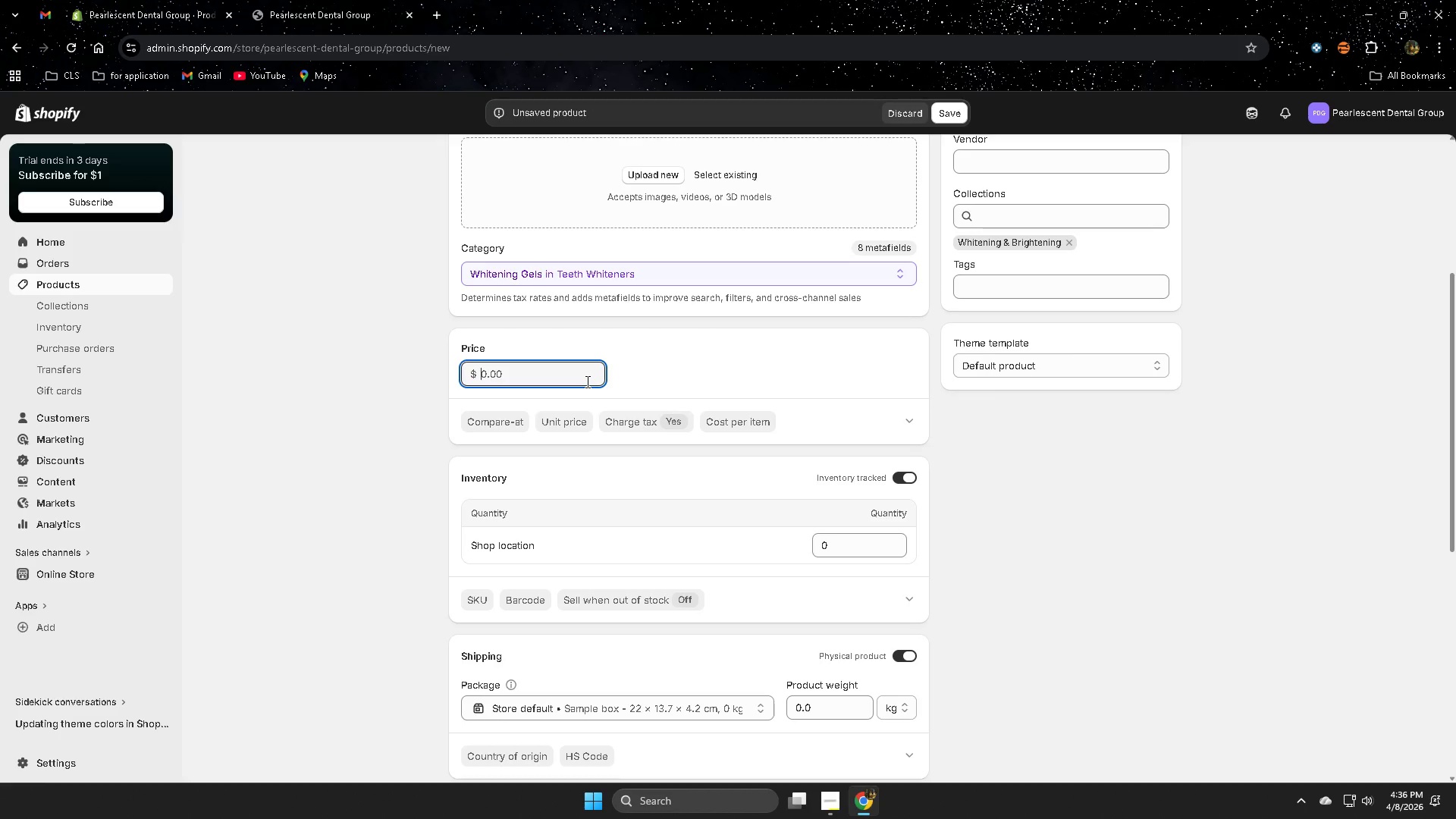 
type(45)
 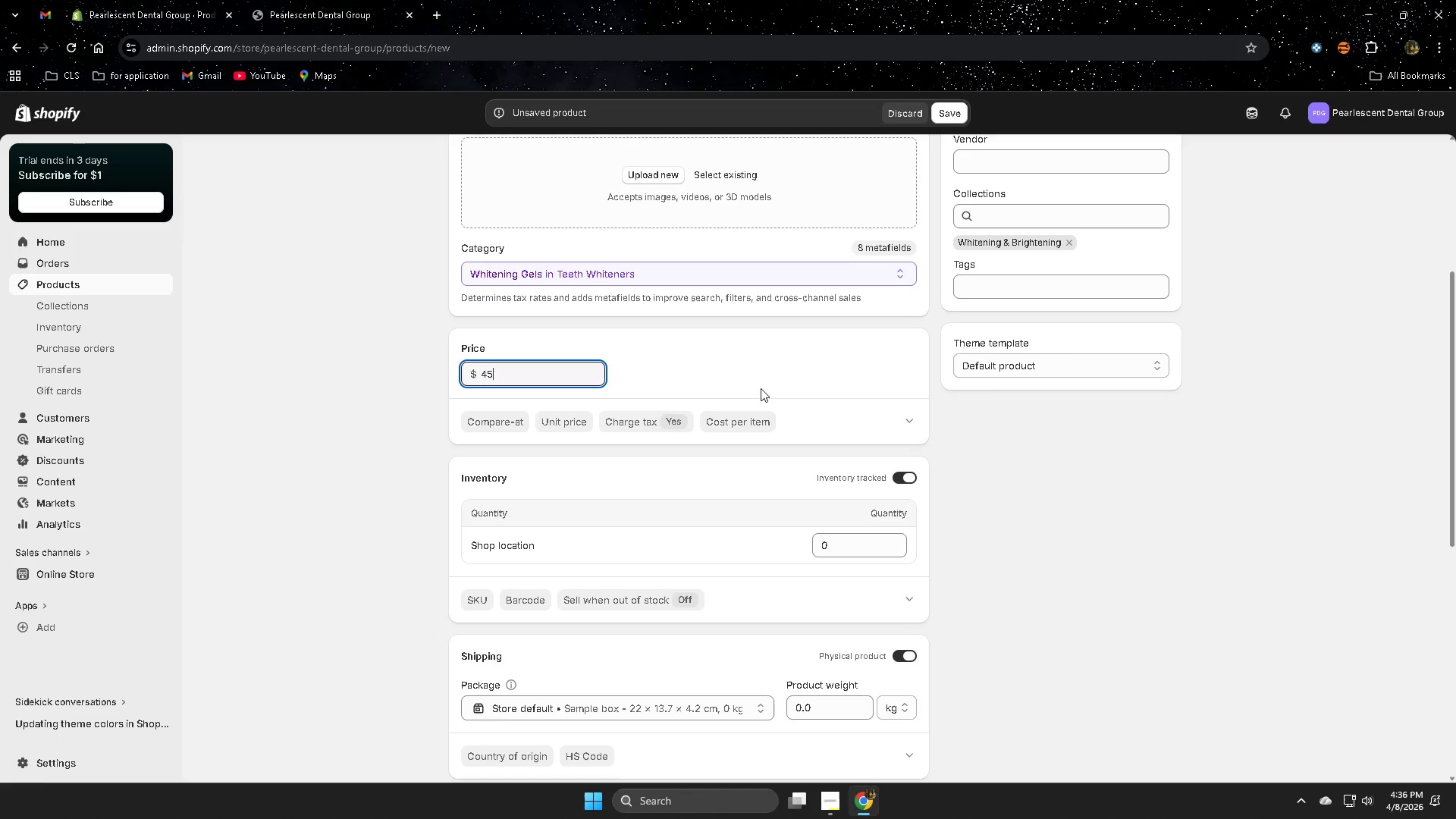 
left_click([761, 388])
 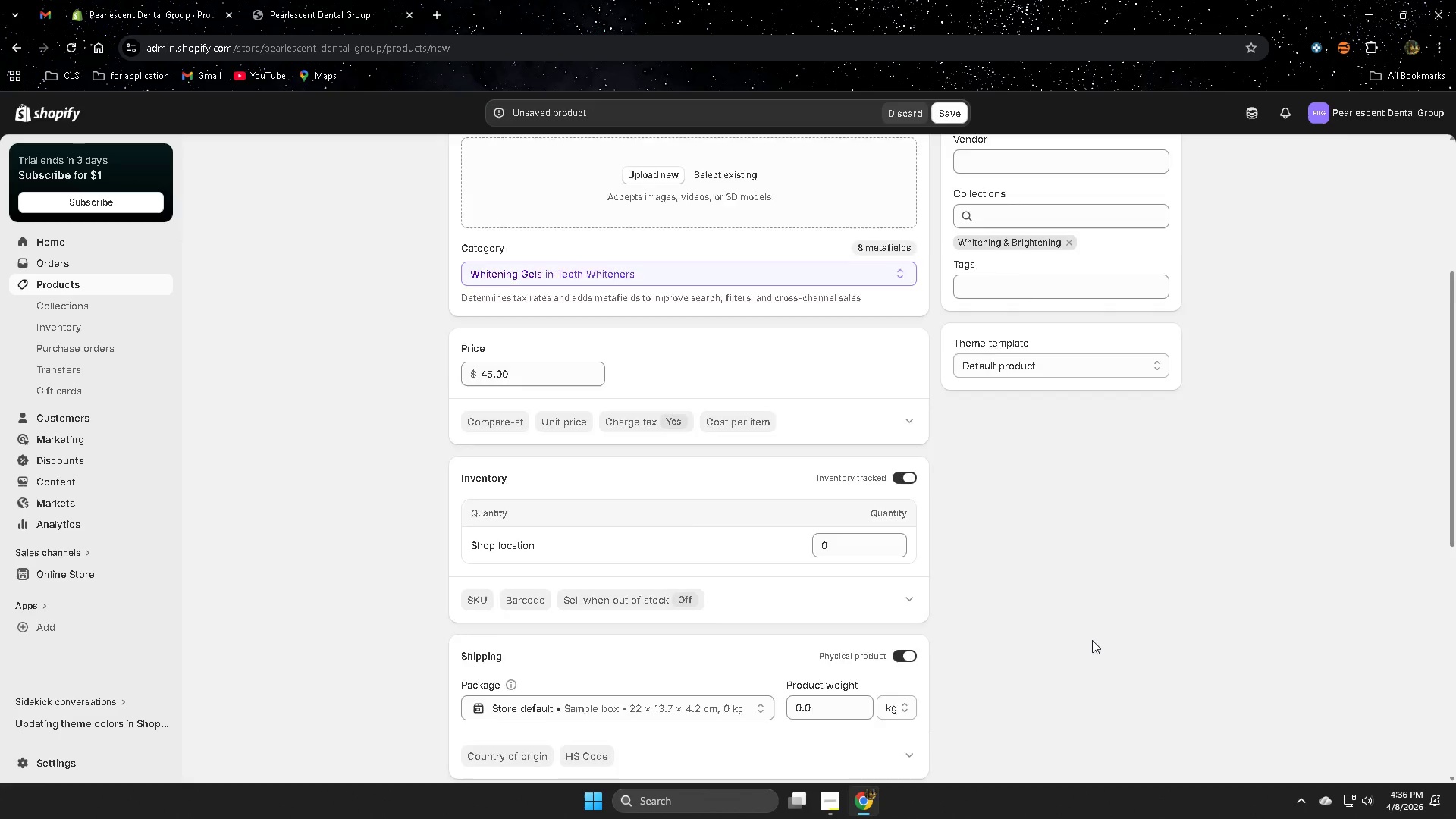 
scroll: coordinate [1092, 640], scroll_direction: down, amount: 1.0
 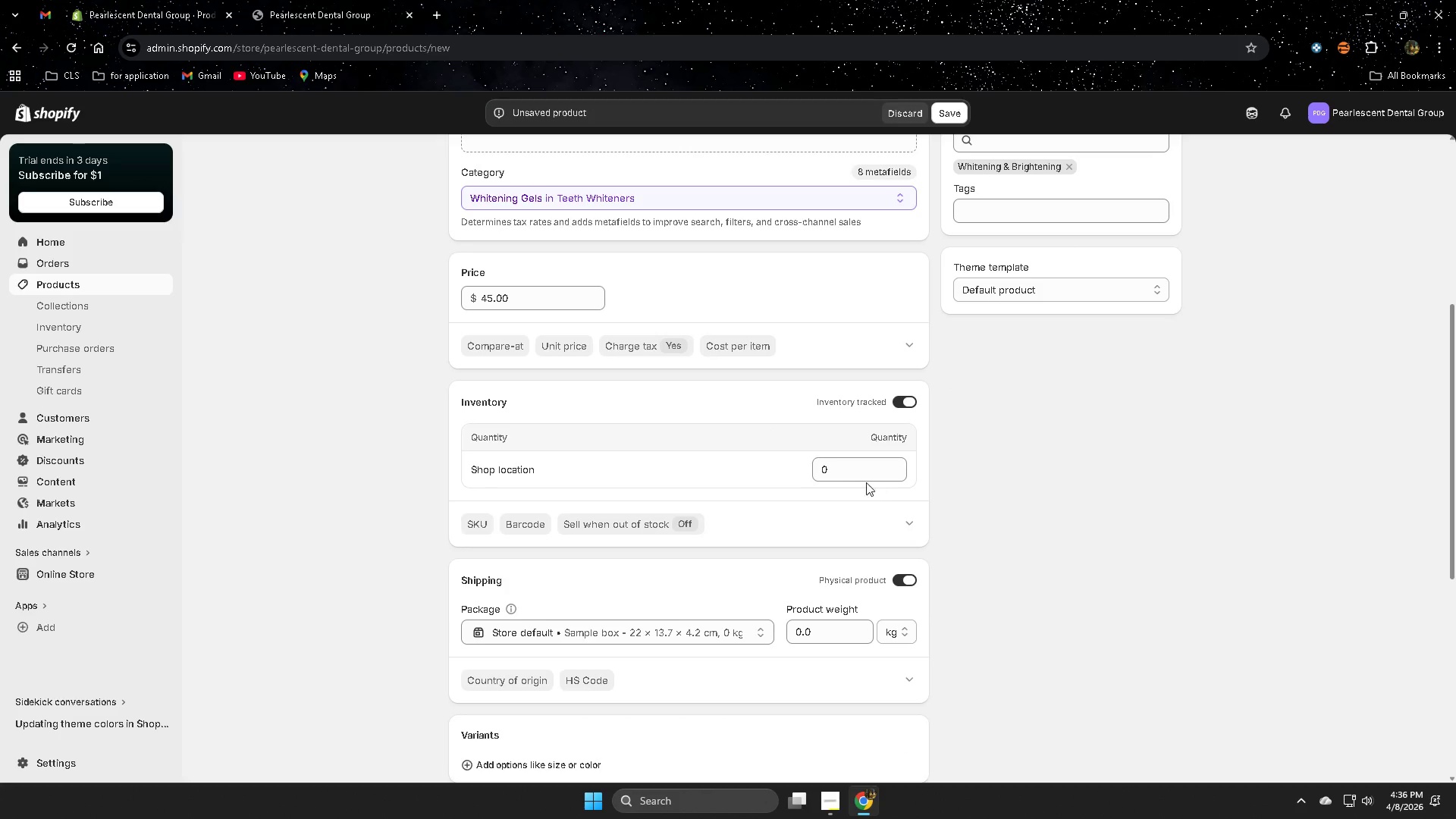 
left_click([854, 465])
 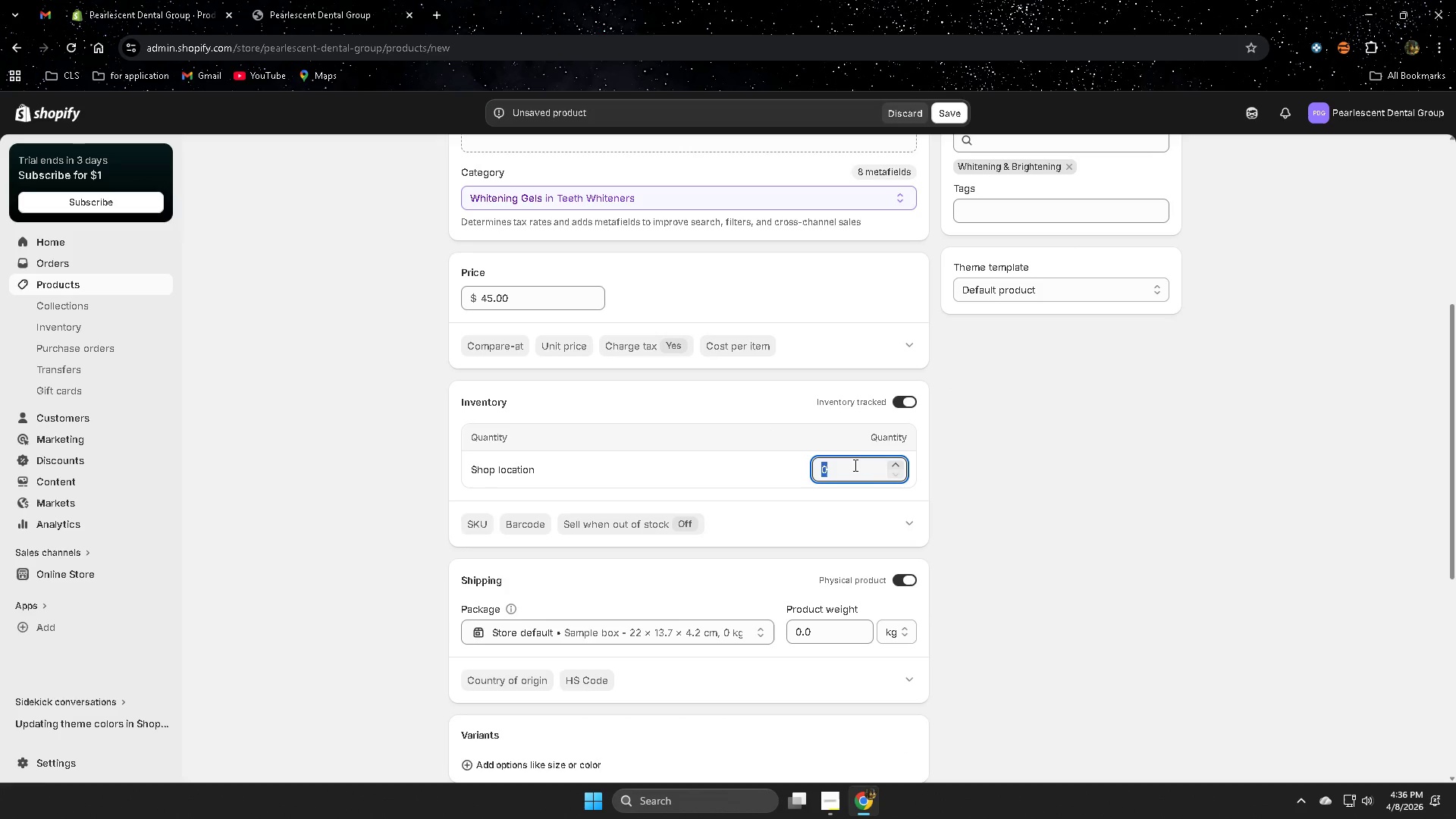 
type(12)
 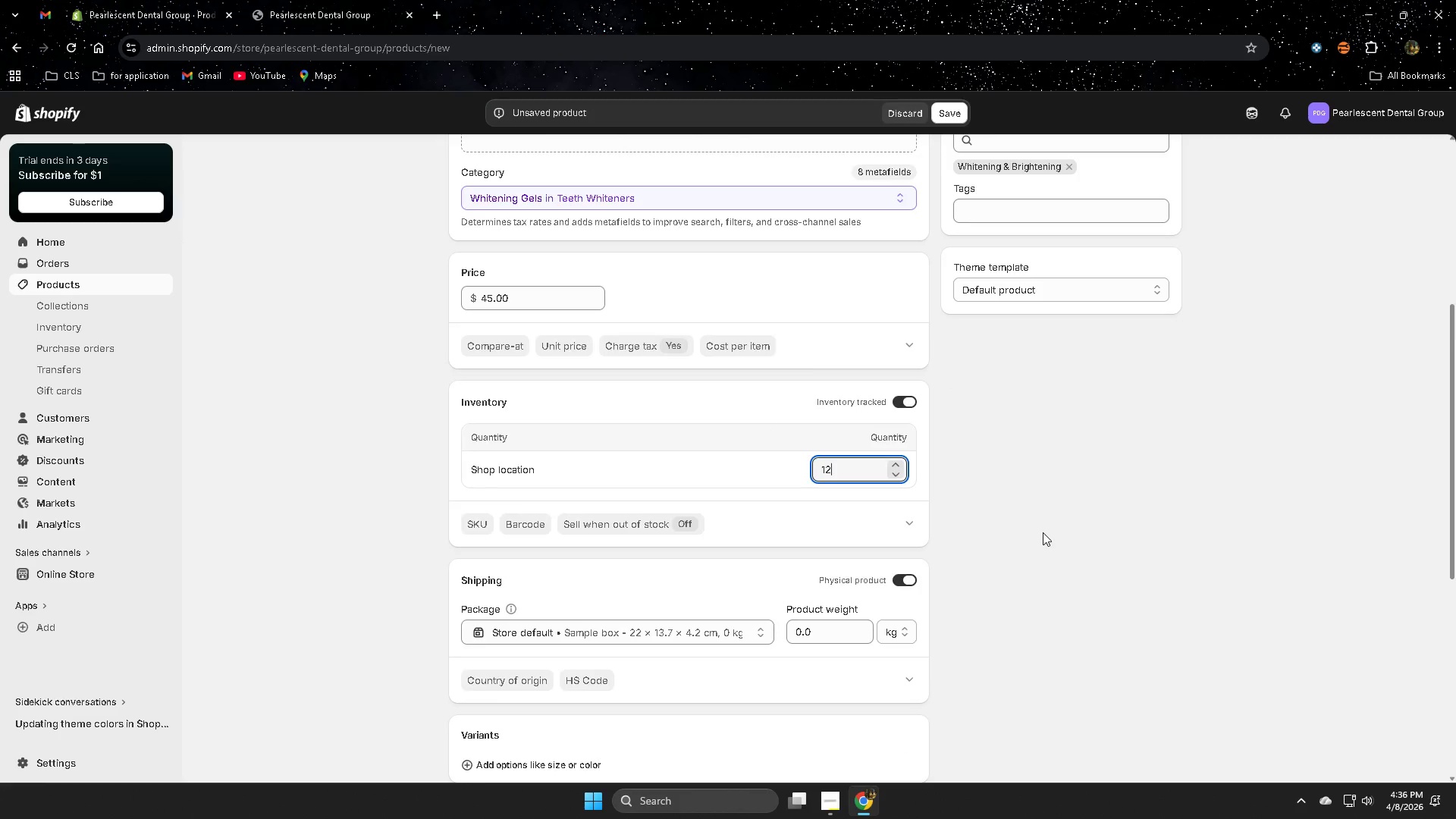 
scroll: coordinate [1043, 532], scroll_direction: down, amount: 1.0
 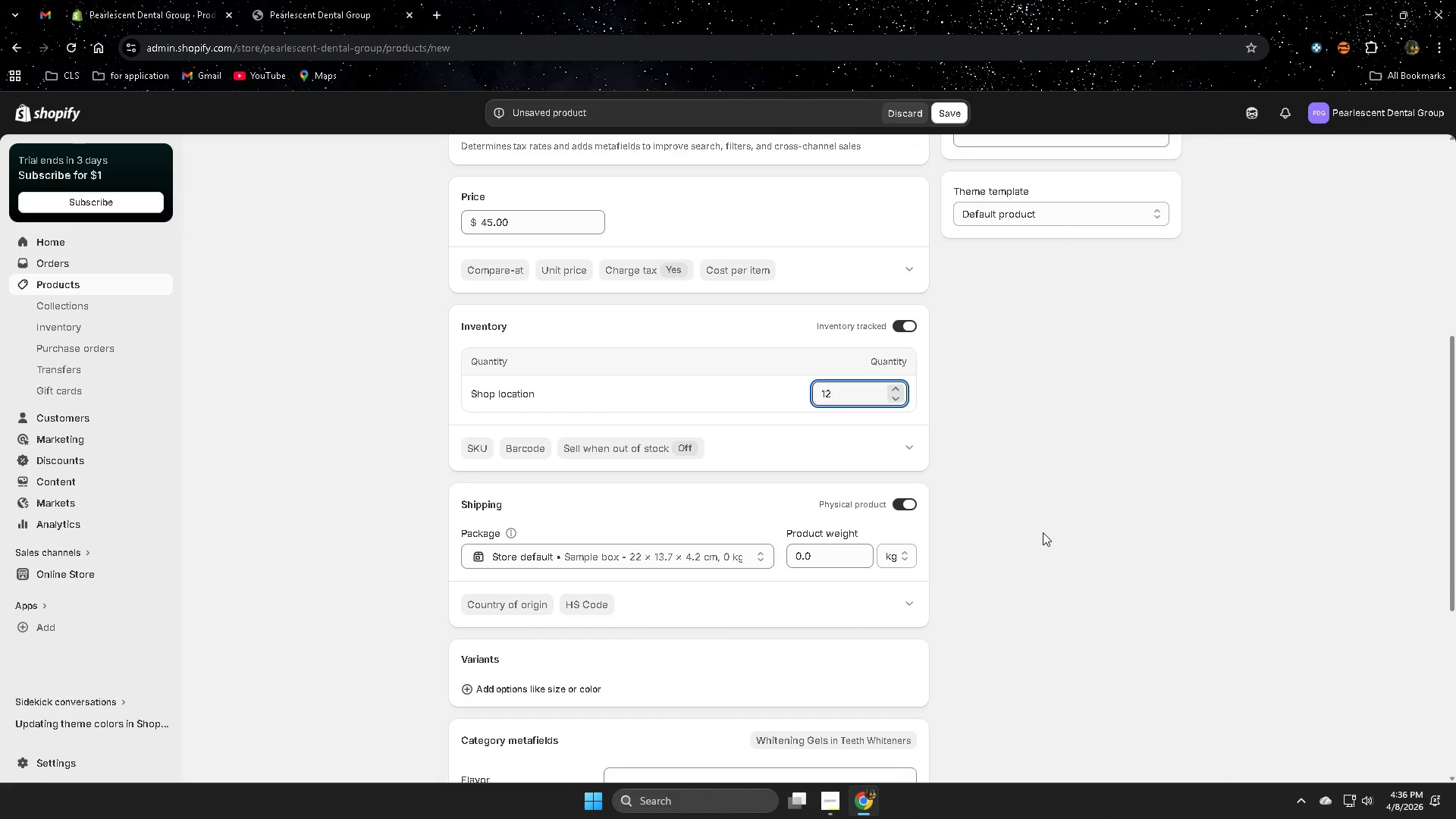 
left_click([1043, 532])
 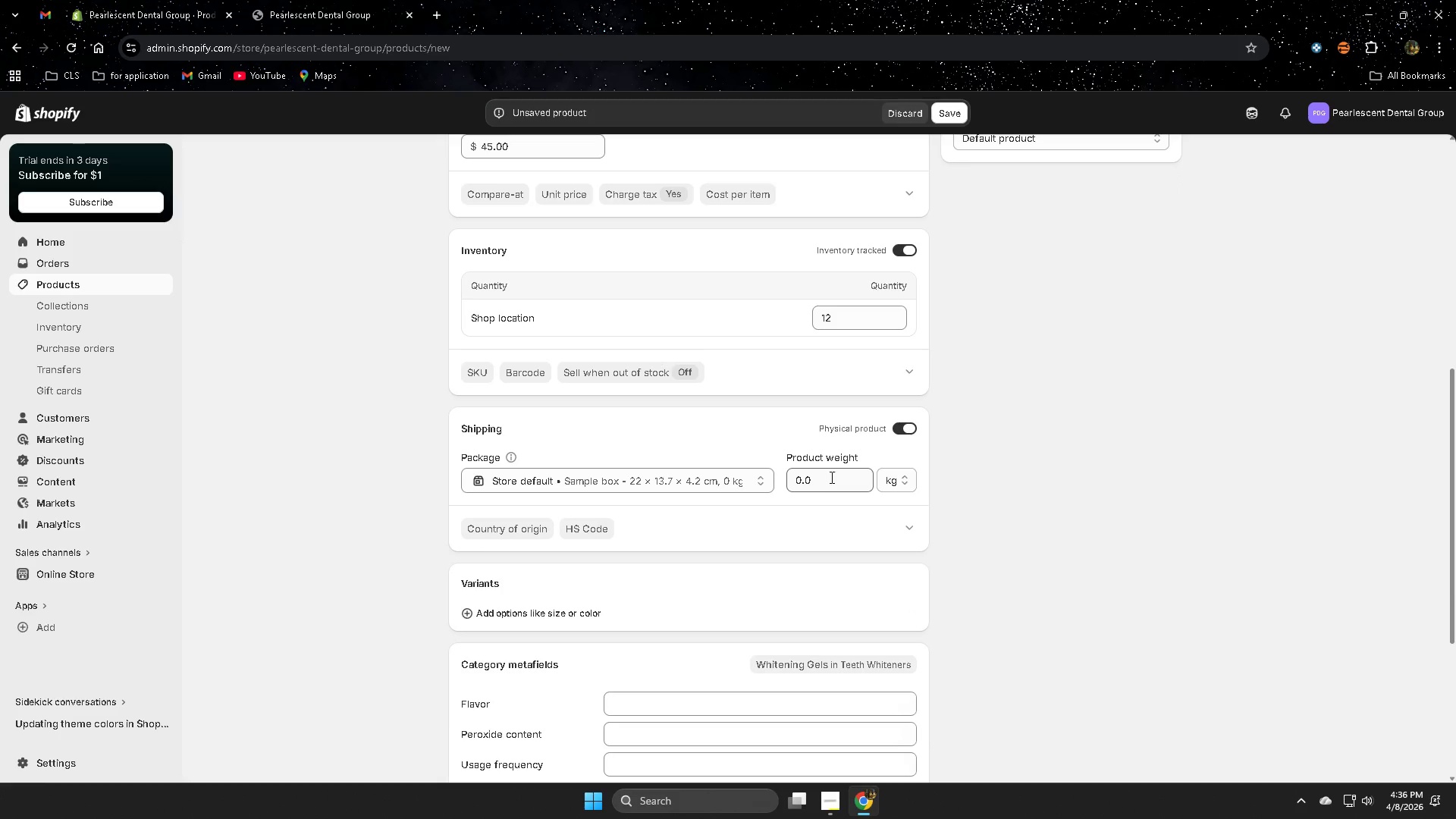 
double_click([831, 477])
 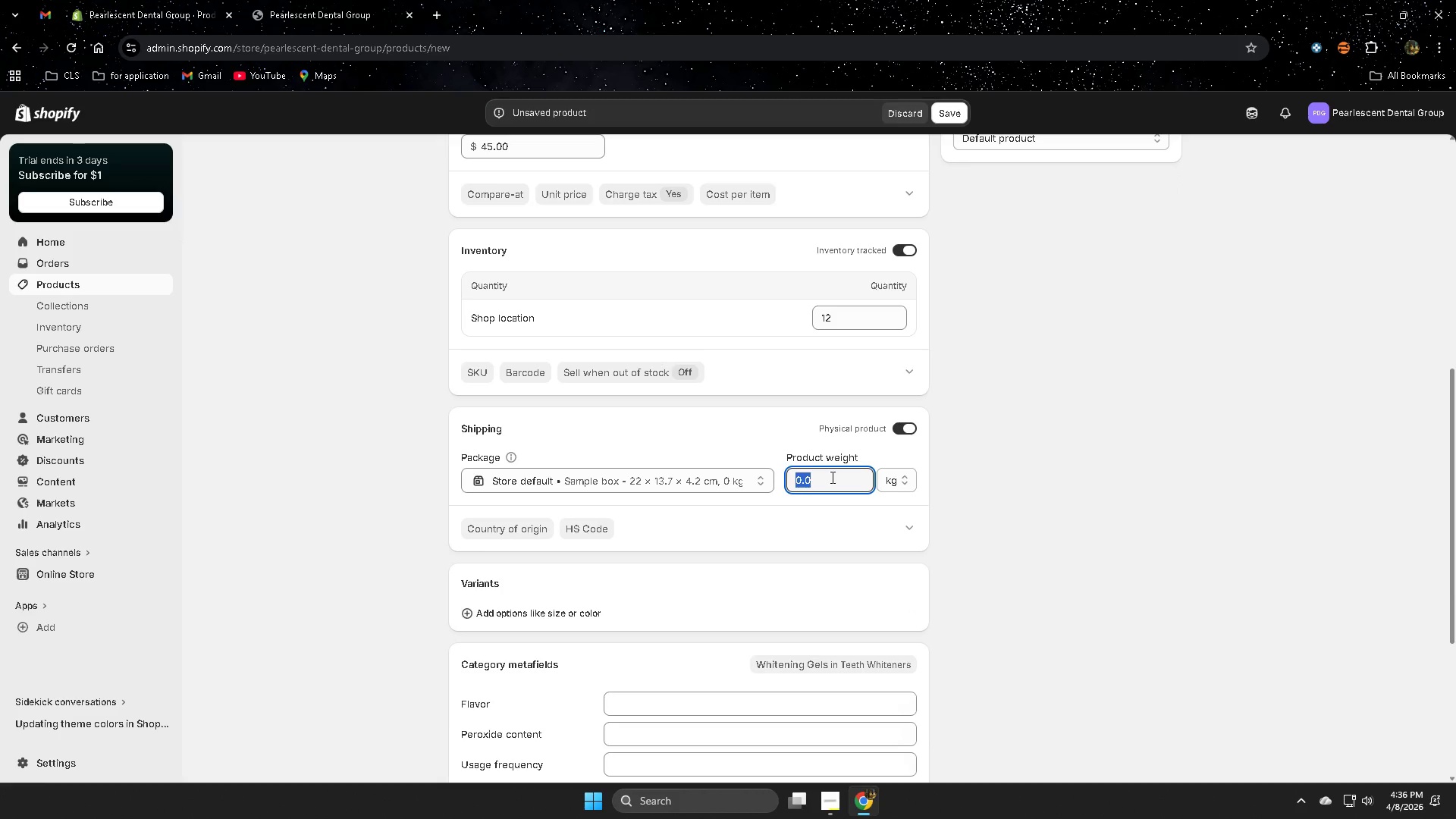 
key(Numpad0)
 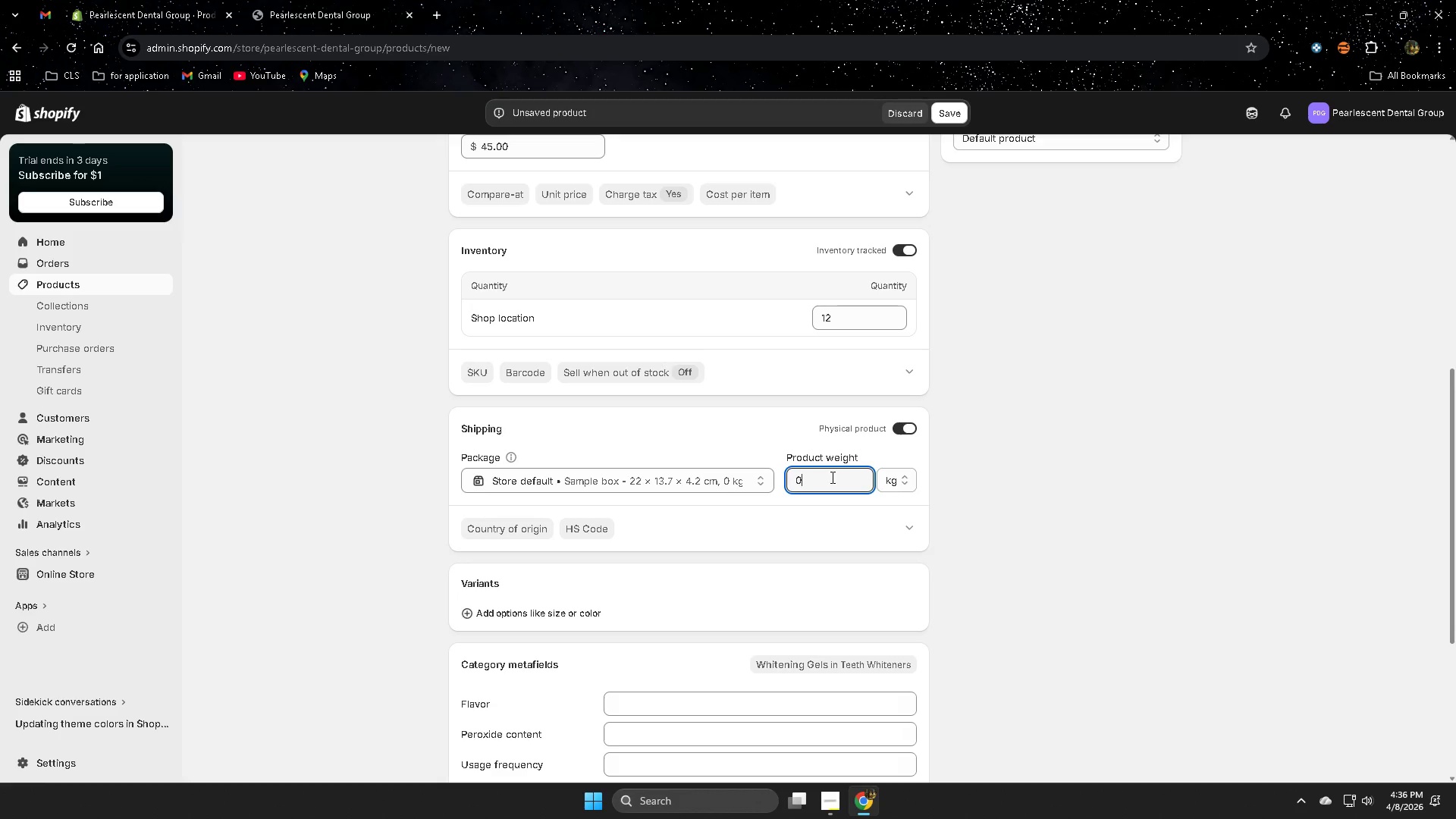 
key(Numpad4)
 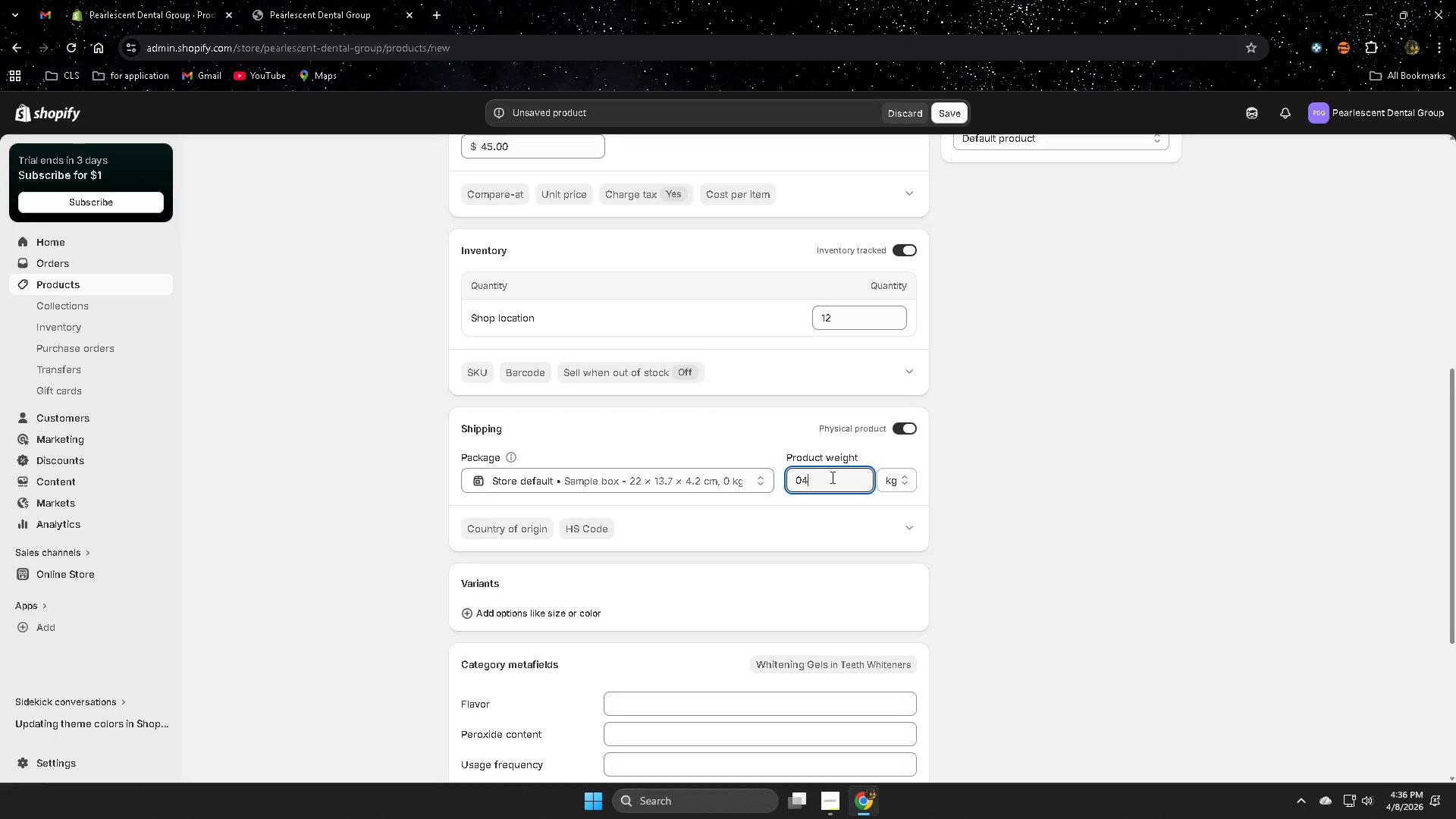 
key(Numpad0)
 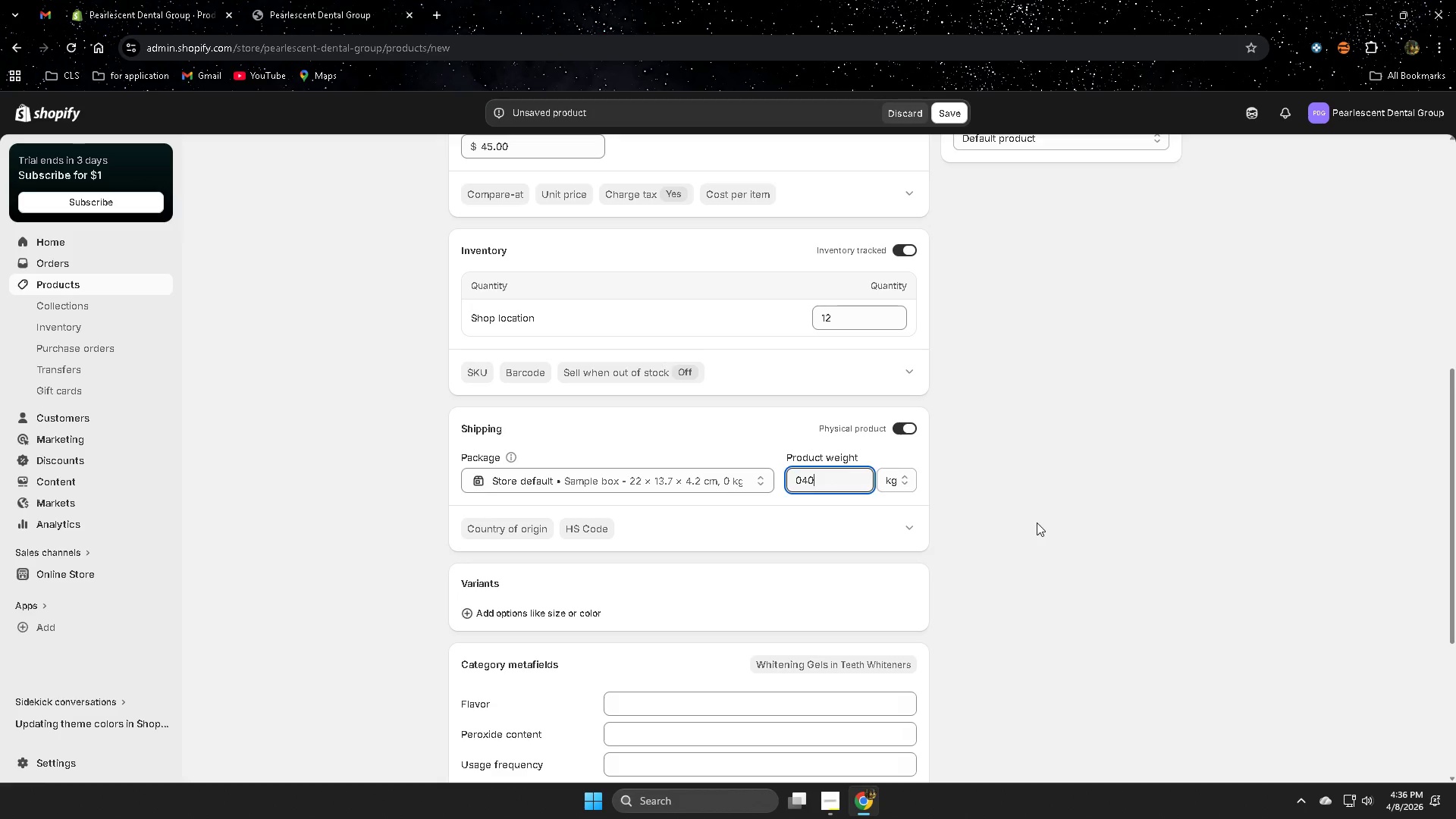 
left_click([1037, 522])
 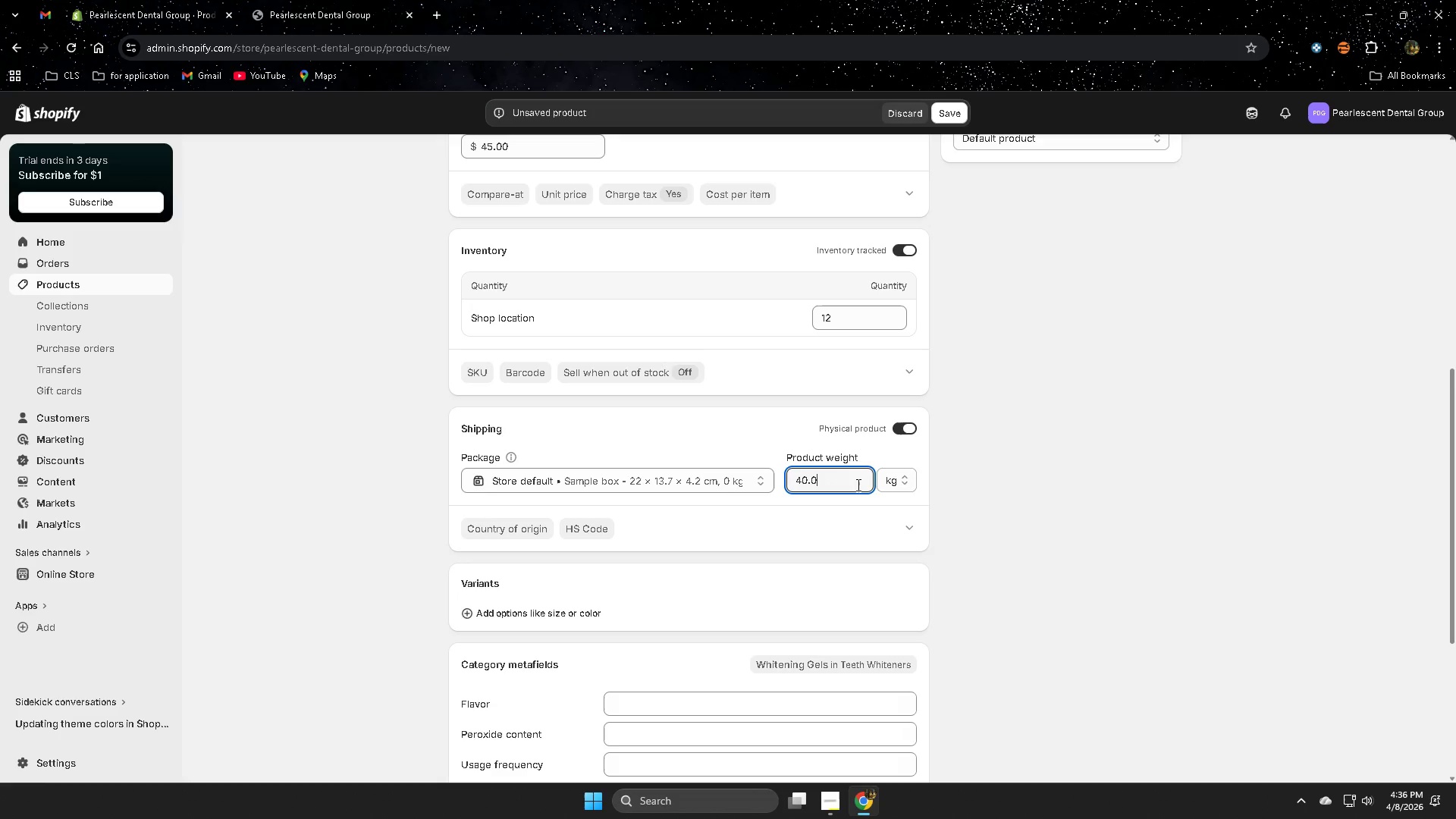 
double_click([857, 485])
 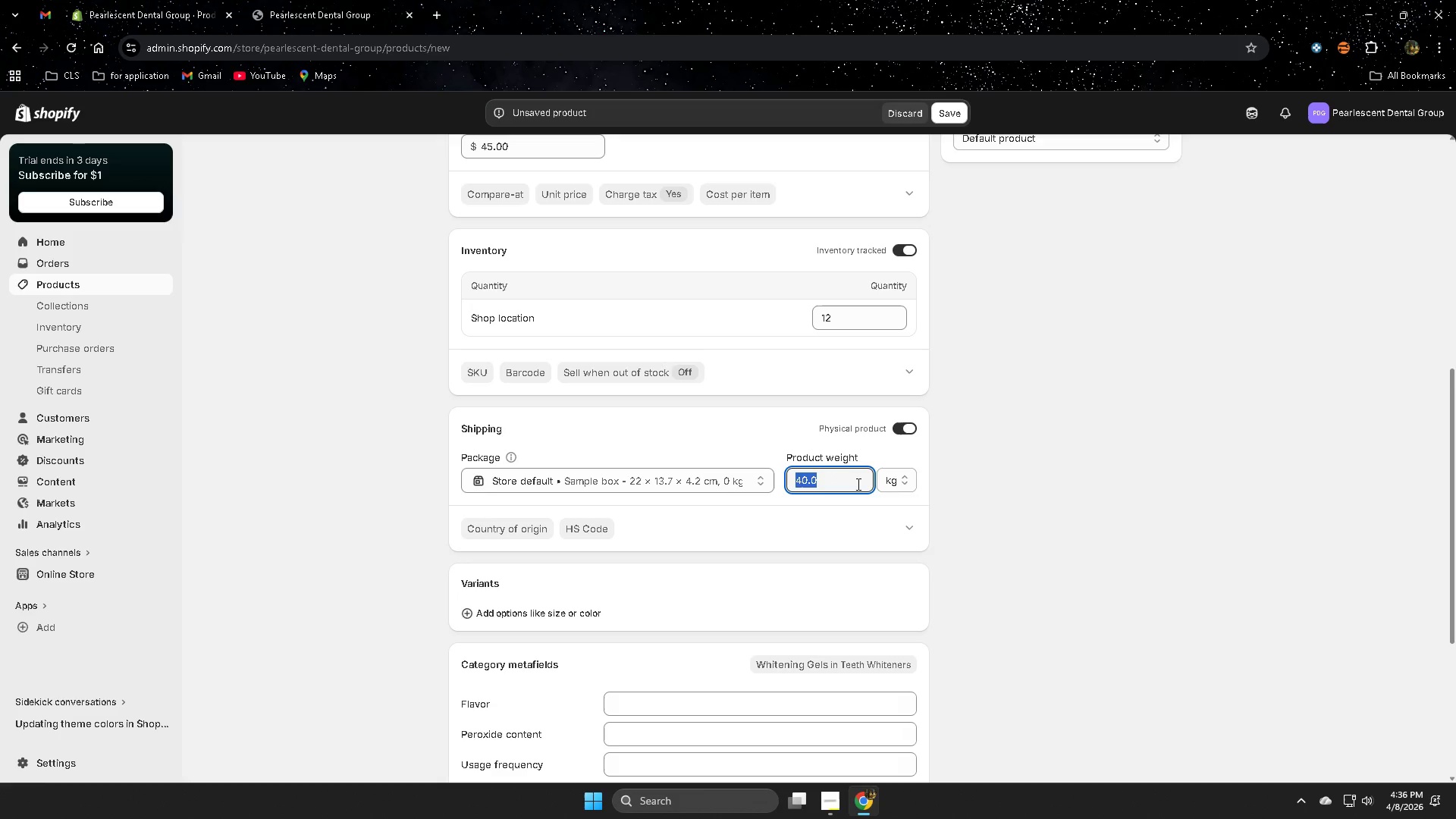 
key(Numpad0)
 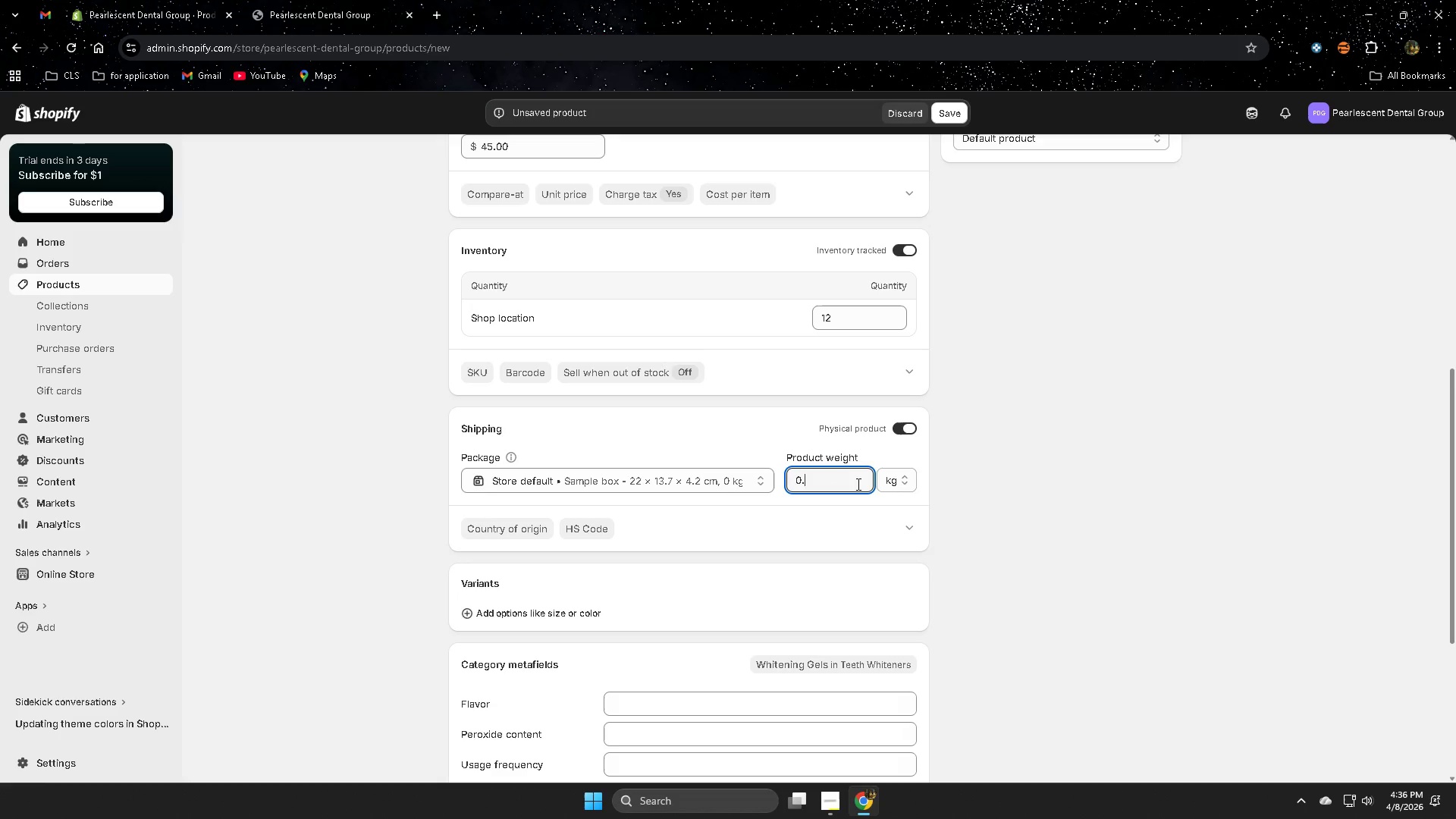 
key(NumpadDecimal)
 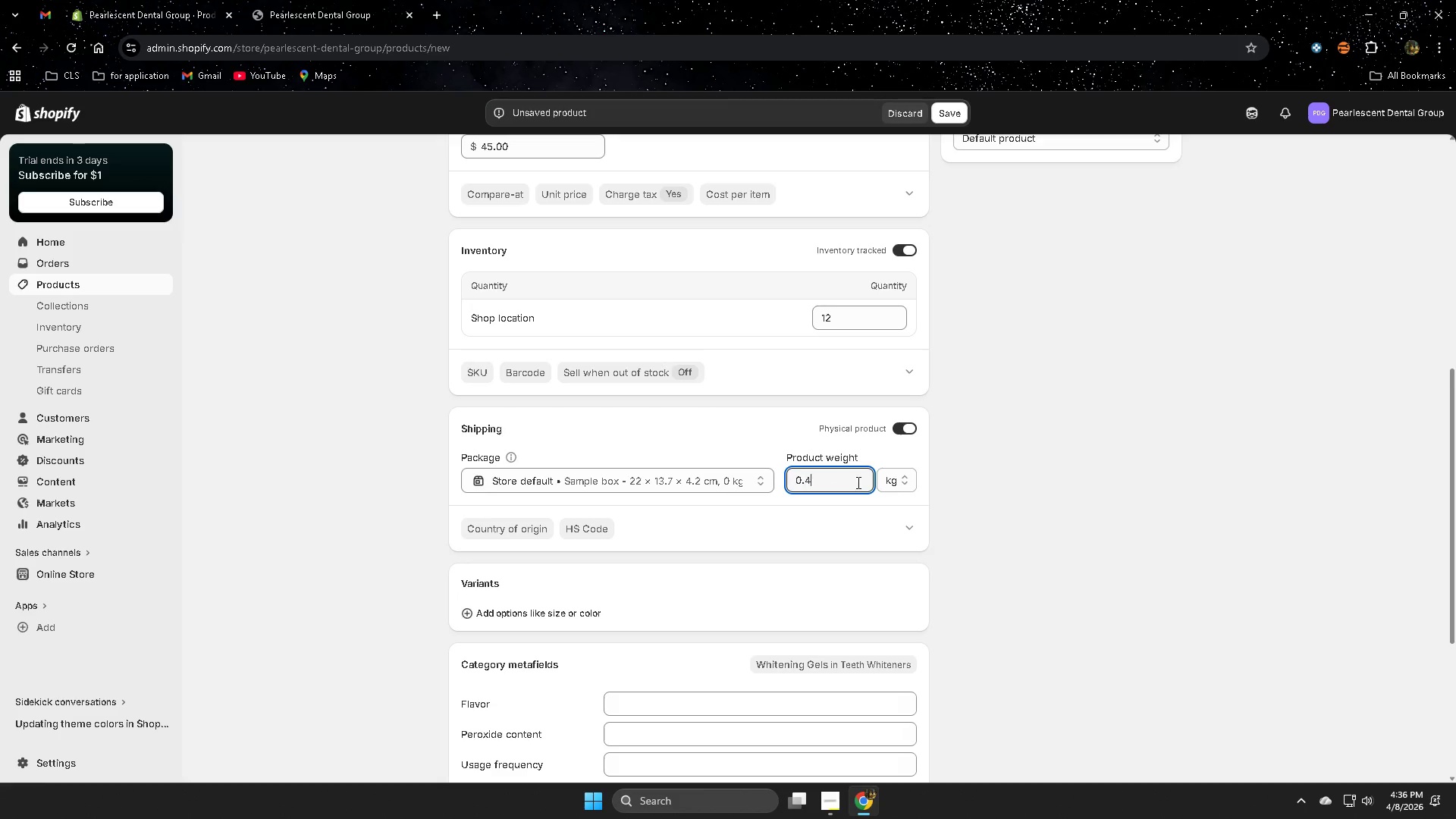 
key(Numpad4)
 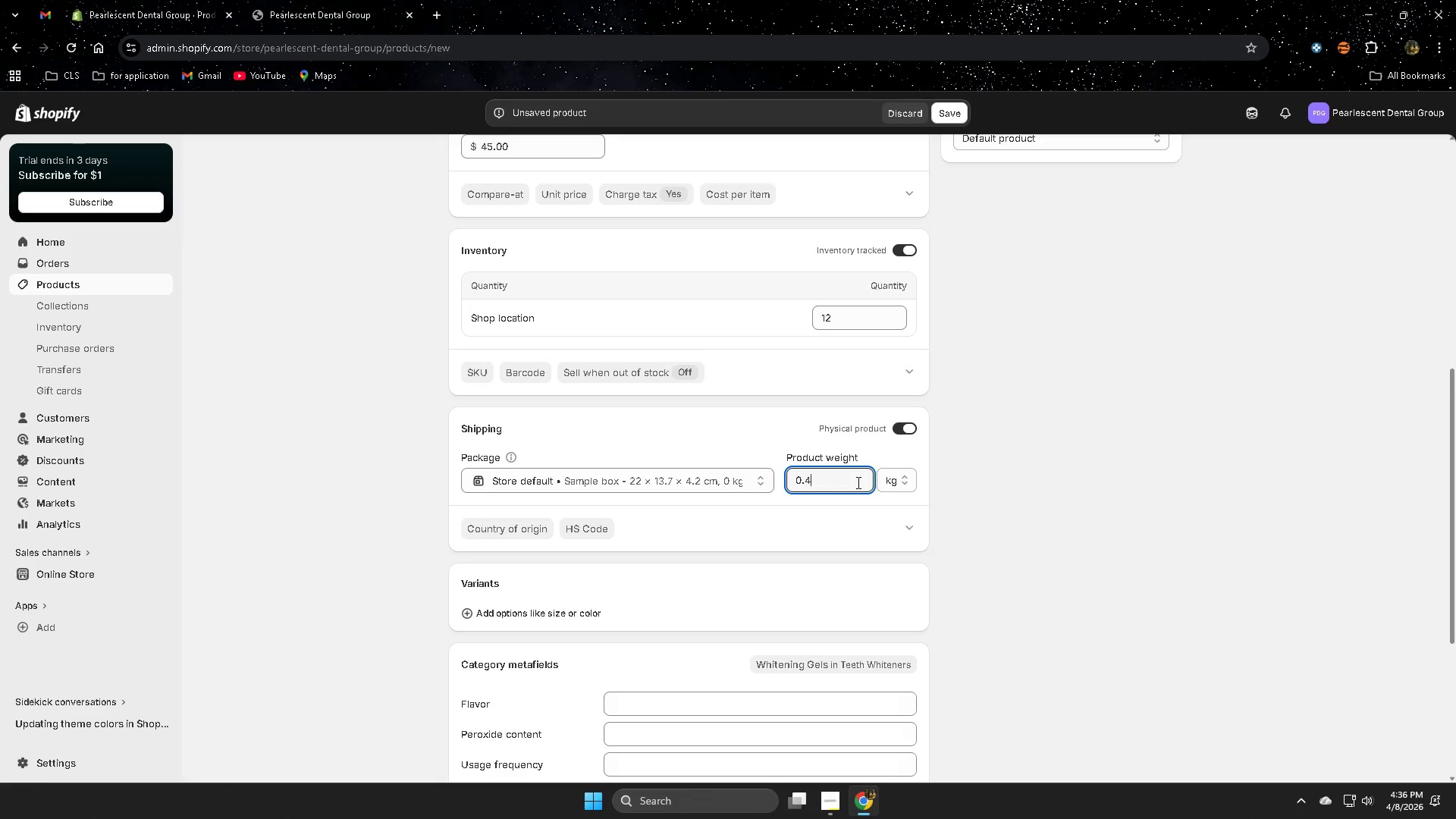 
key(Numpad0)
 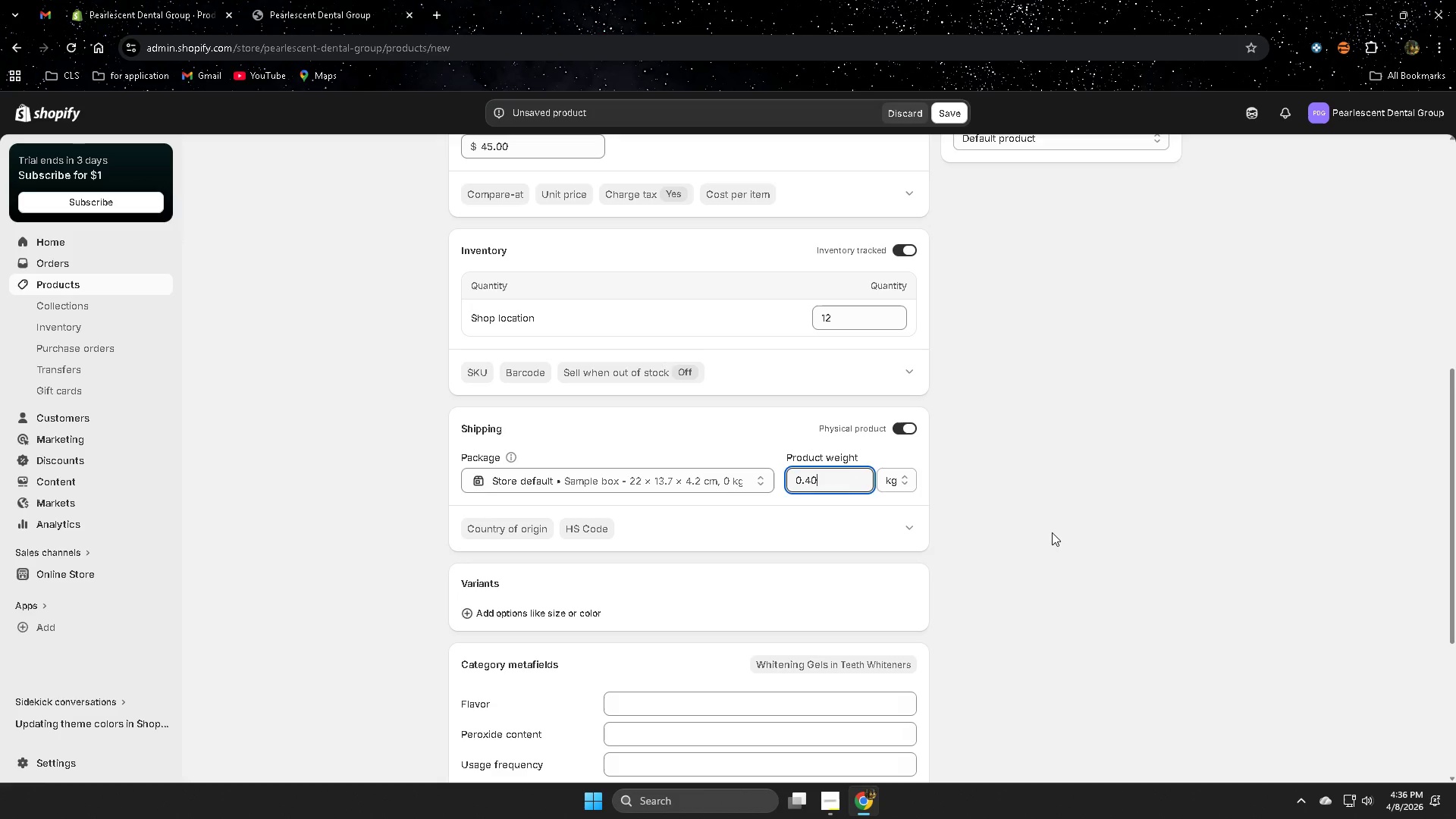 
left_click([1053, 532])
 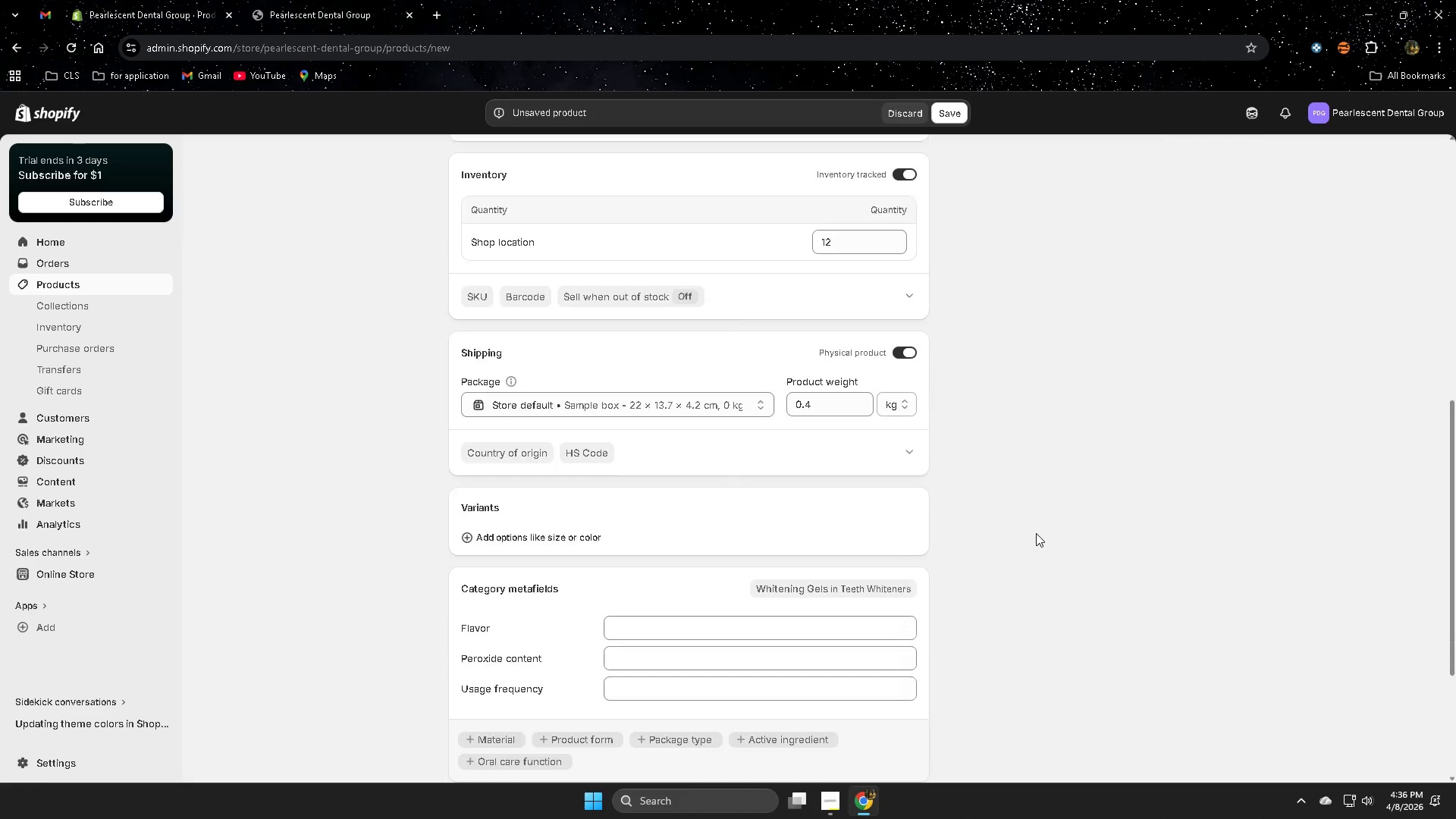 
scroll: coordinate [1027, 534], scroll_direction: down, amount: 3.0
 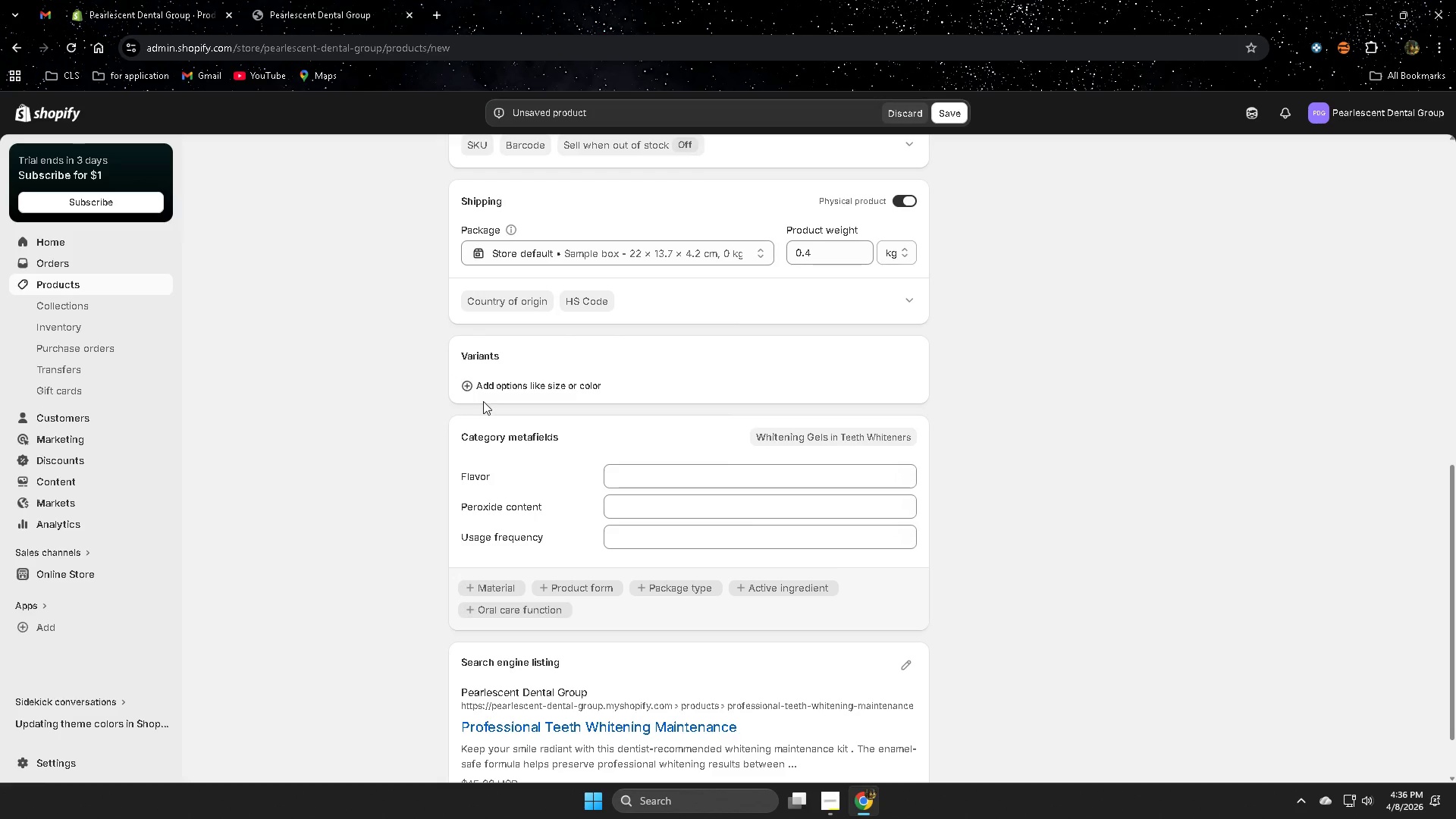 
wait(15.8)
 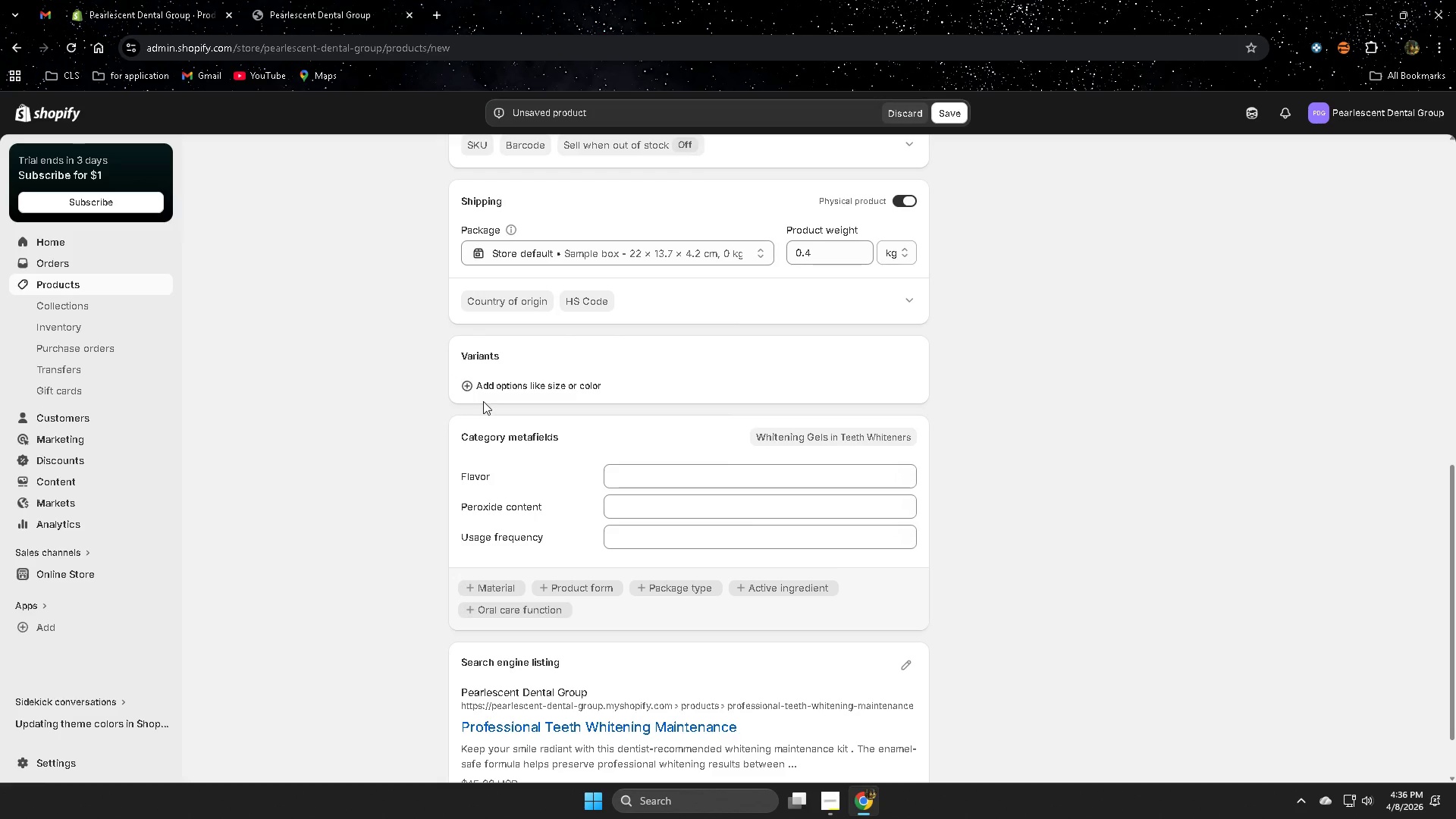 
scroll: coordinate [1073, 483], scroll_direction: up, amount: 6.0
 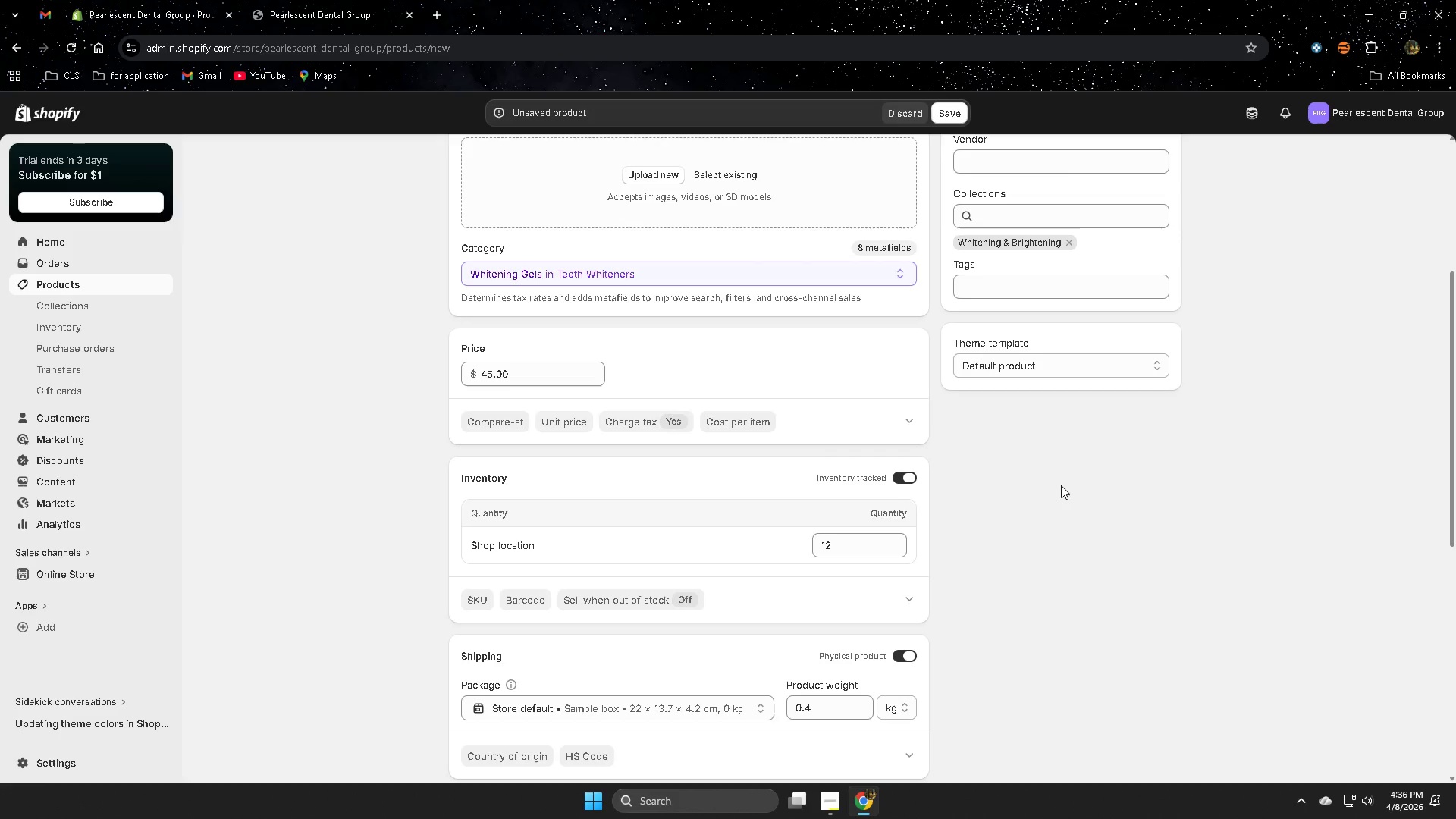 
wait(5.5)
 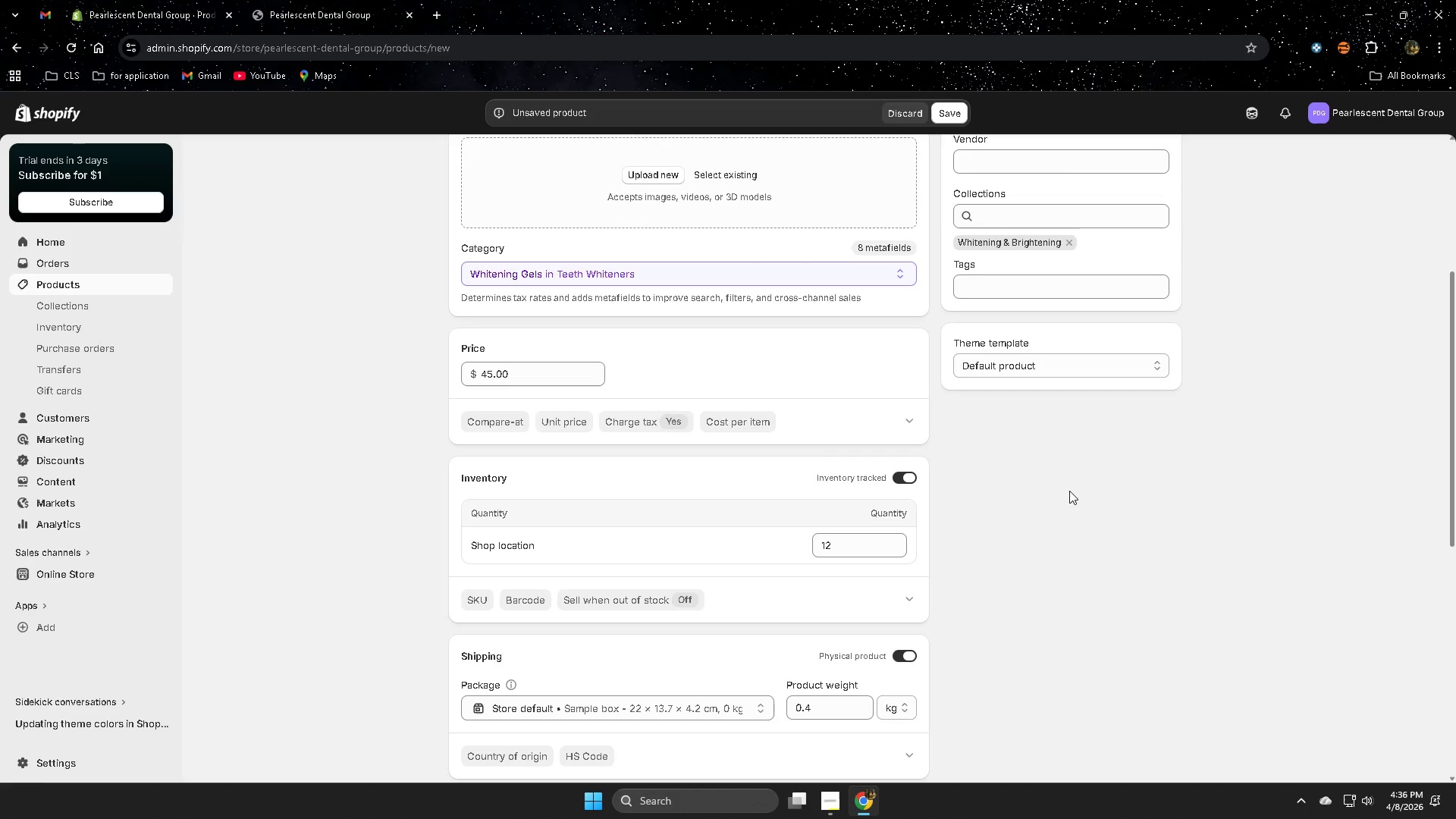 
scroll: coordinate [1036, 485], scroll_direction: down, amount: 12.0
 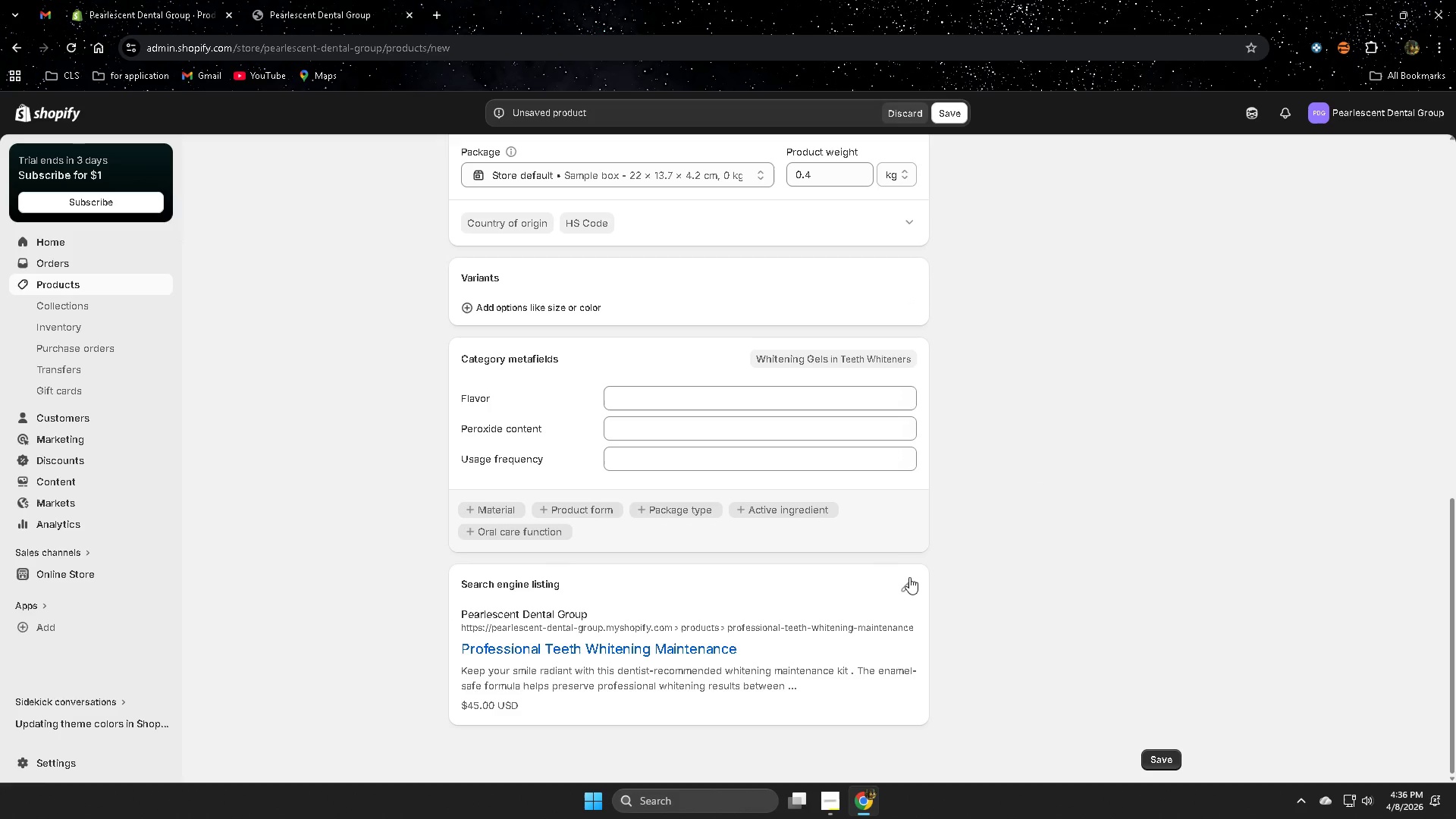 
left_click([908, 582])
 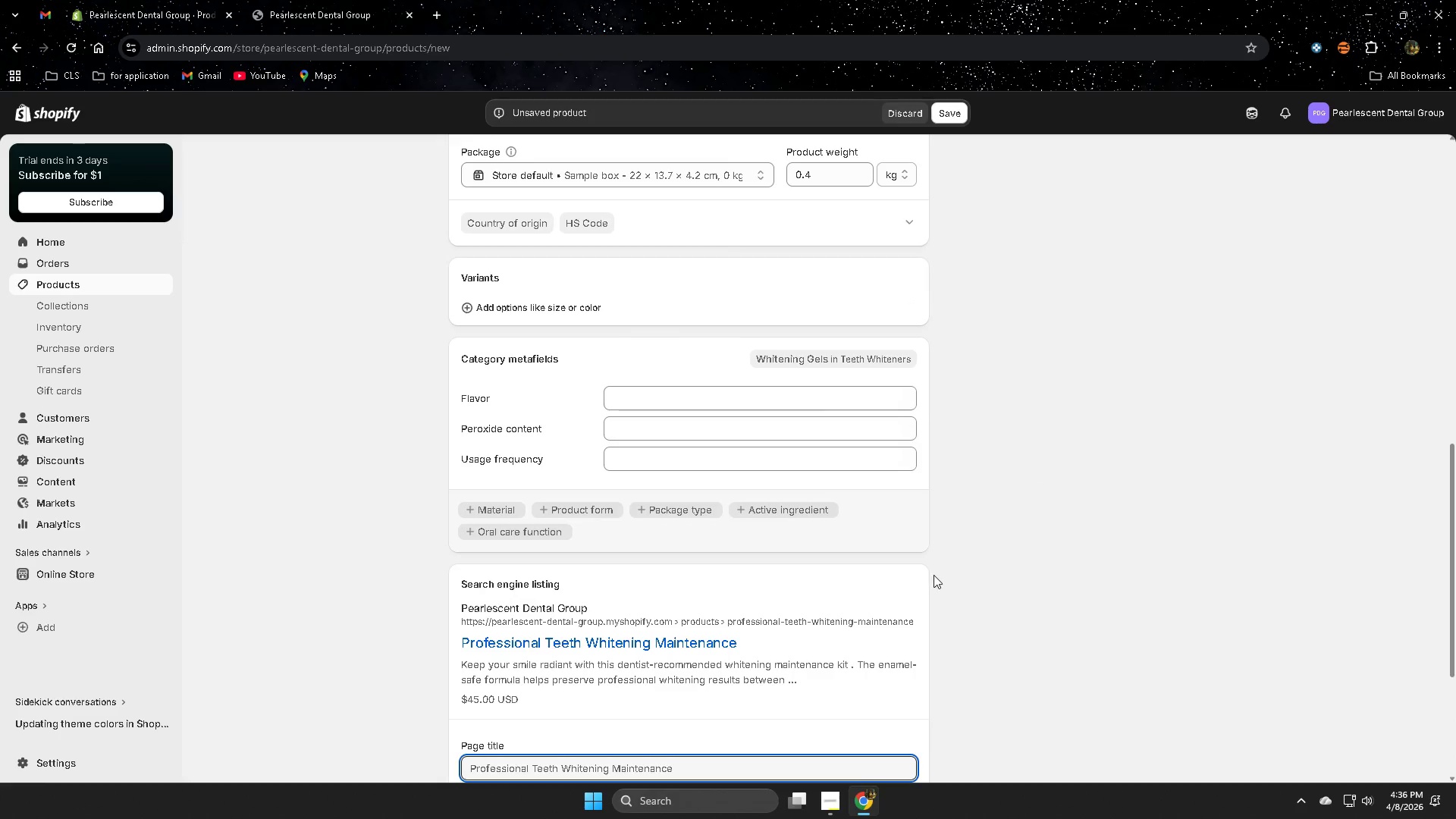 
scroll: coordinate [934, 574], scroll_direction: down, amount: 4.0
 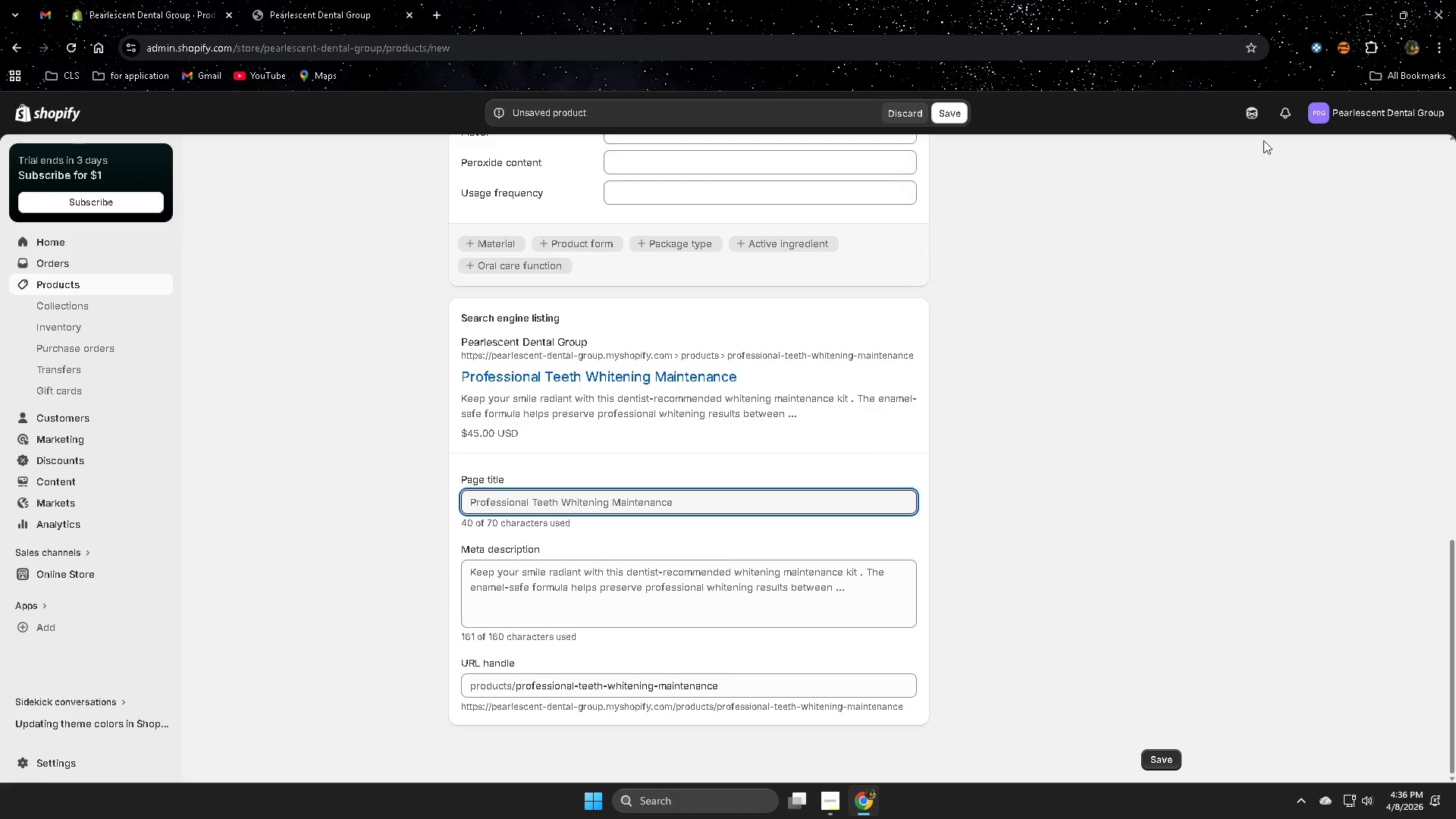 
left_click([1244, 115])
 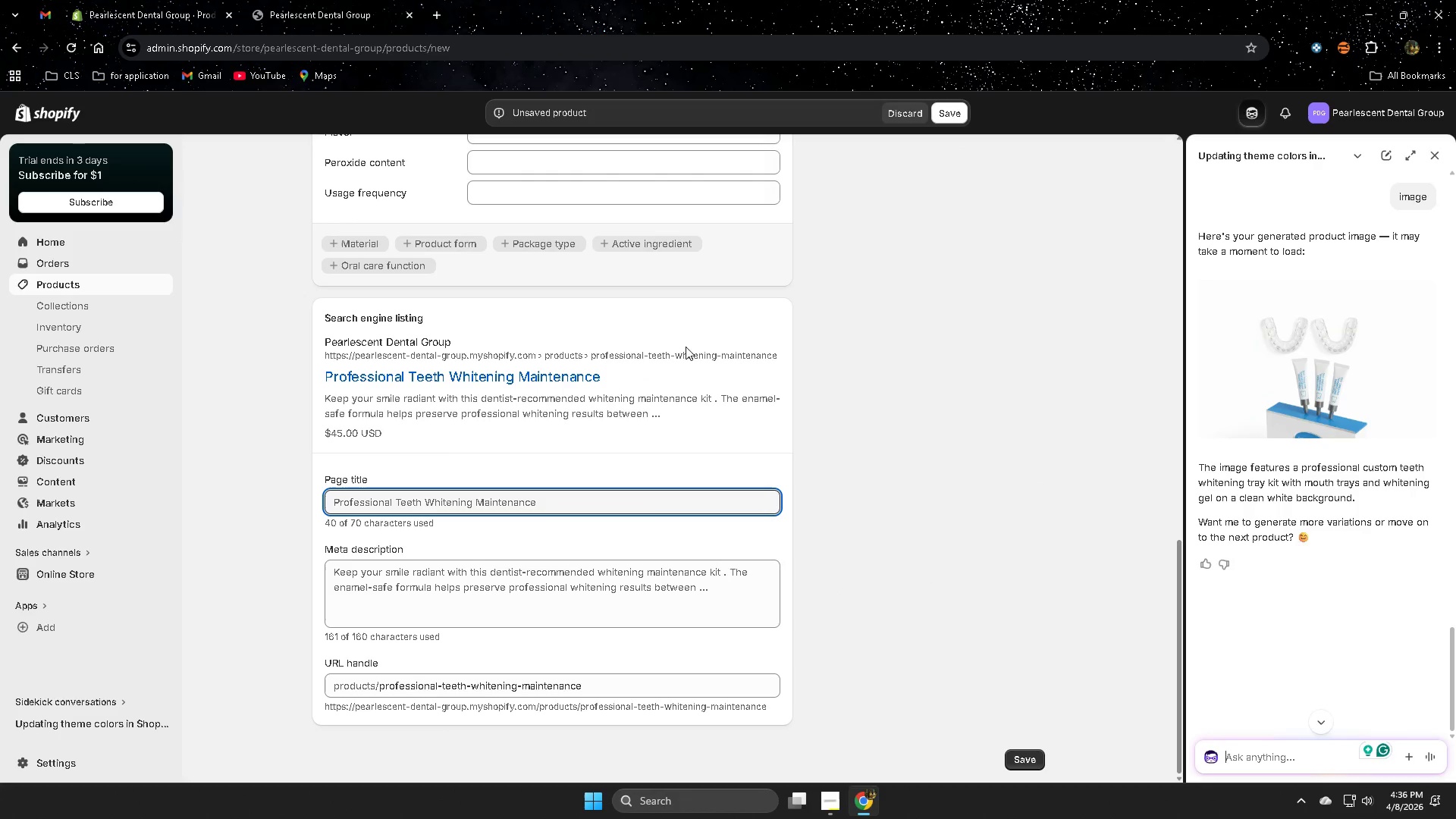 
left_click([552, 214])
 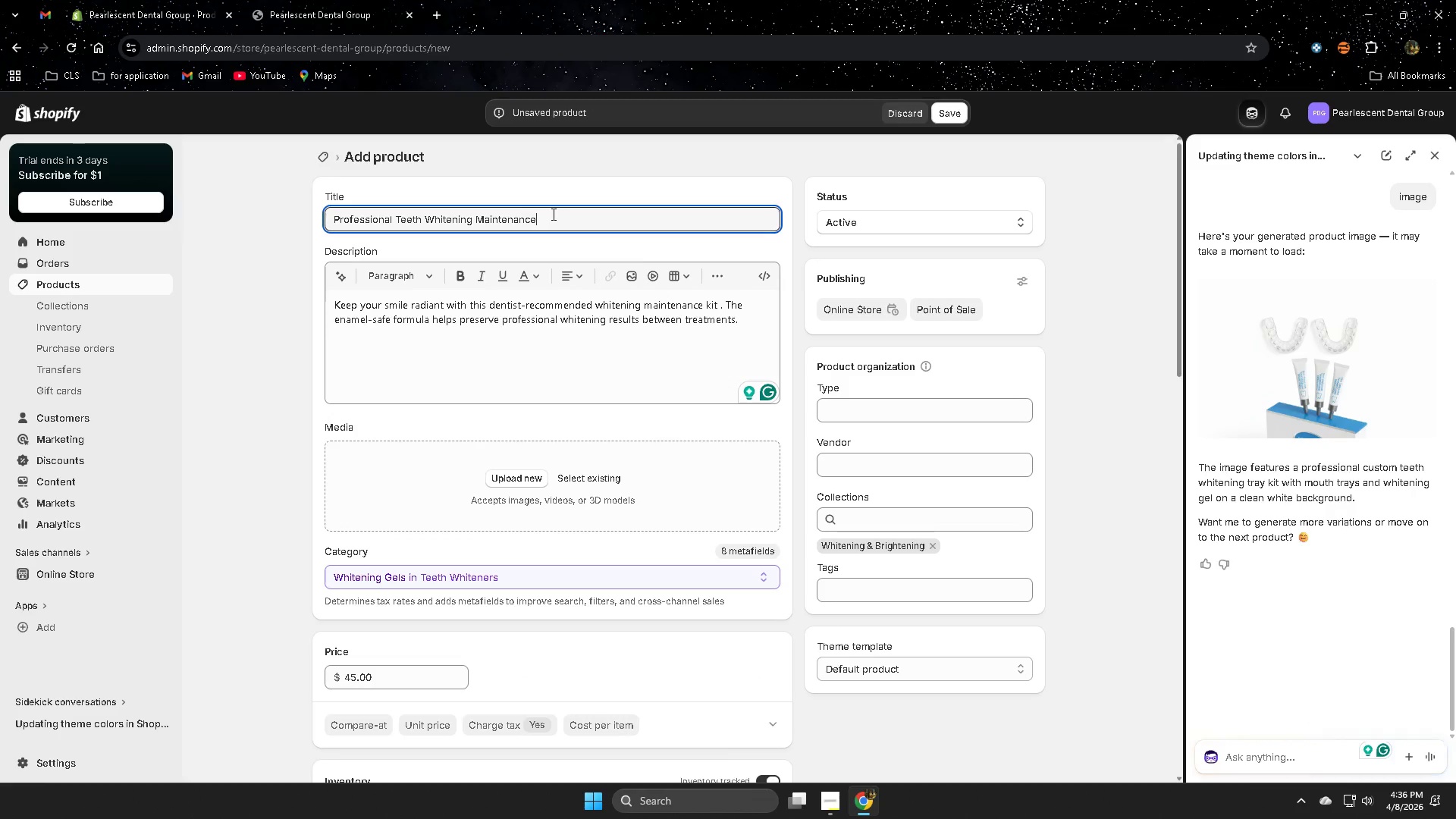 
scroll: coordinate [557, 290], scroll_direction: up, amount: 18.0
 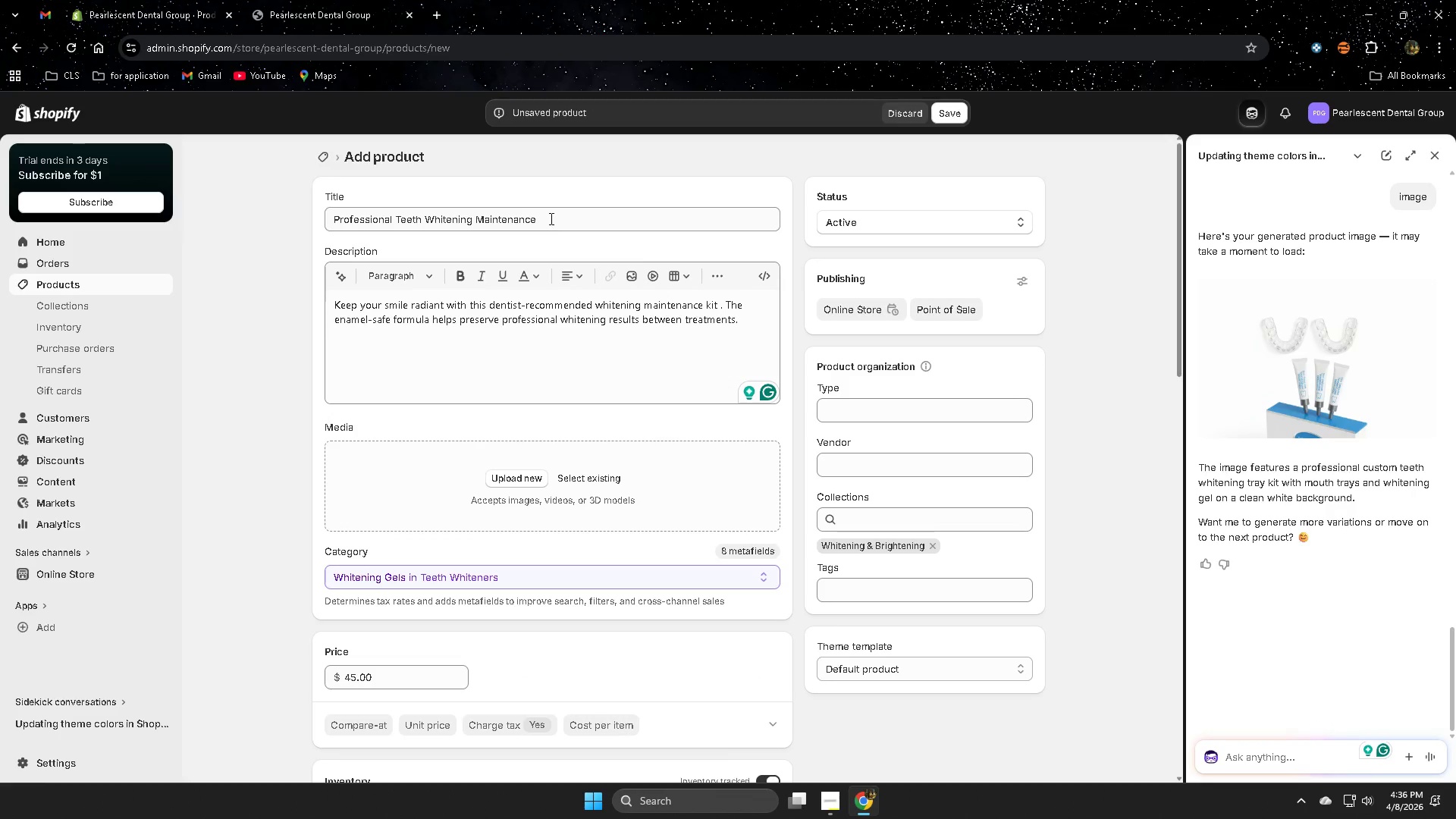 
double_click([552, 214])
 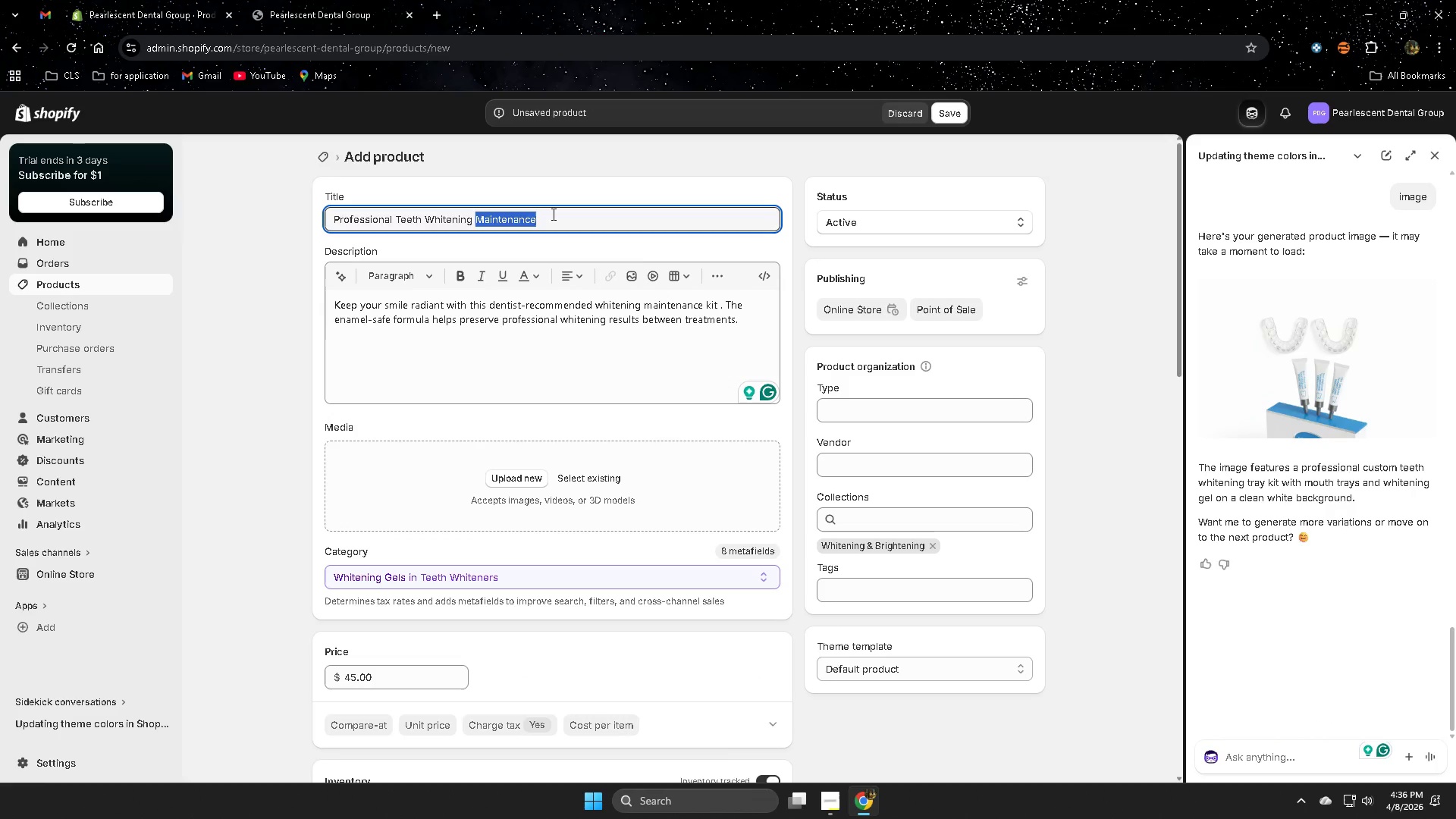 
triple_click([552, 214])
 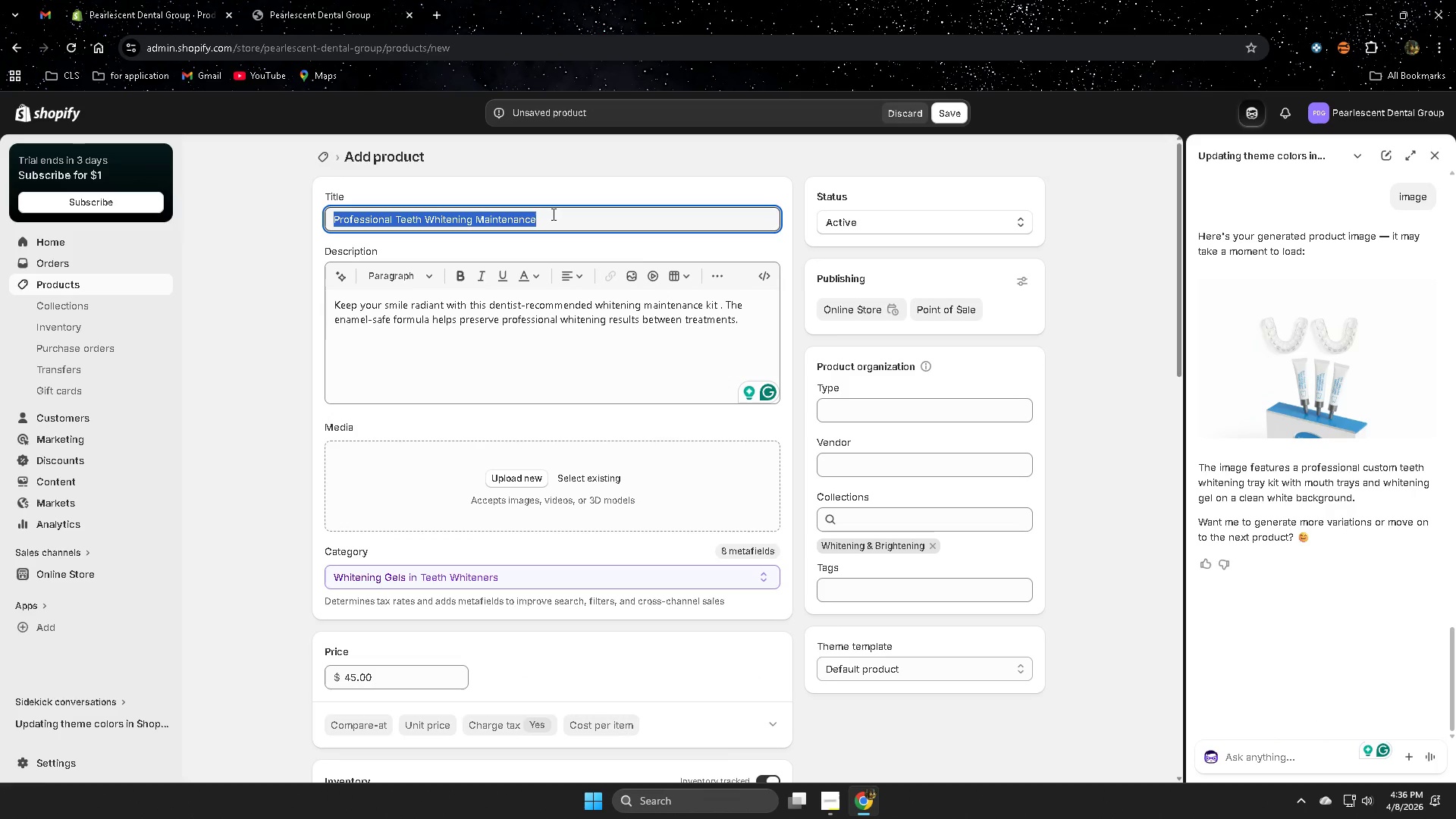 
key(Control+ControlLeft)
 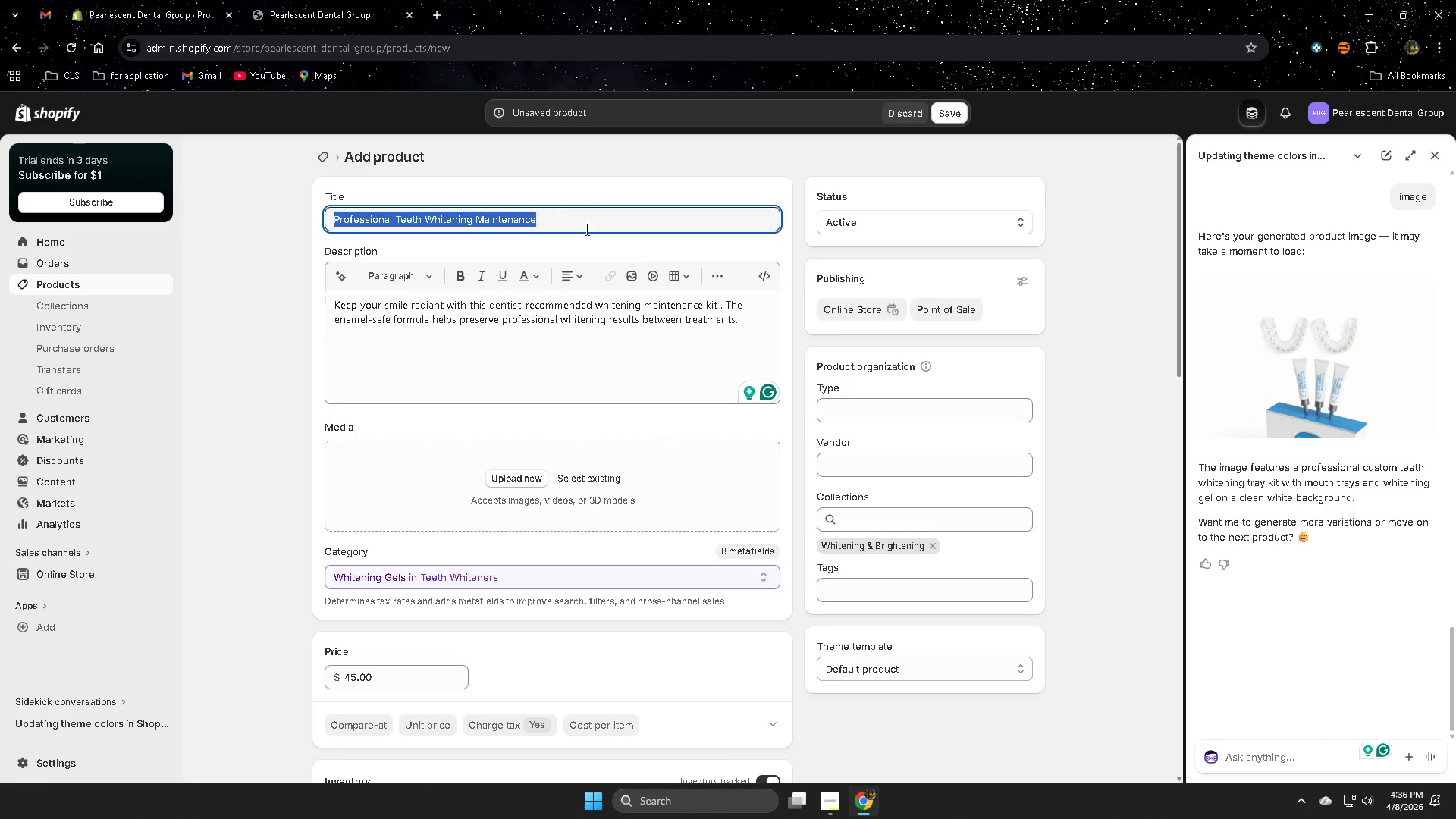 
key(Control+C)
 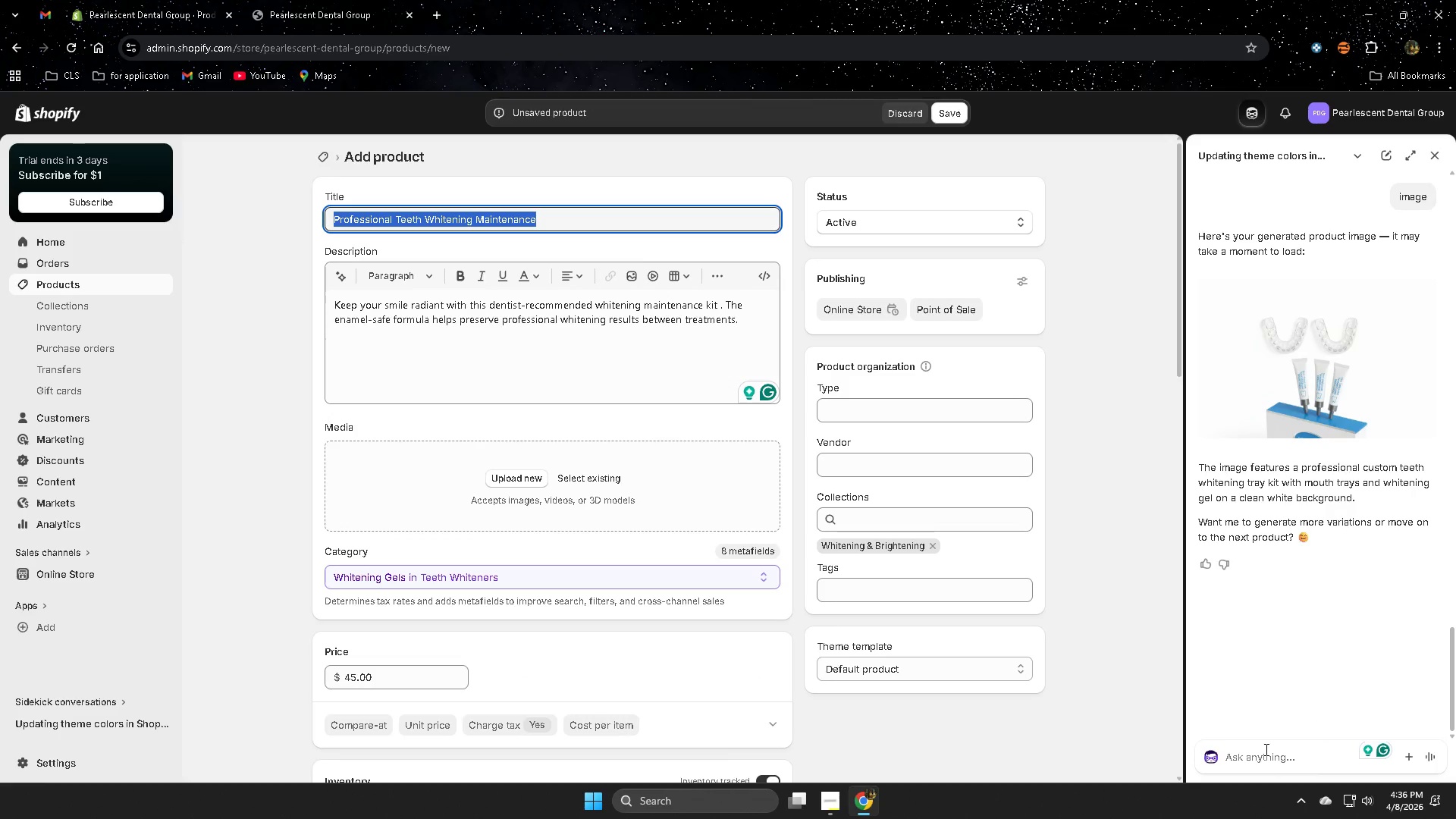 
left_click([1264, 749])
 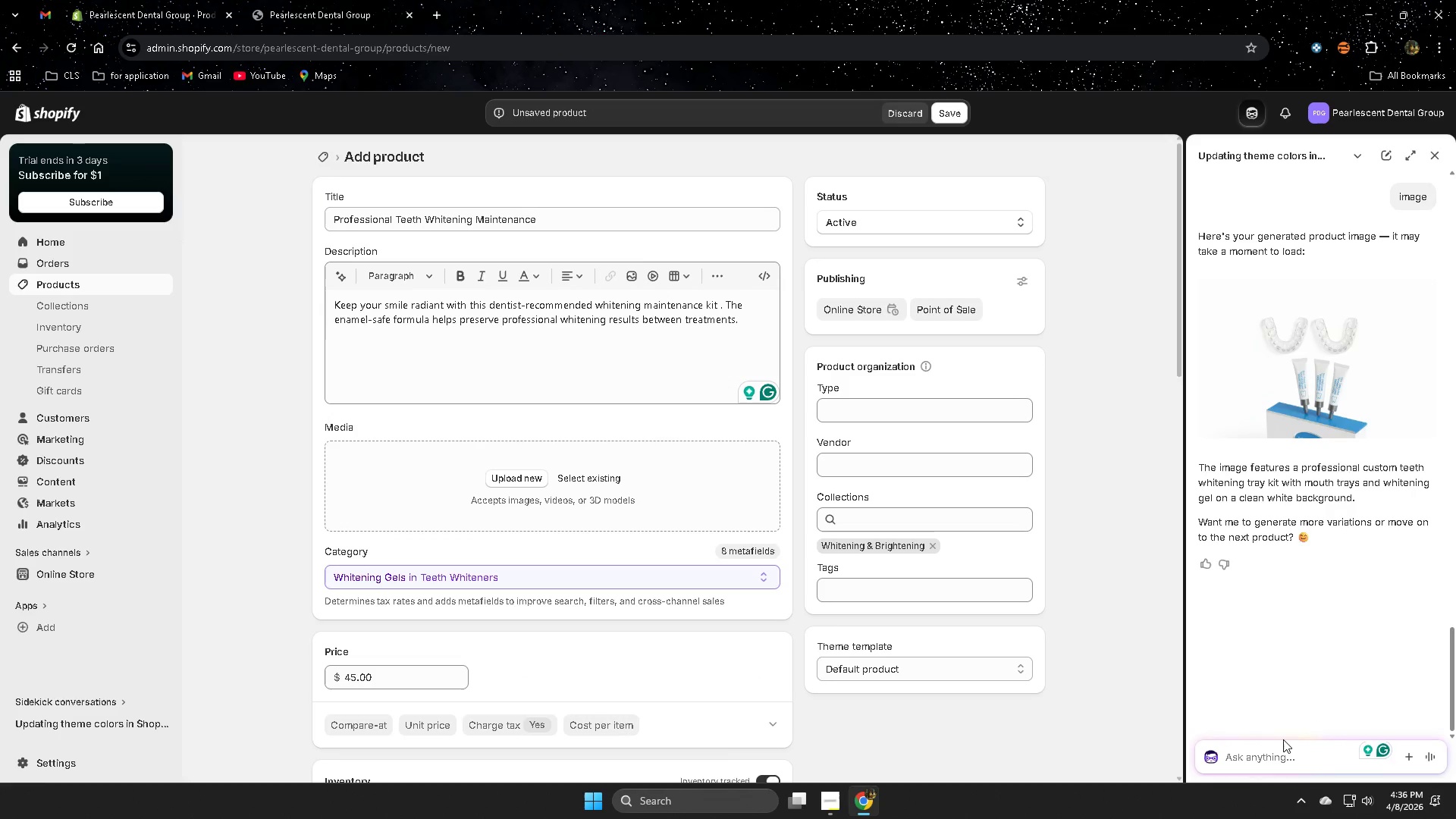 
type(next )
 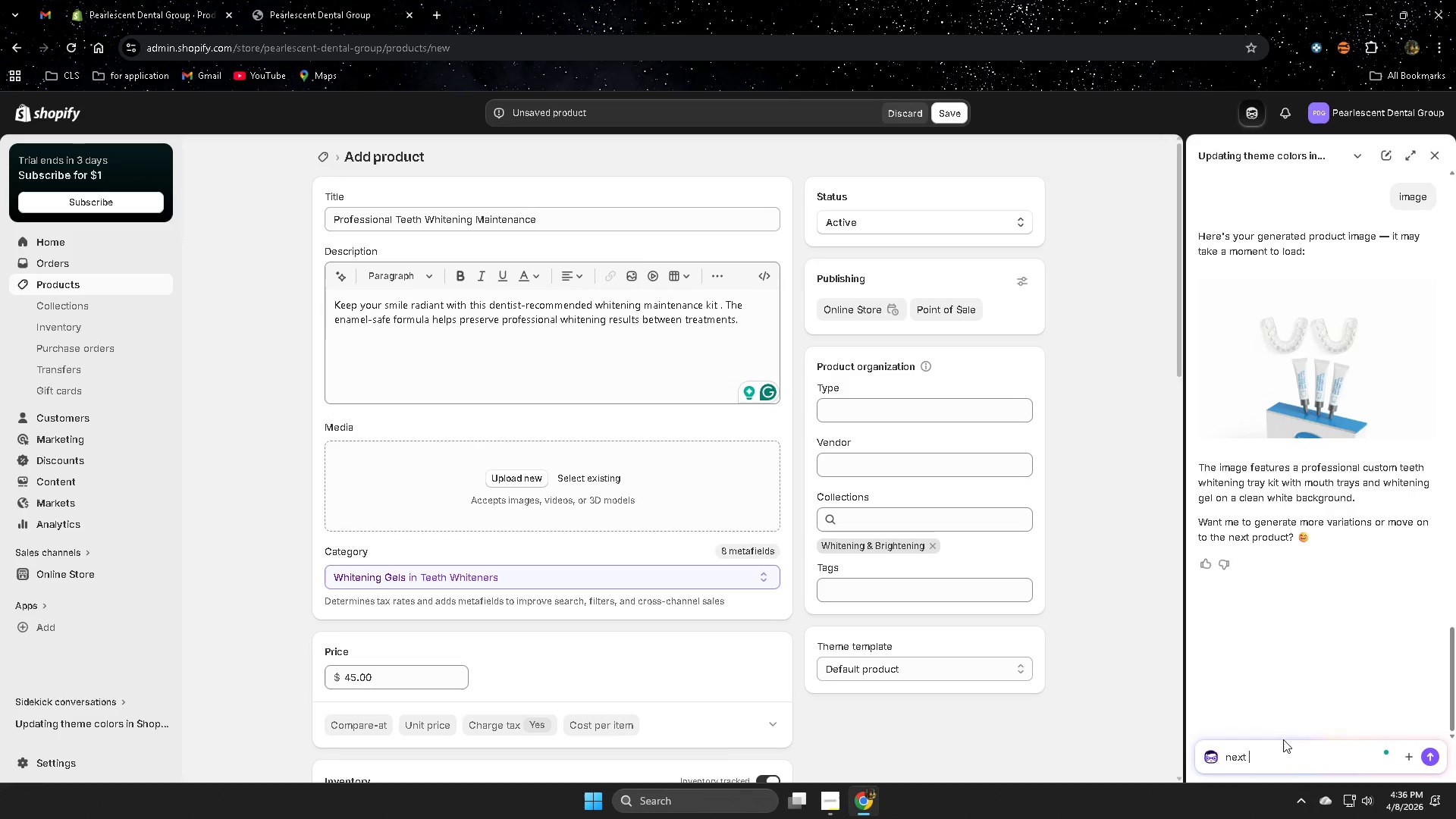 
key(Control+ControlLeft)
 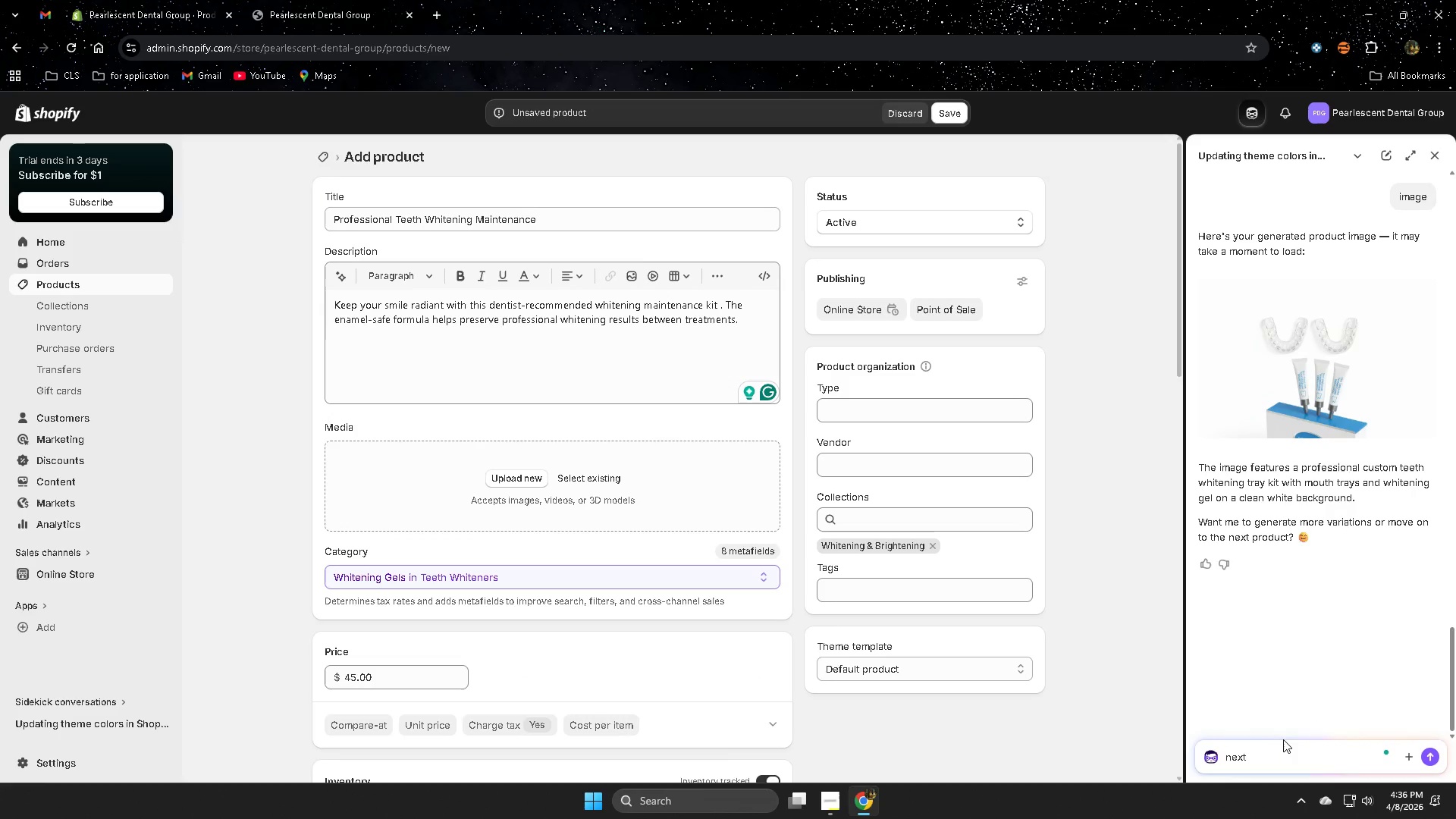 
key(Control+ControlLeft)
 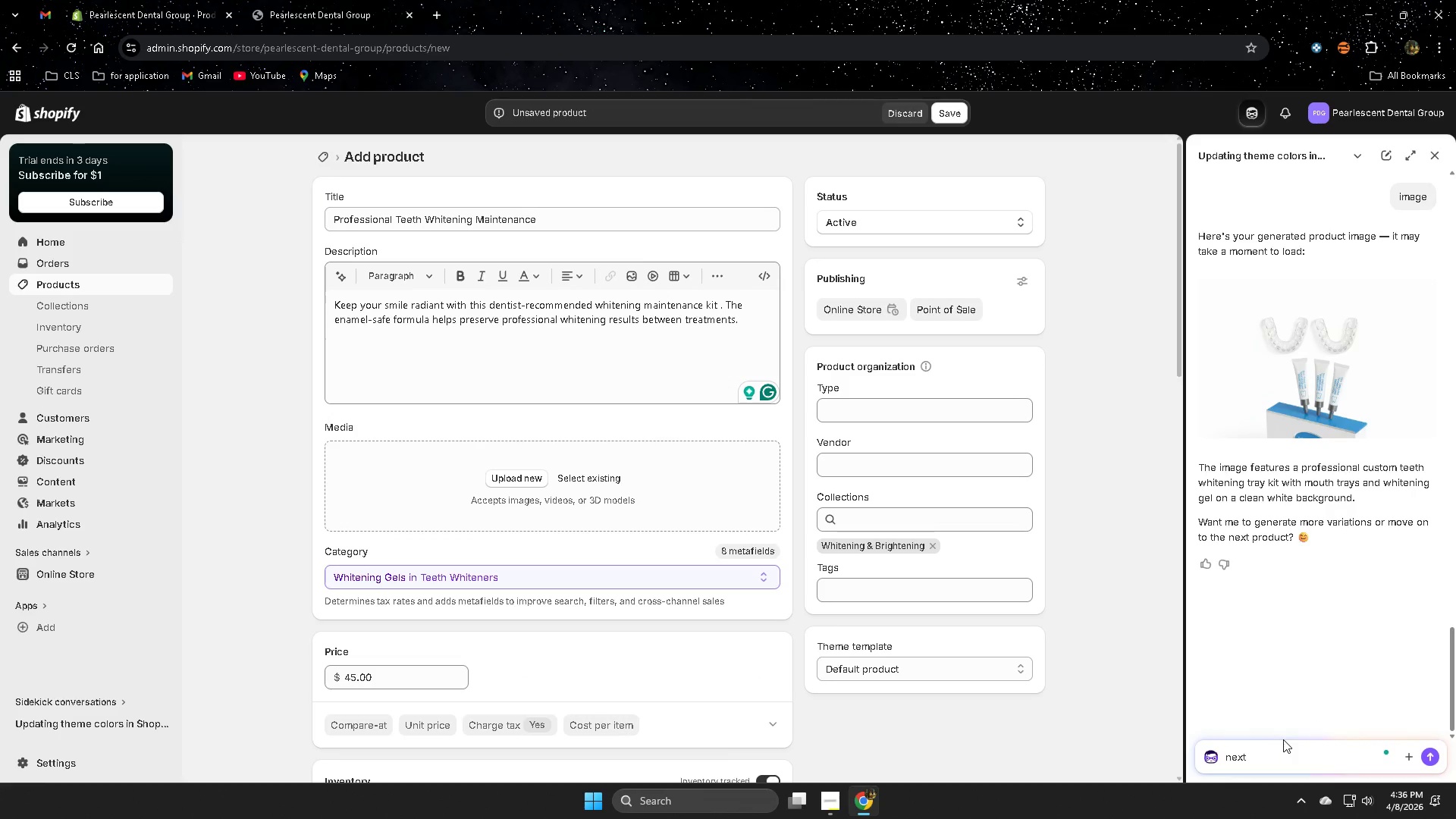 
key(Control+V)
 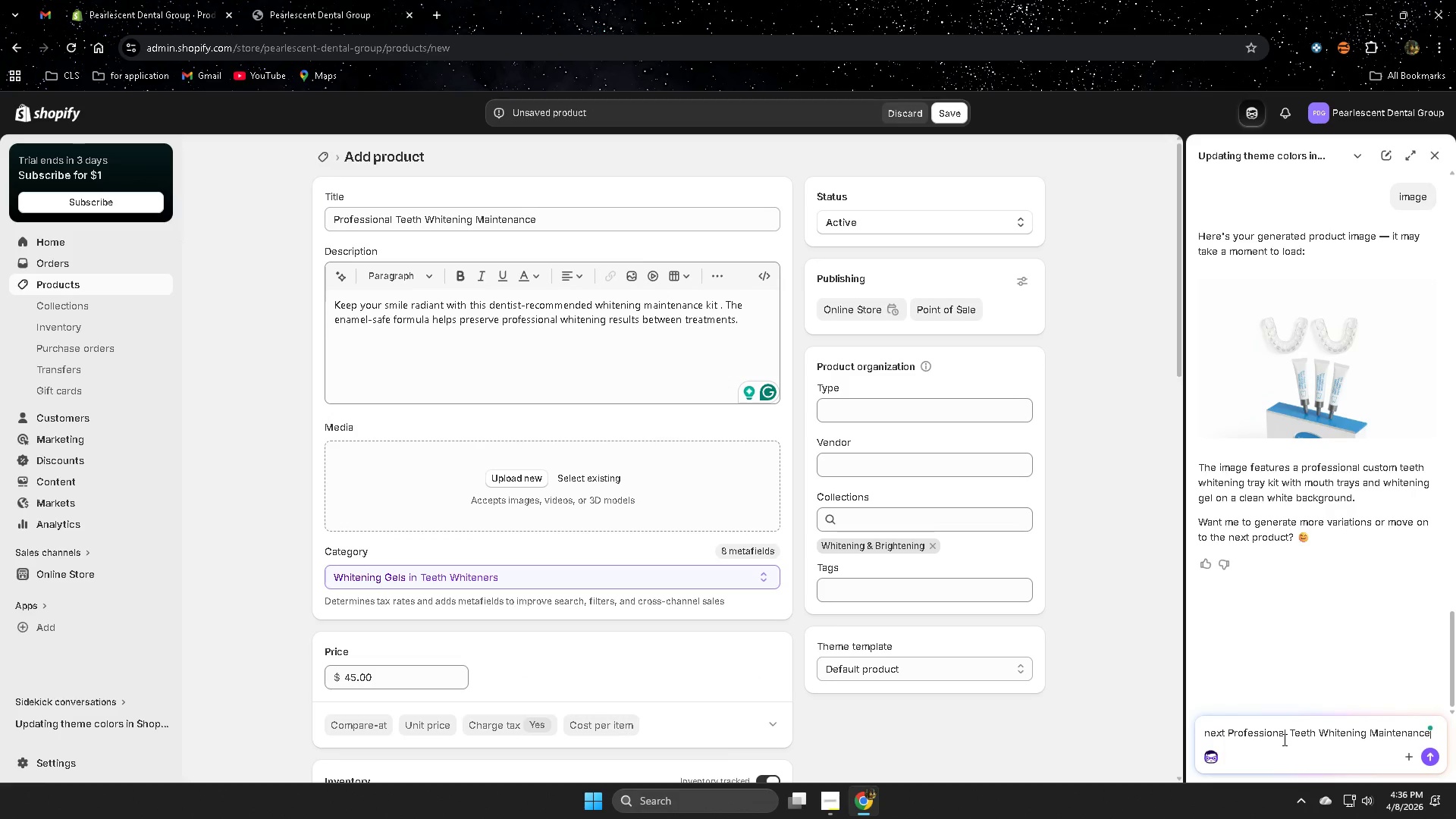 
key(Enter)
 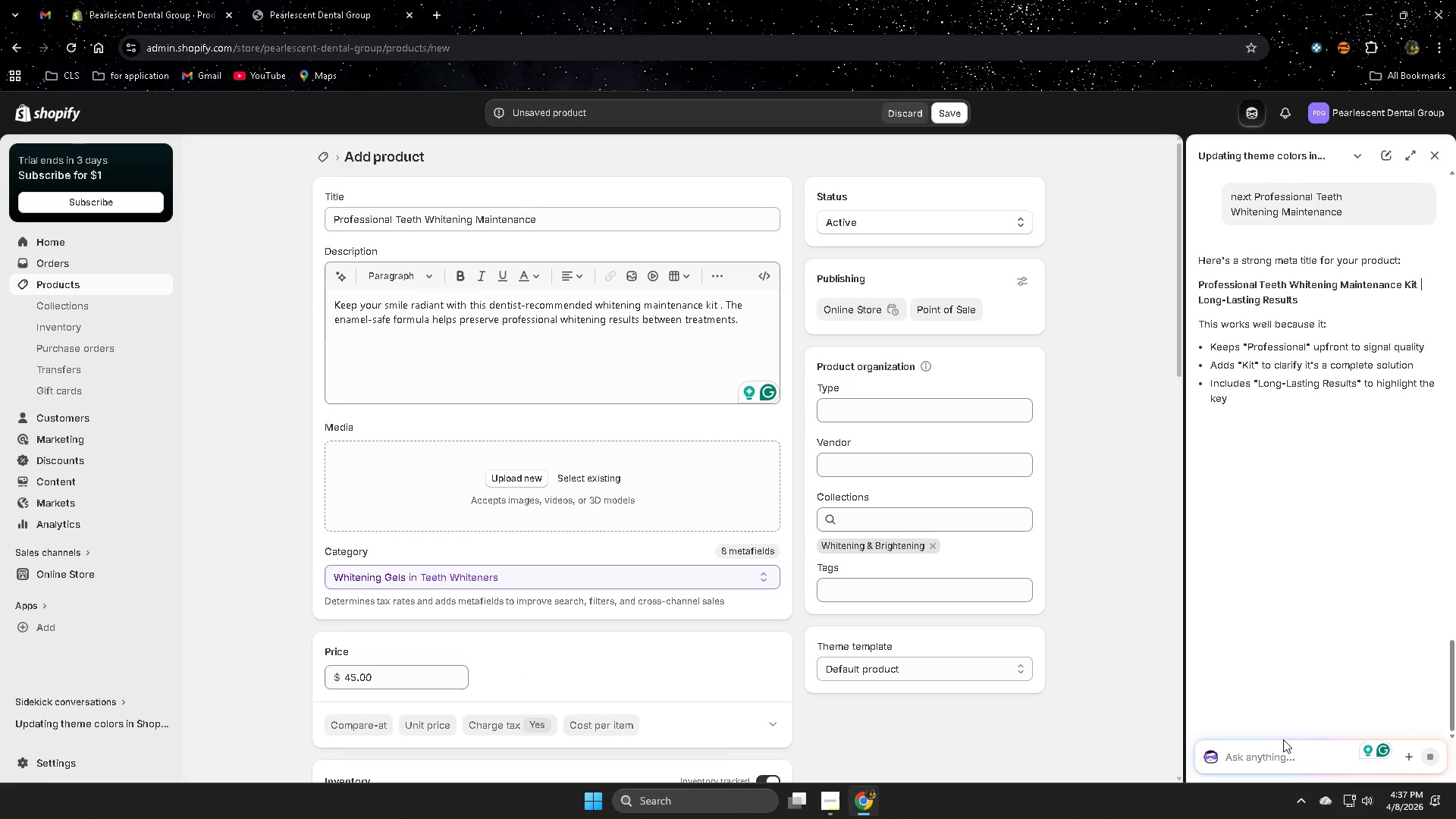 
wait(6.17)
 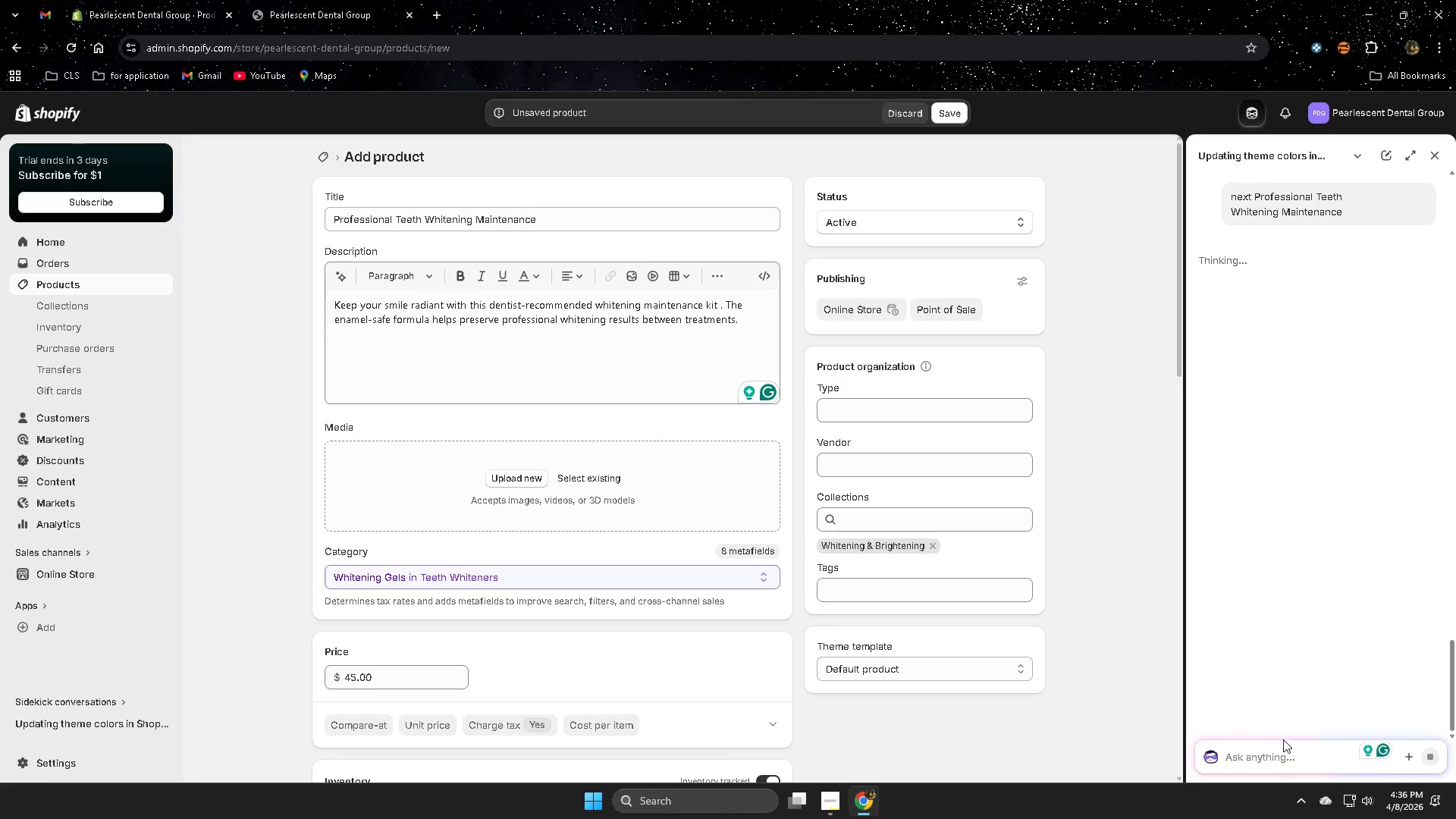 
left_click([1204, 286])
 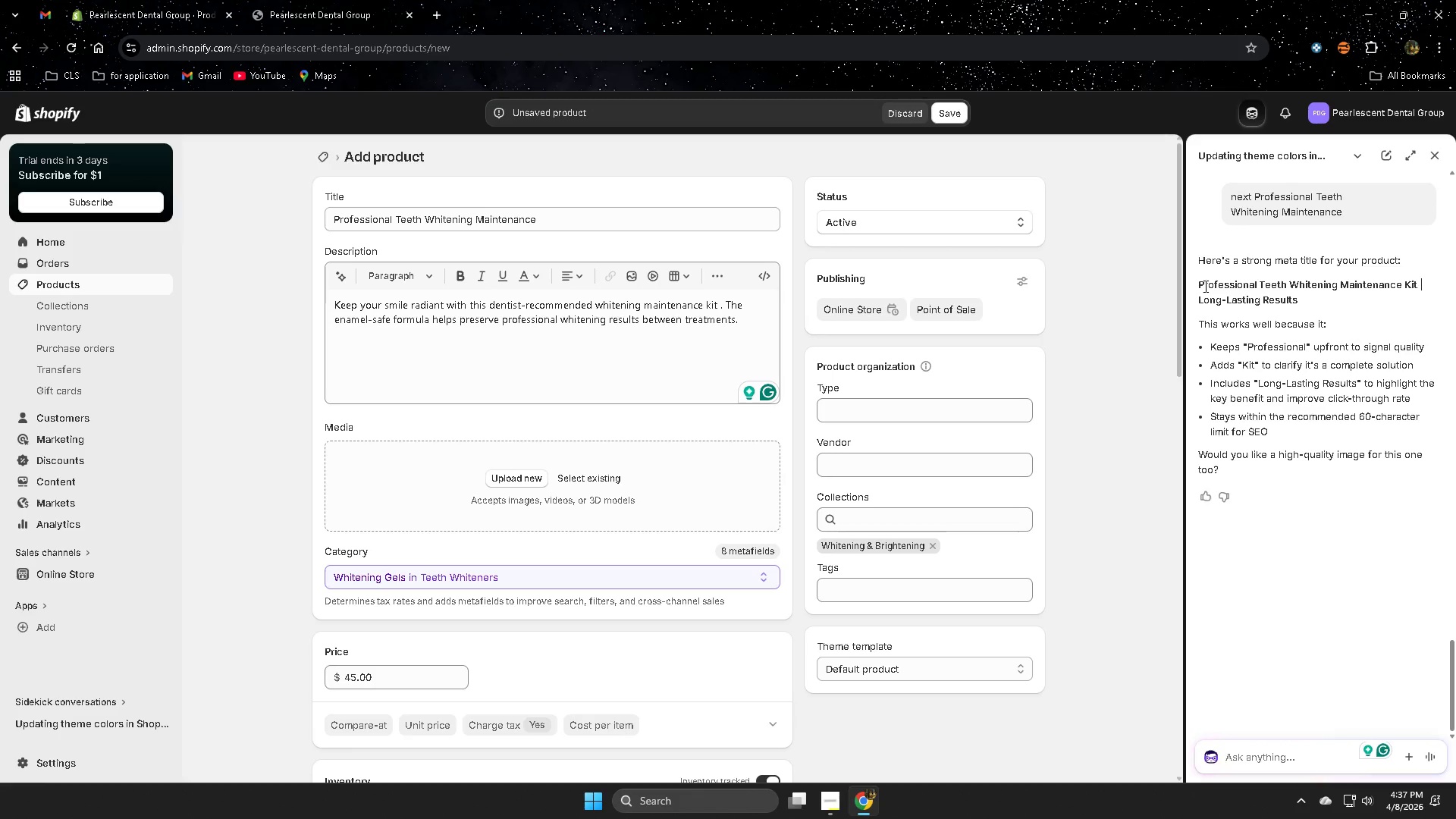 
left_click_drag(start_coordinate=[1204, 286], to_coordinate=[1307, 295])
 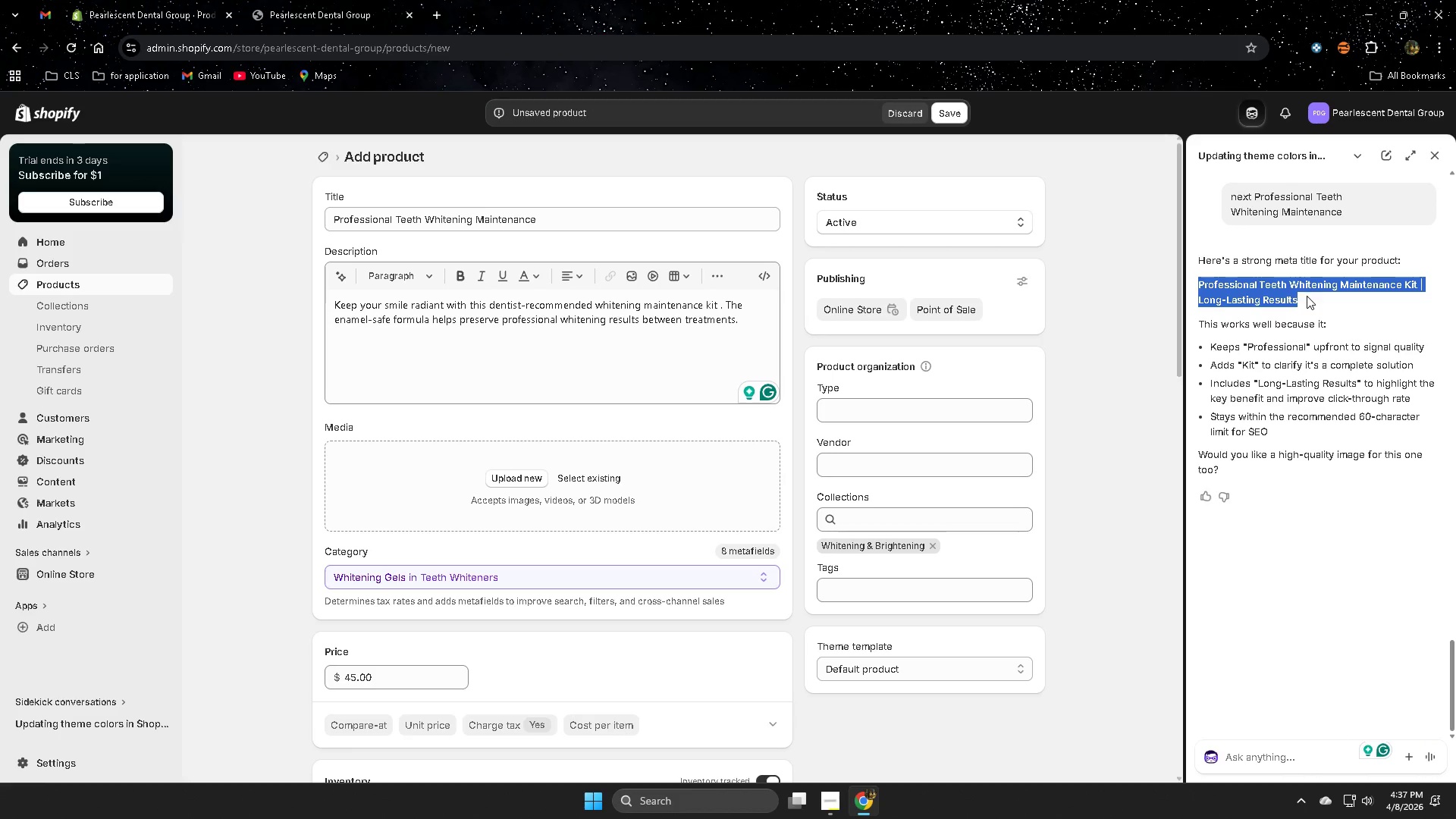 
key(Control+ControlLeft)
 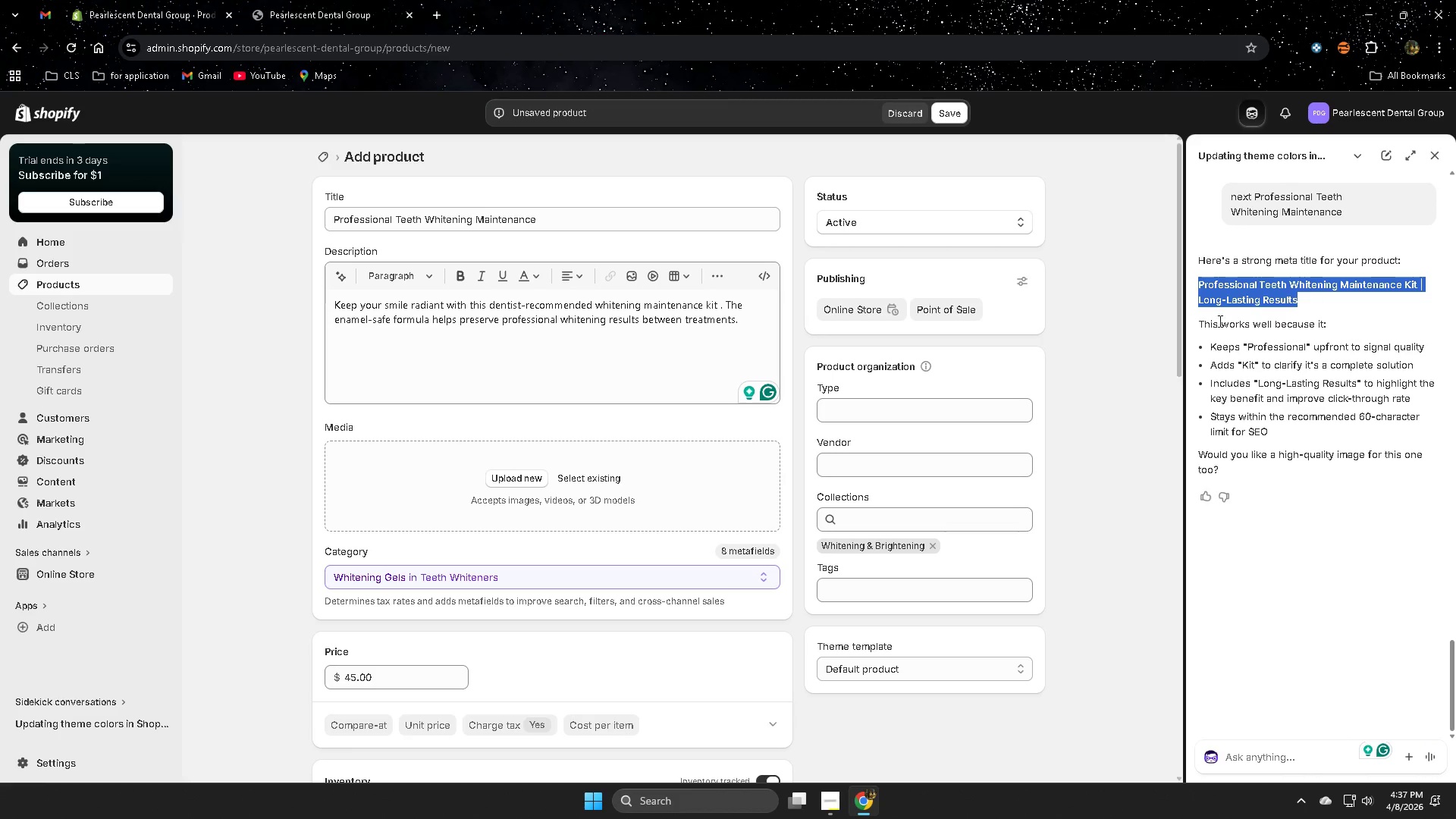 
key(Control+C)
 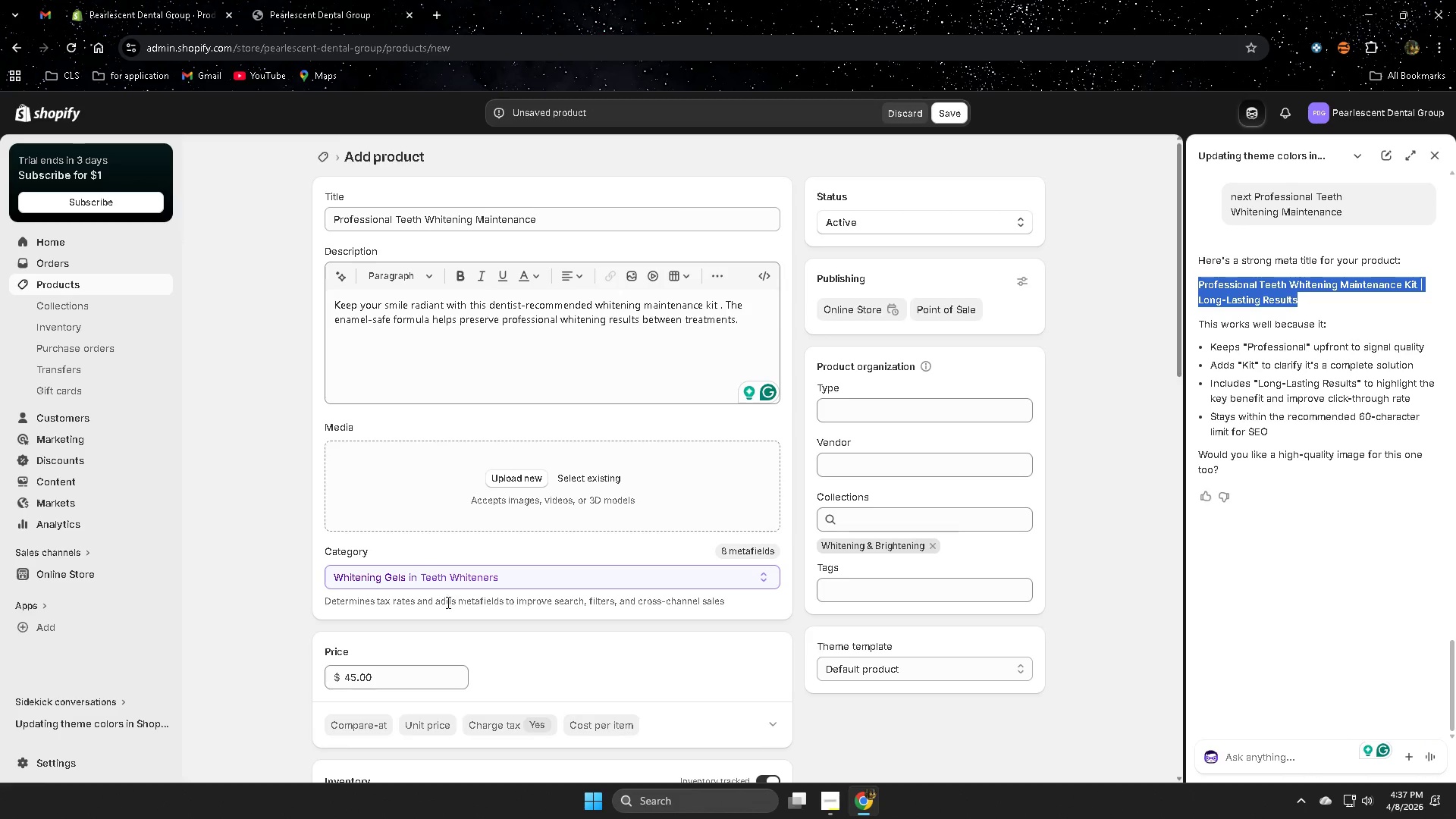 
scroll: coordinate [489, 620], scroll_direction: down, amount: 15.0
 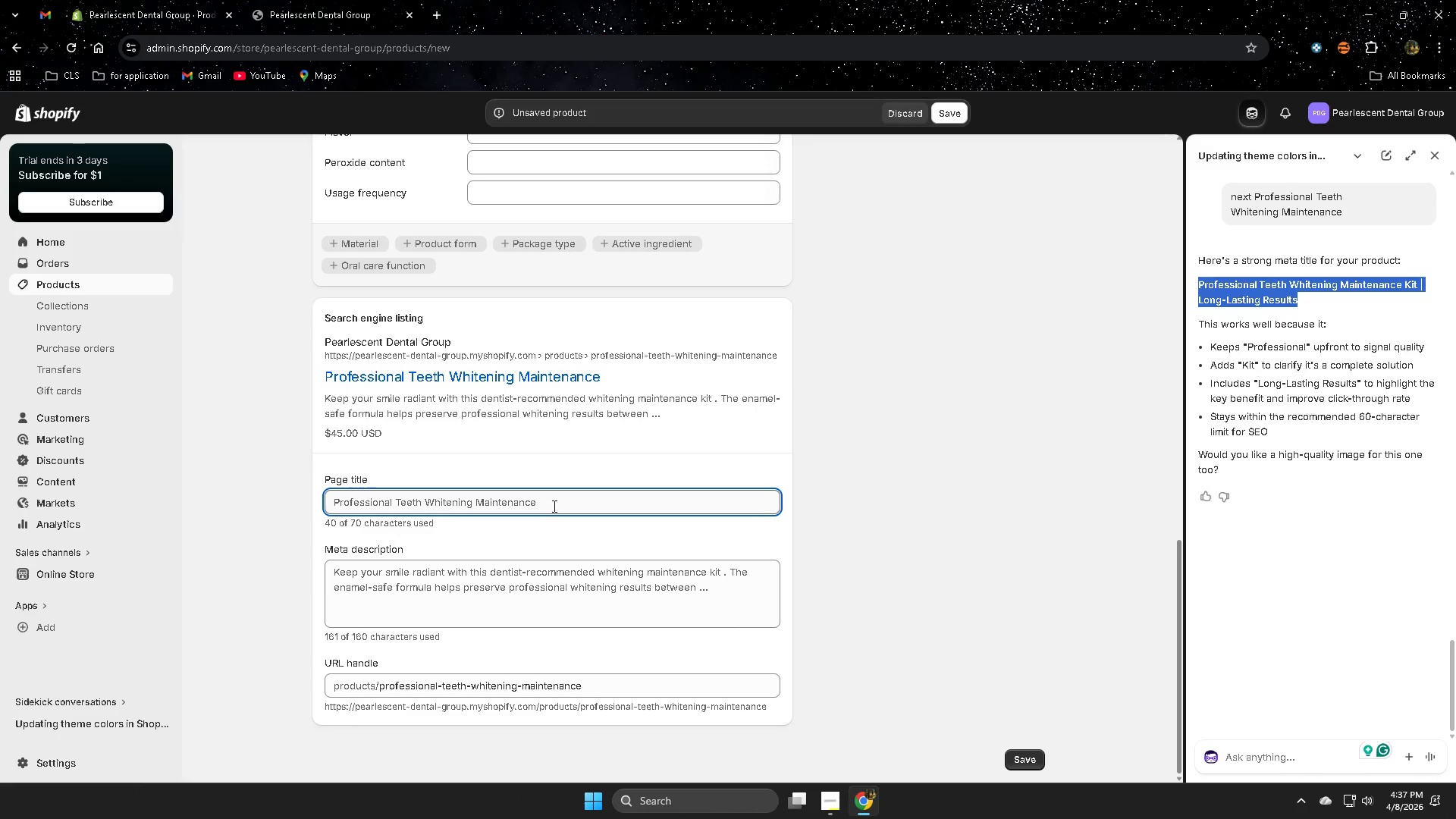 
double_click([553, 506])
 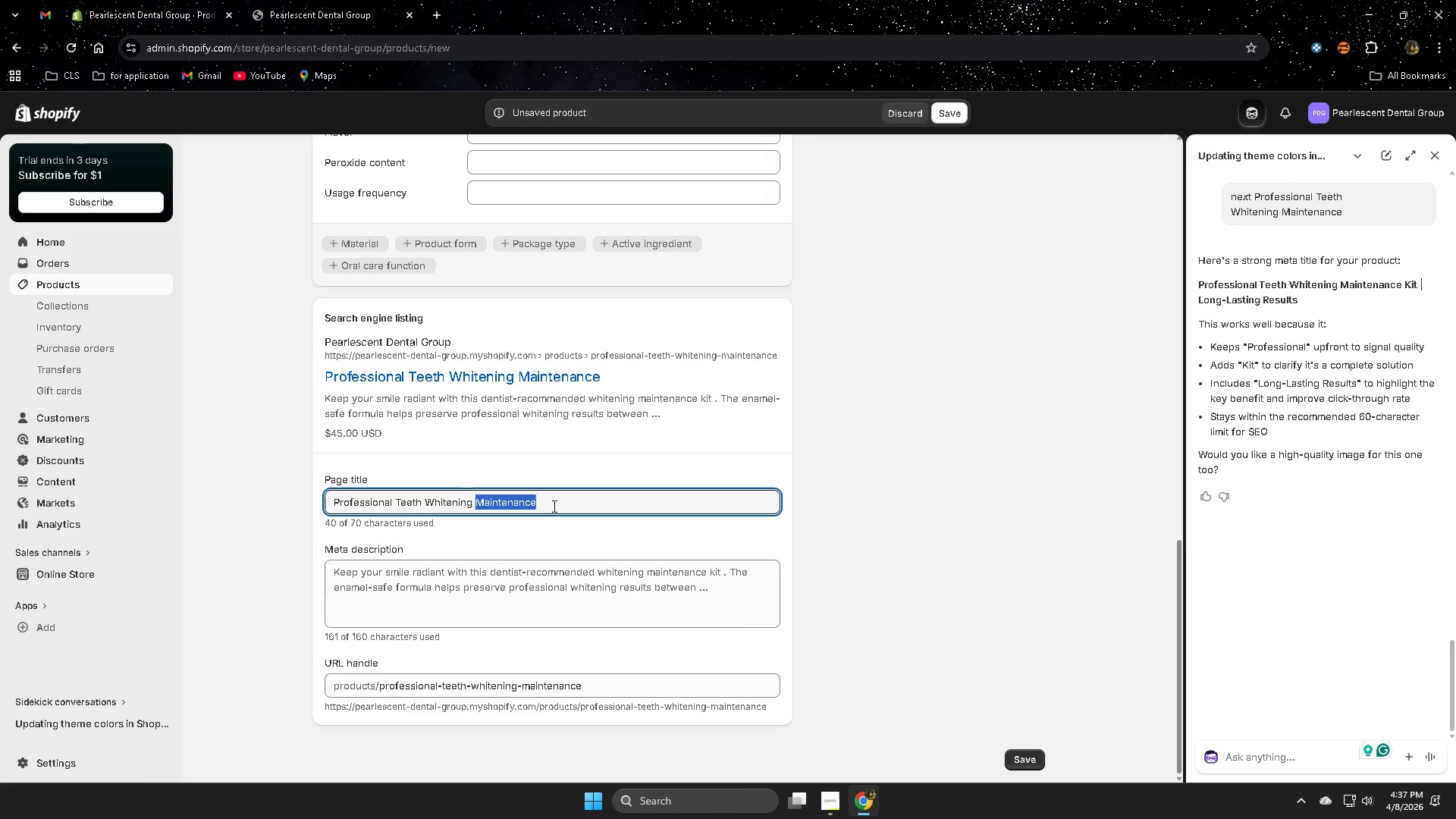 
triple_click([553, 506])
 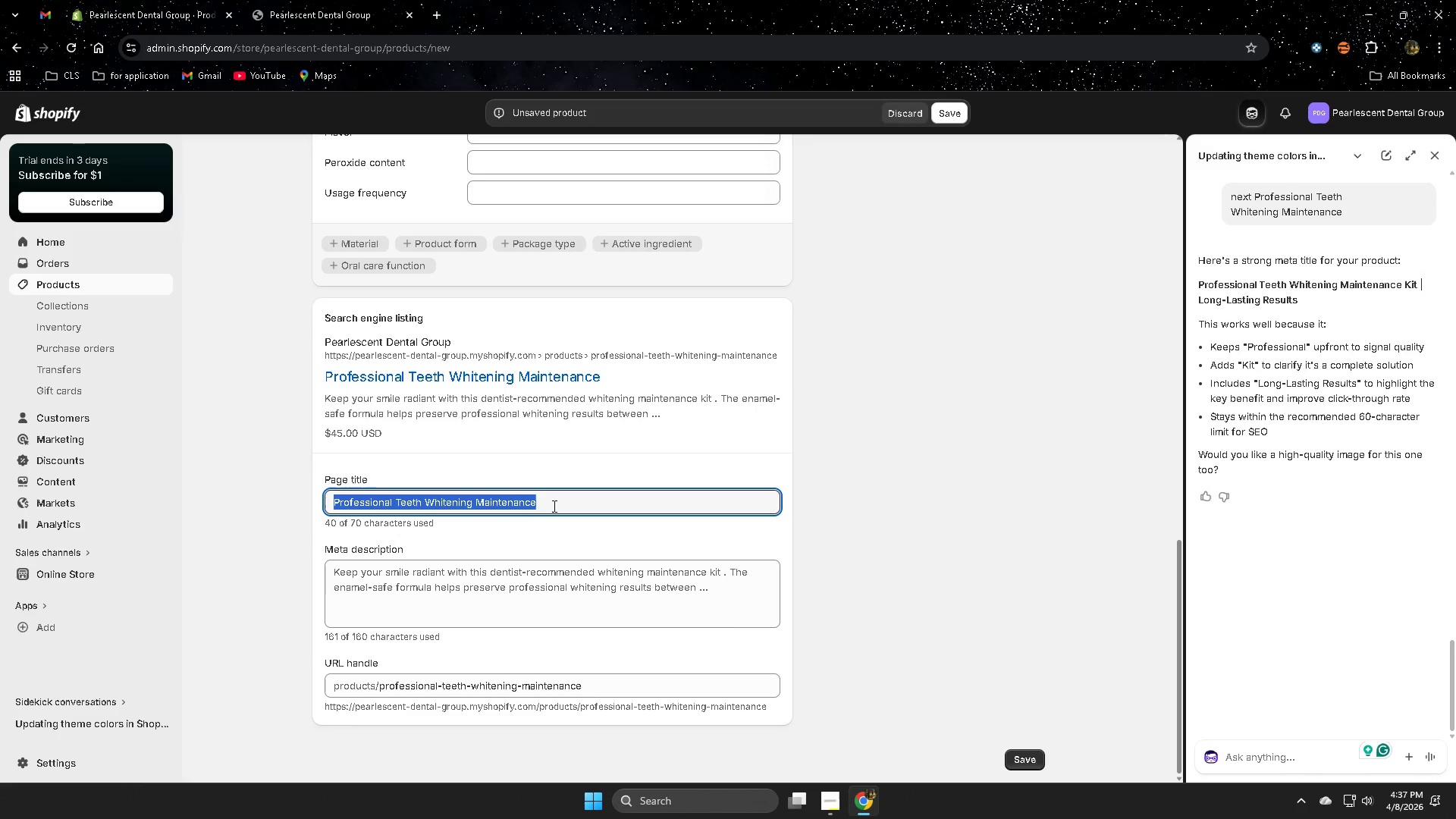 
key(Control+ControlLeft)
 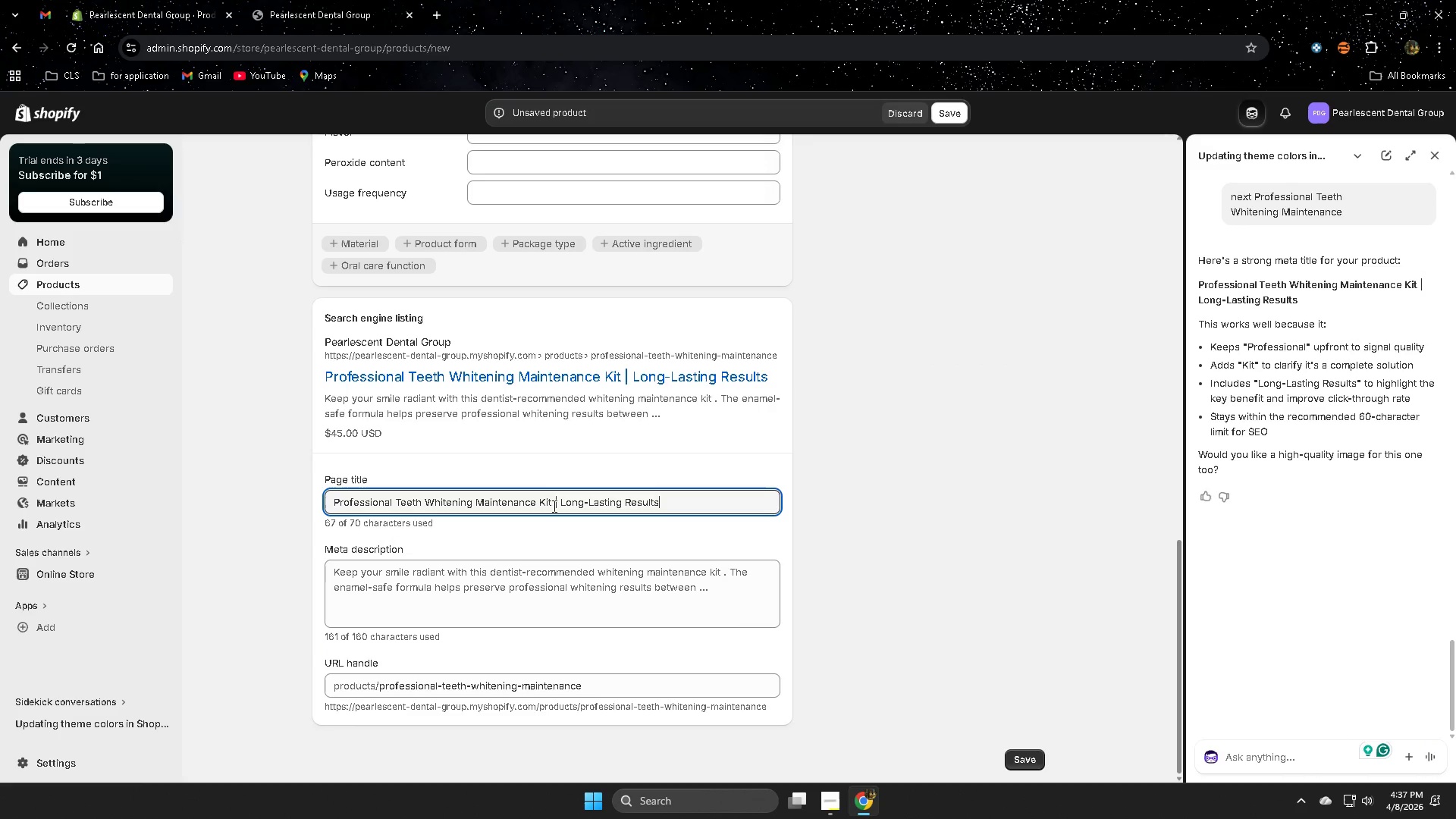 
key(Control+V)
 